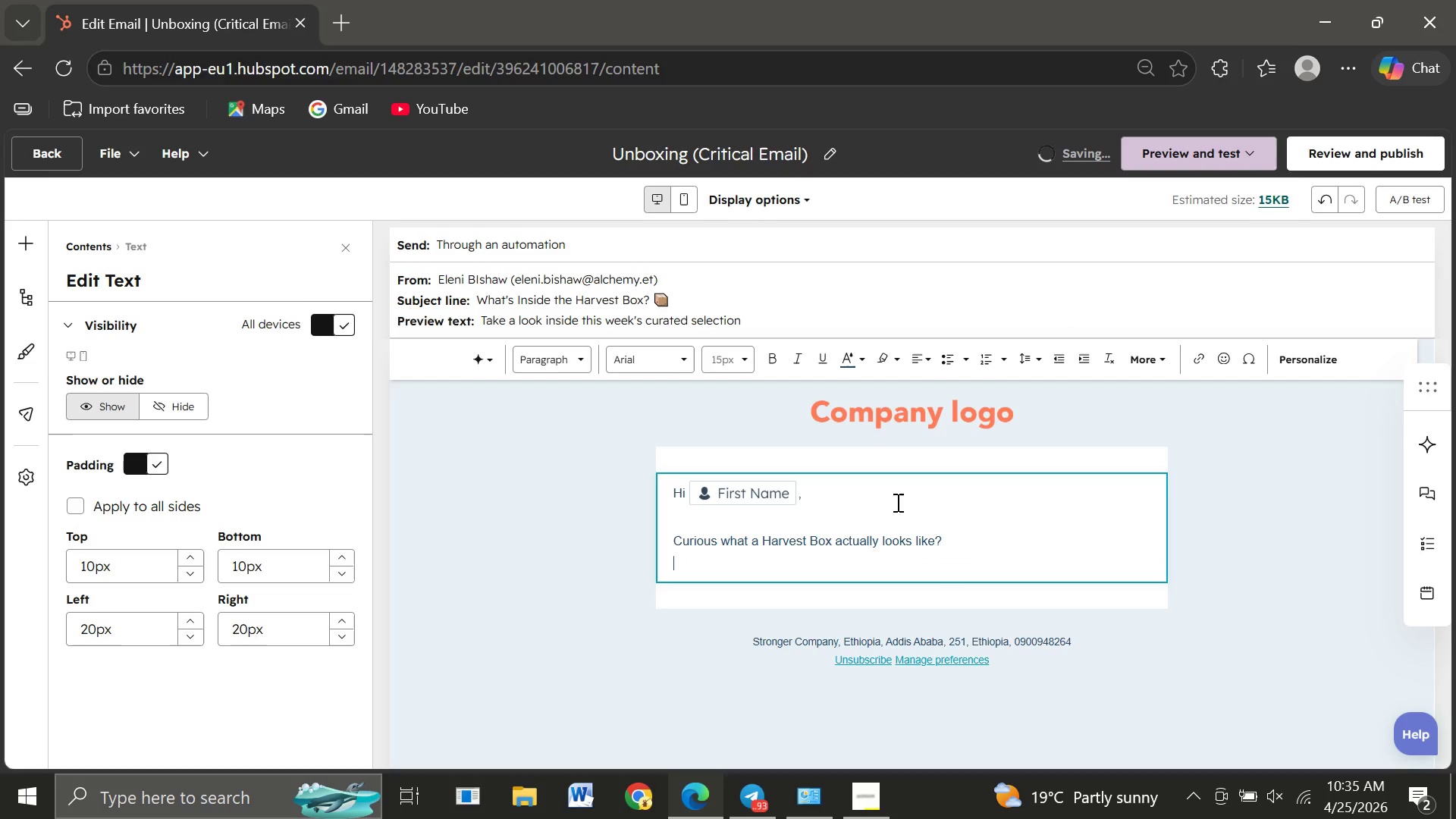 
key(Enter)
 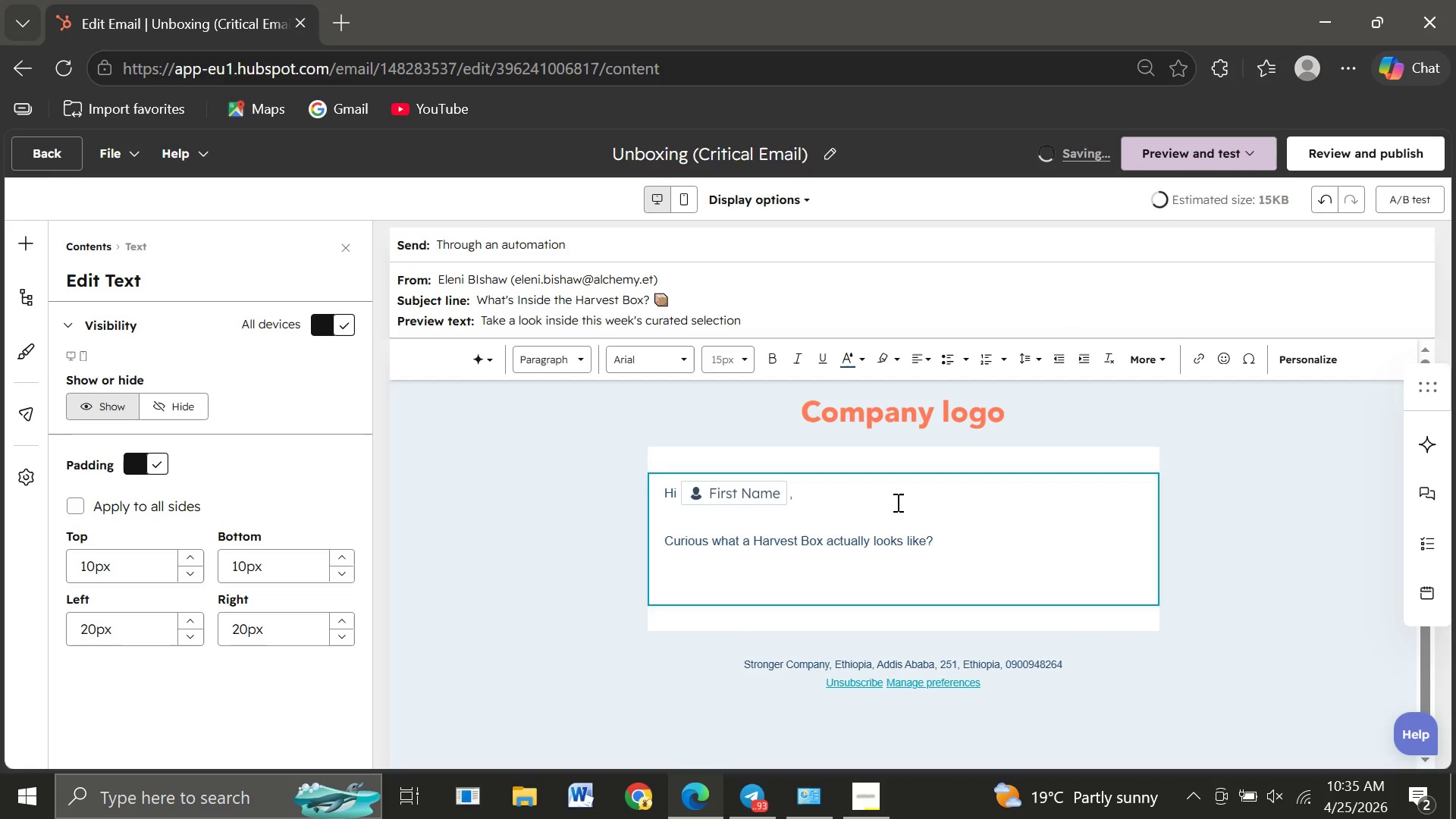 
type(Imagine o)
 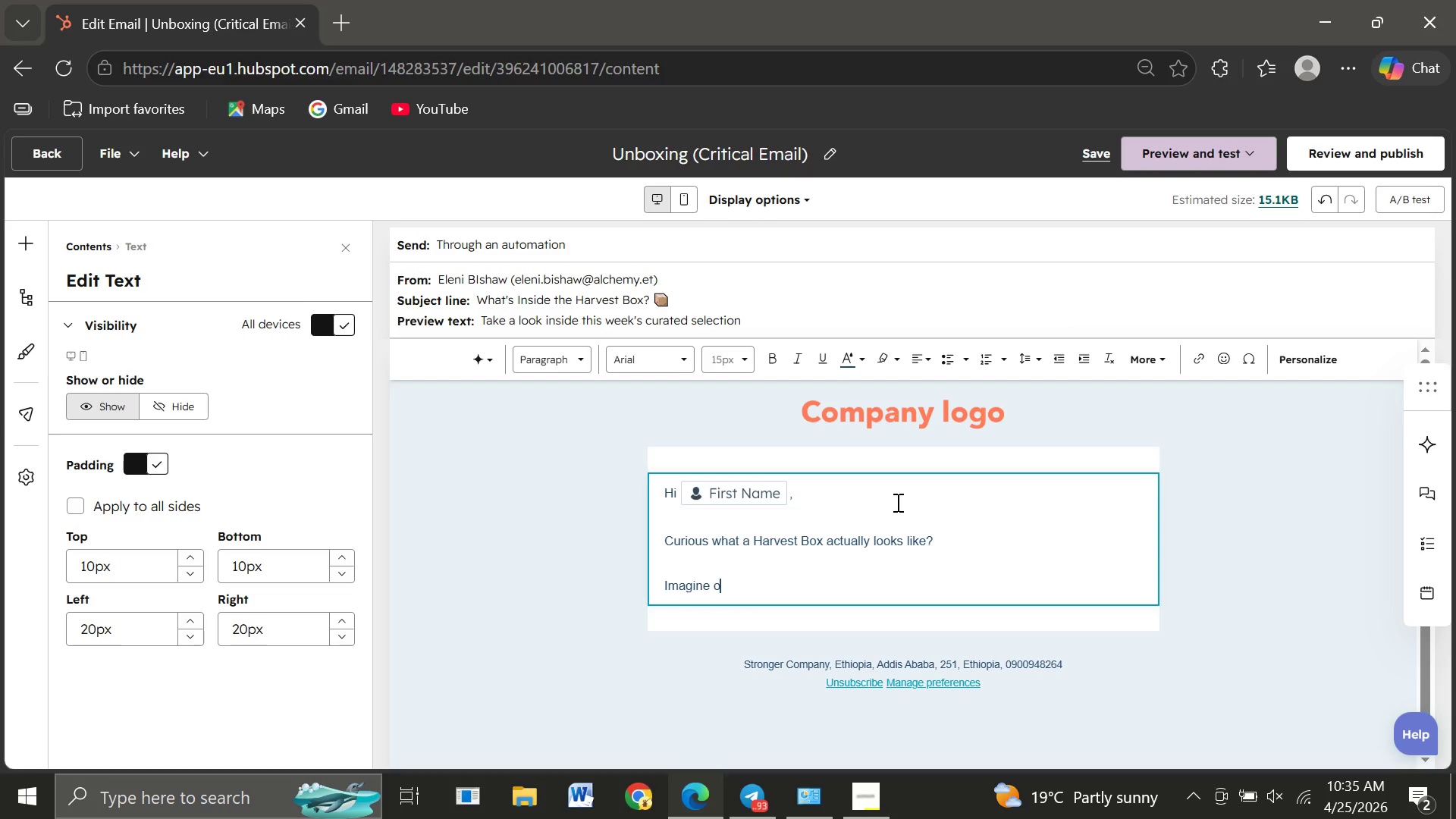 
key(Backspace)
type(Op)
key(Backspace)
key(Backspace)
type(opening a box filled with:)
 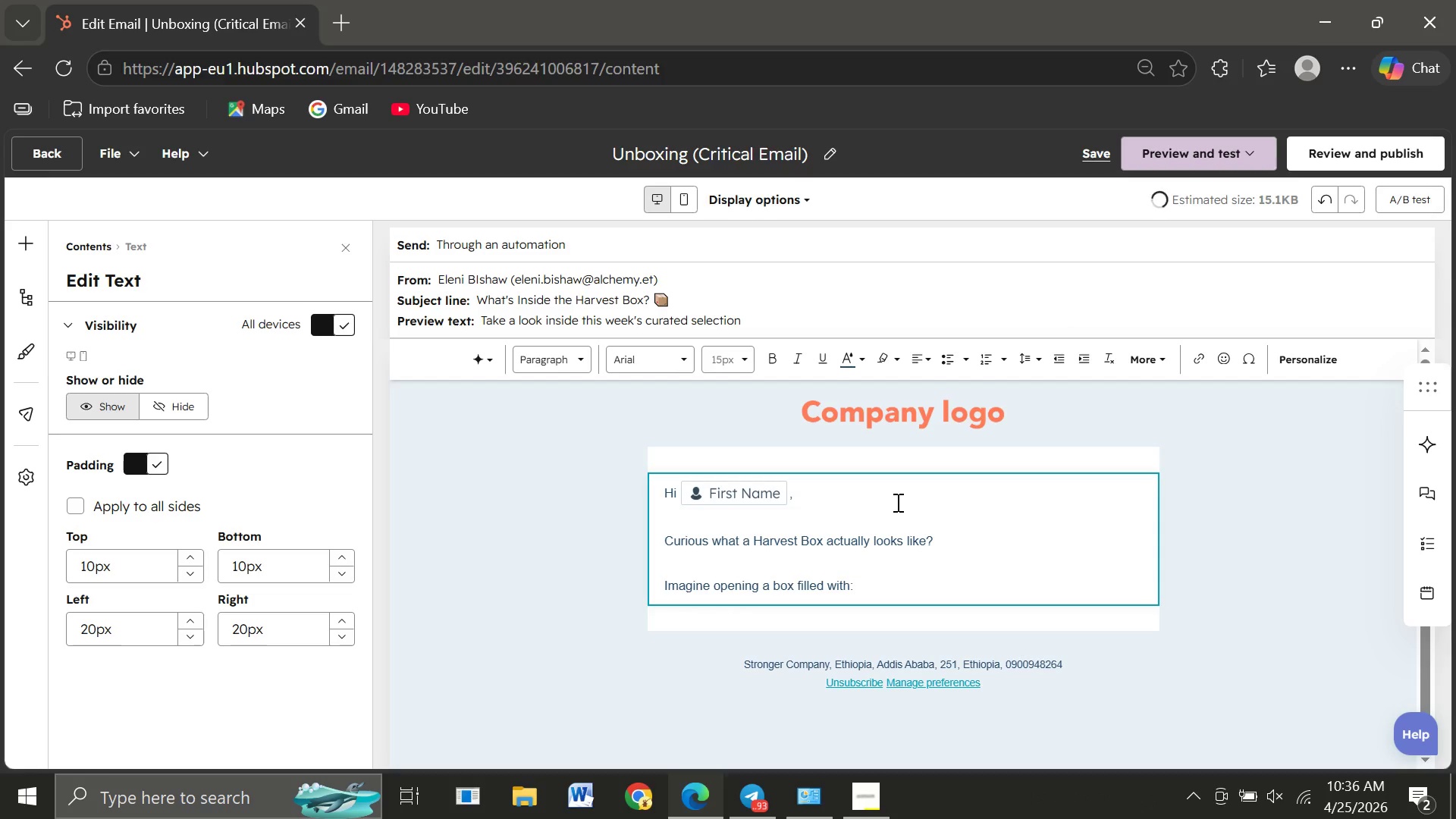 
key(Enter)
 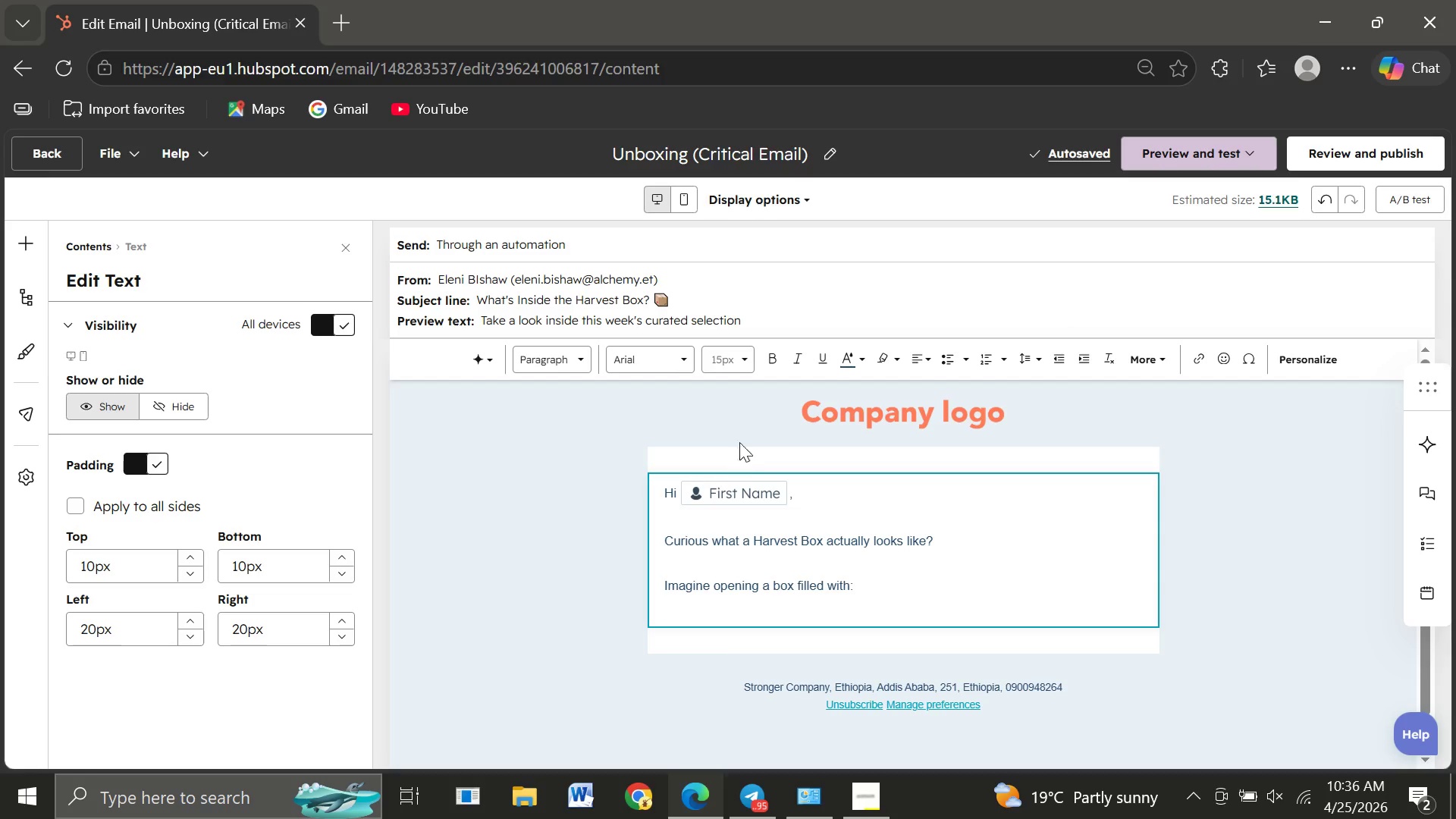 
wait(7.88)
 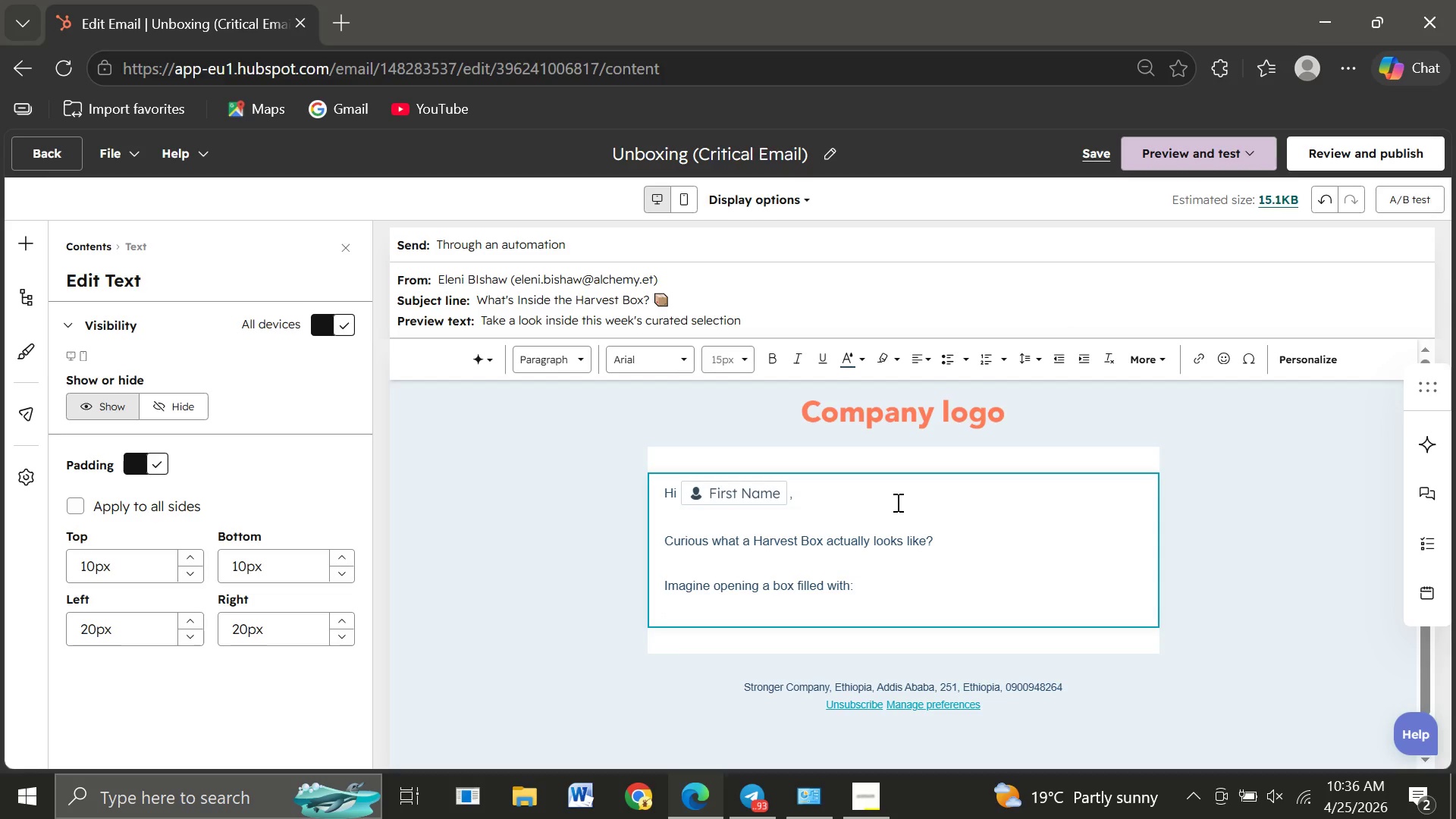 
left_click([1300, 358])
 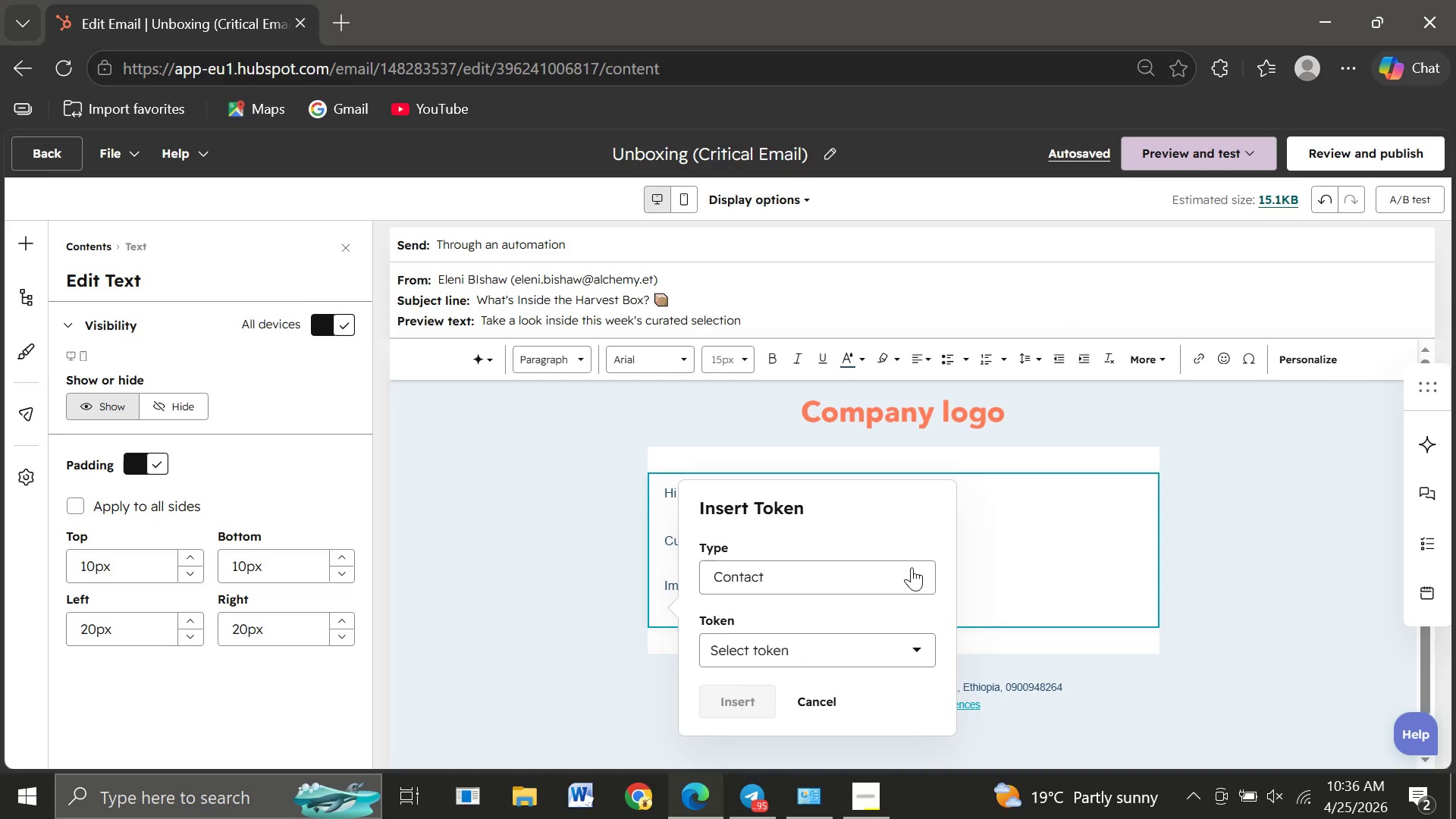 
left_click([1005, 572])
 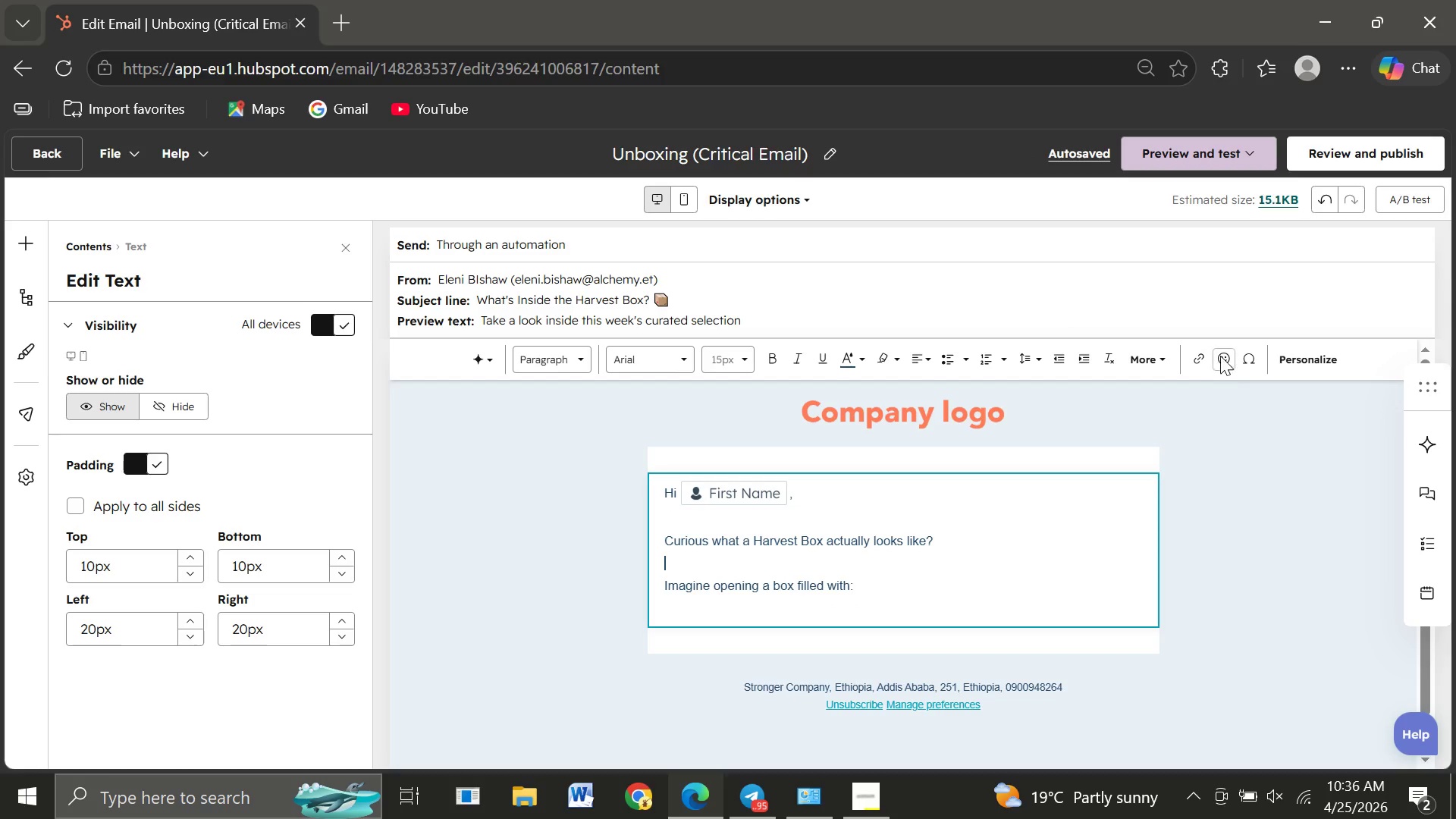 
left_click([1220, 356])
 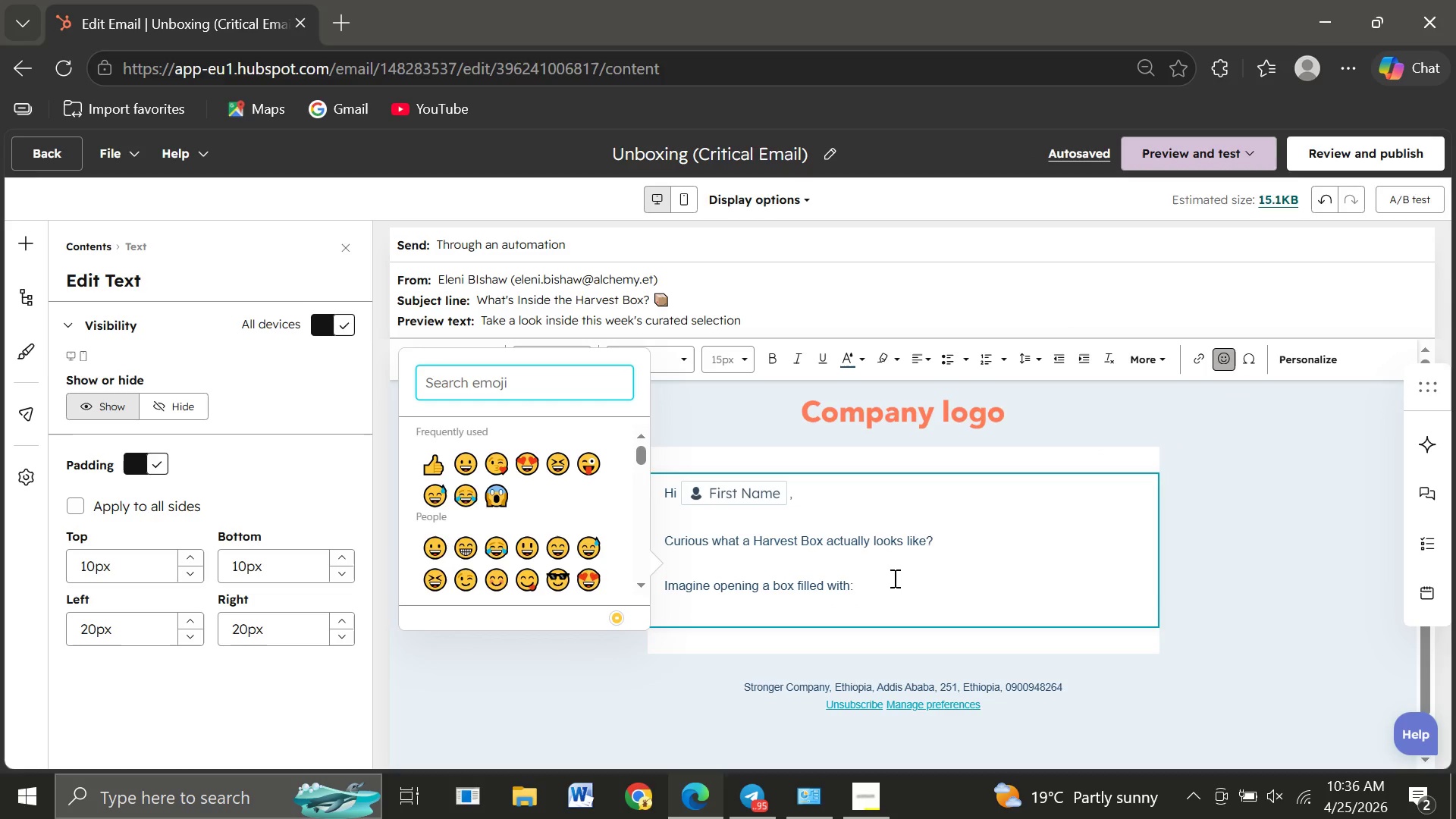 
left_click([878, 594])
 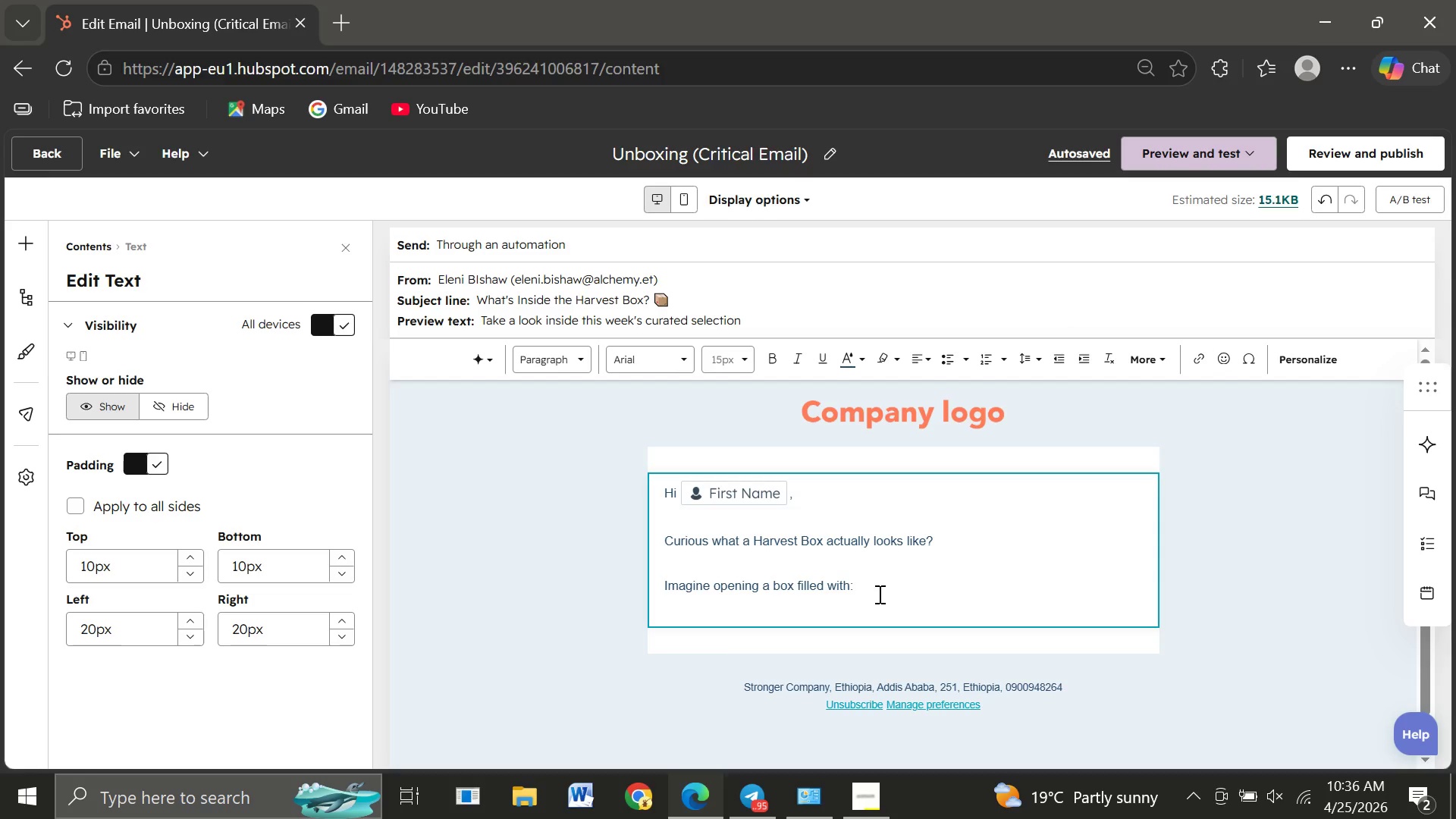 
key(Enter)
 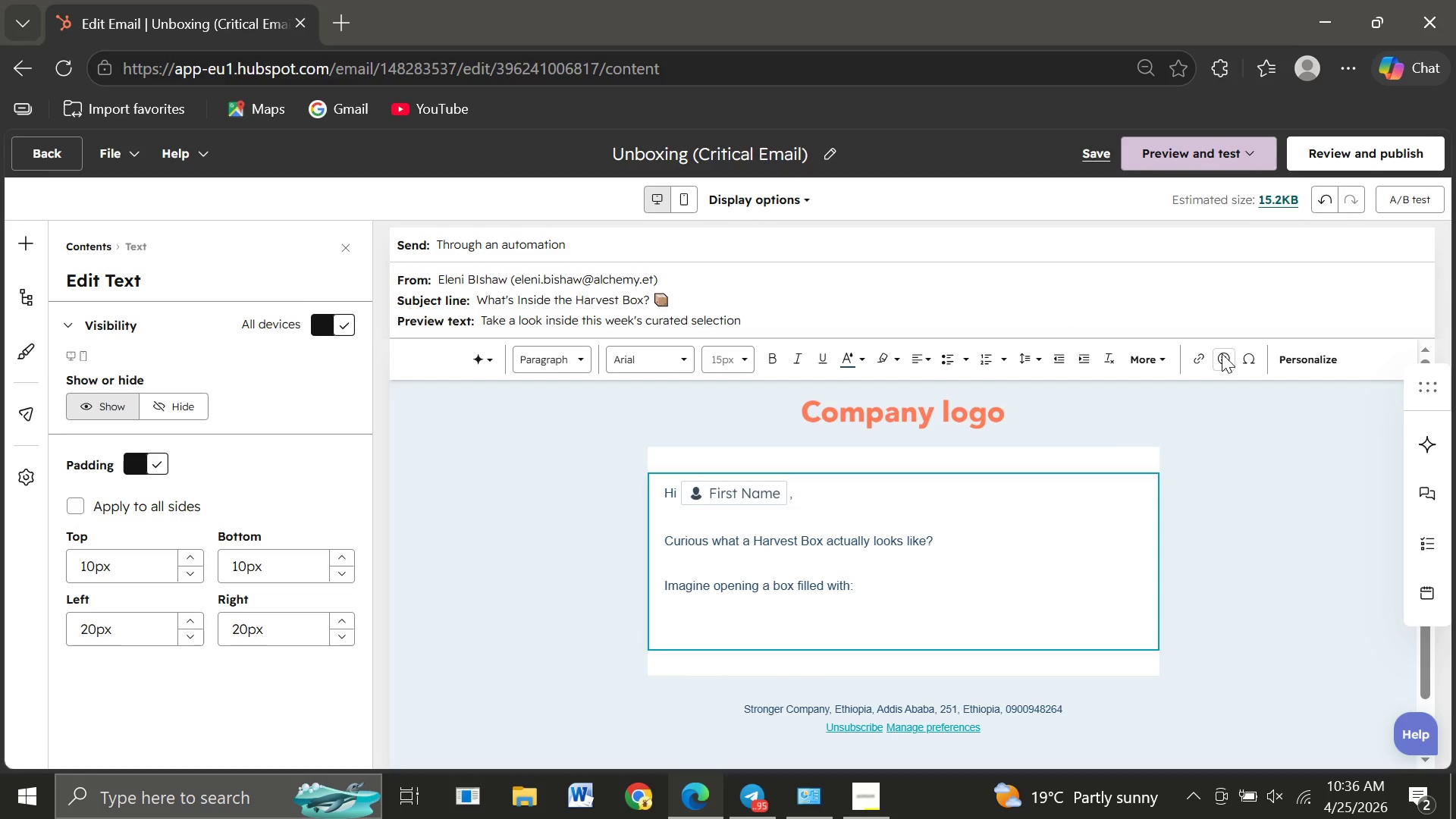 
left_click([1222, 356])
 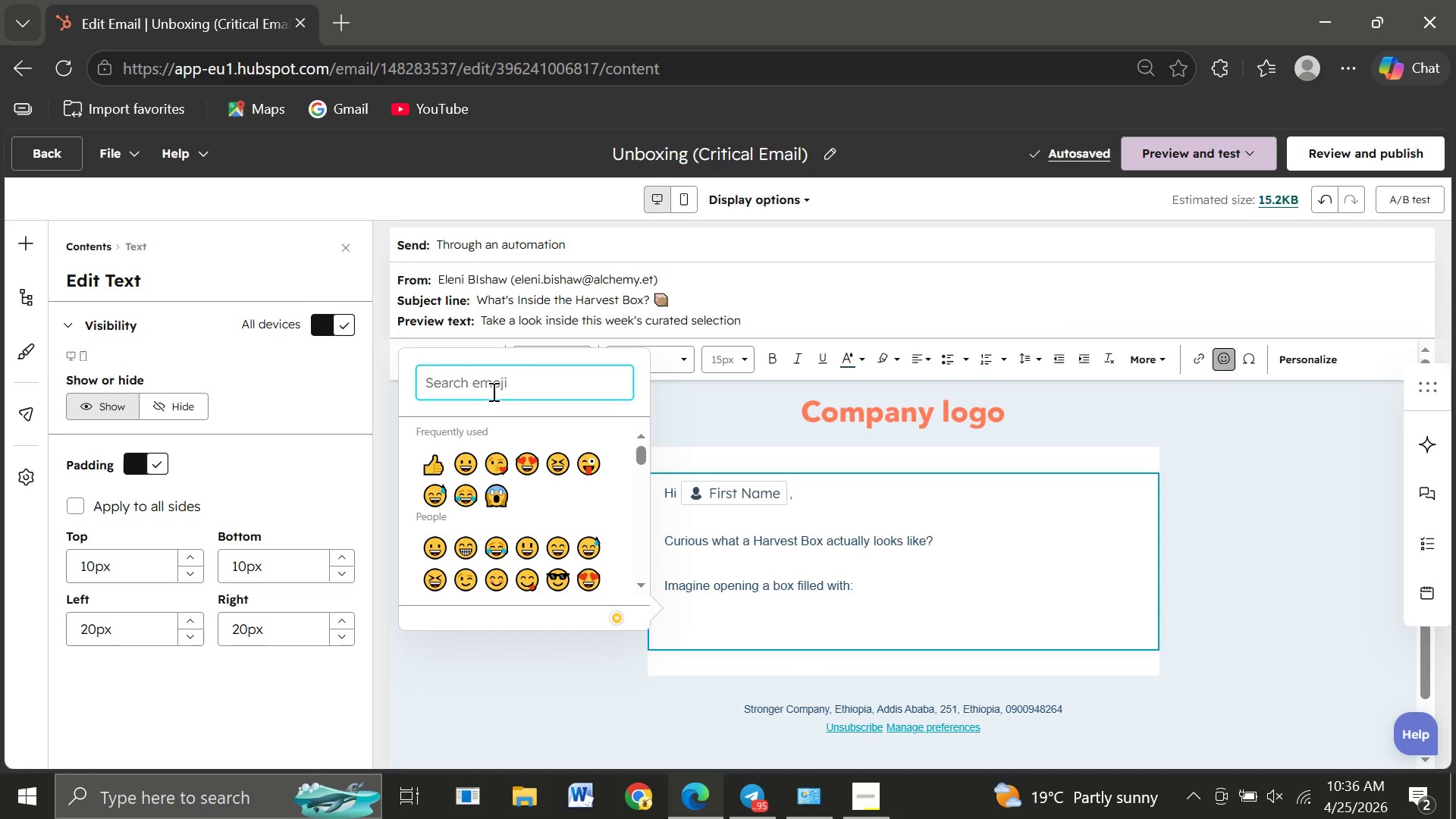 
type(cri)
key(Backspace)
key(Backspace)
key(Backspace)
 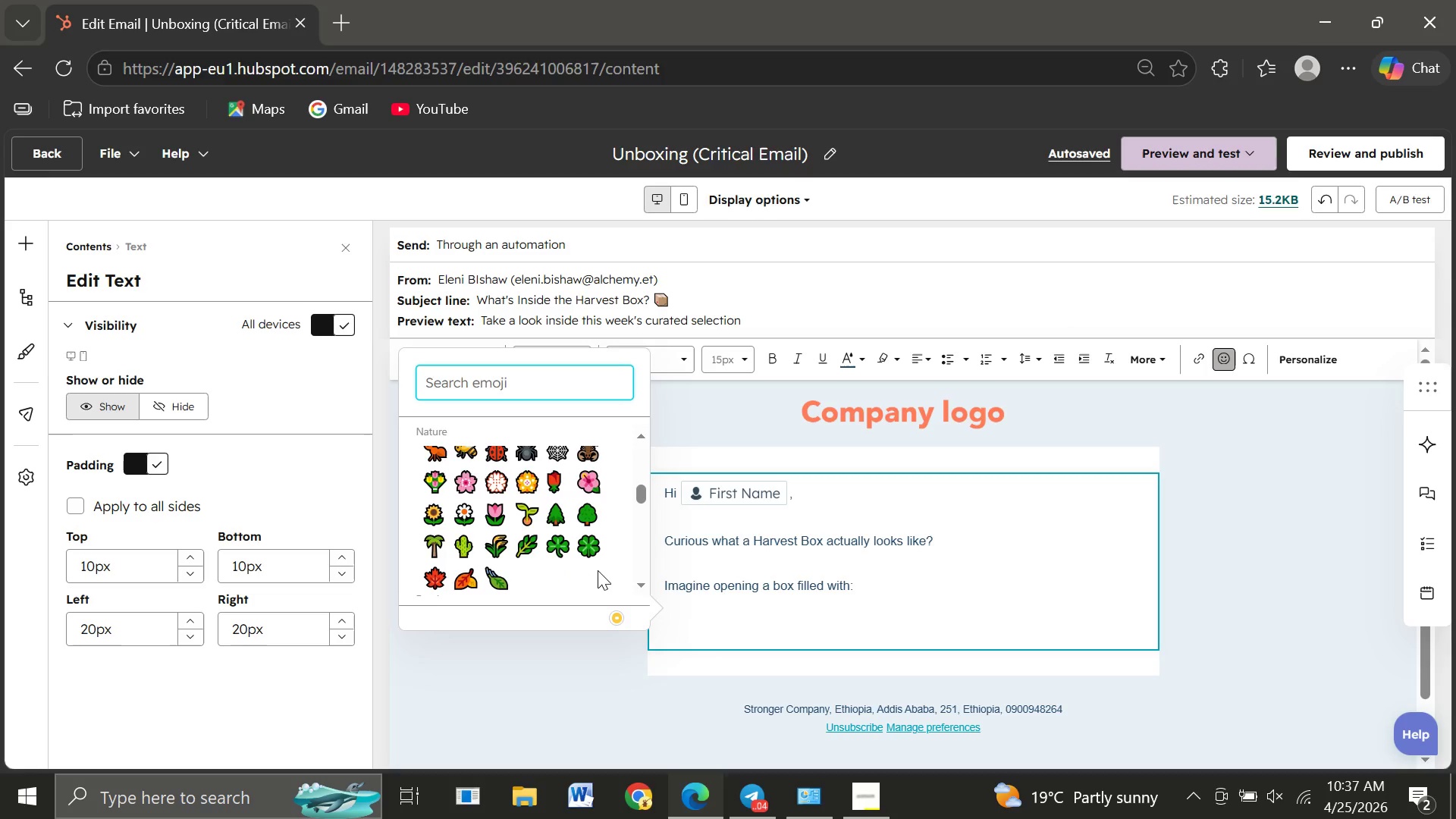 
wait(62.58)
 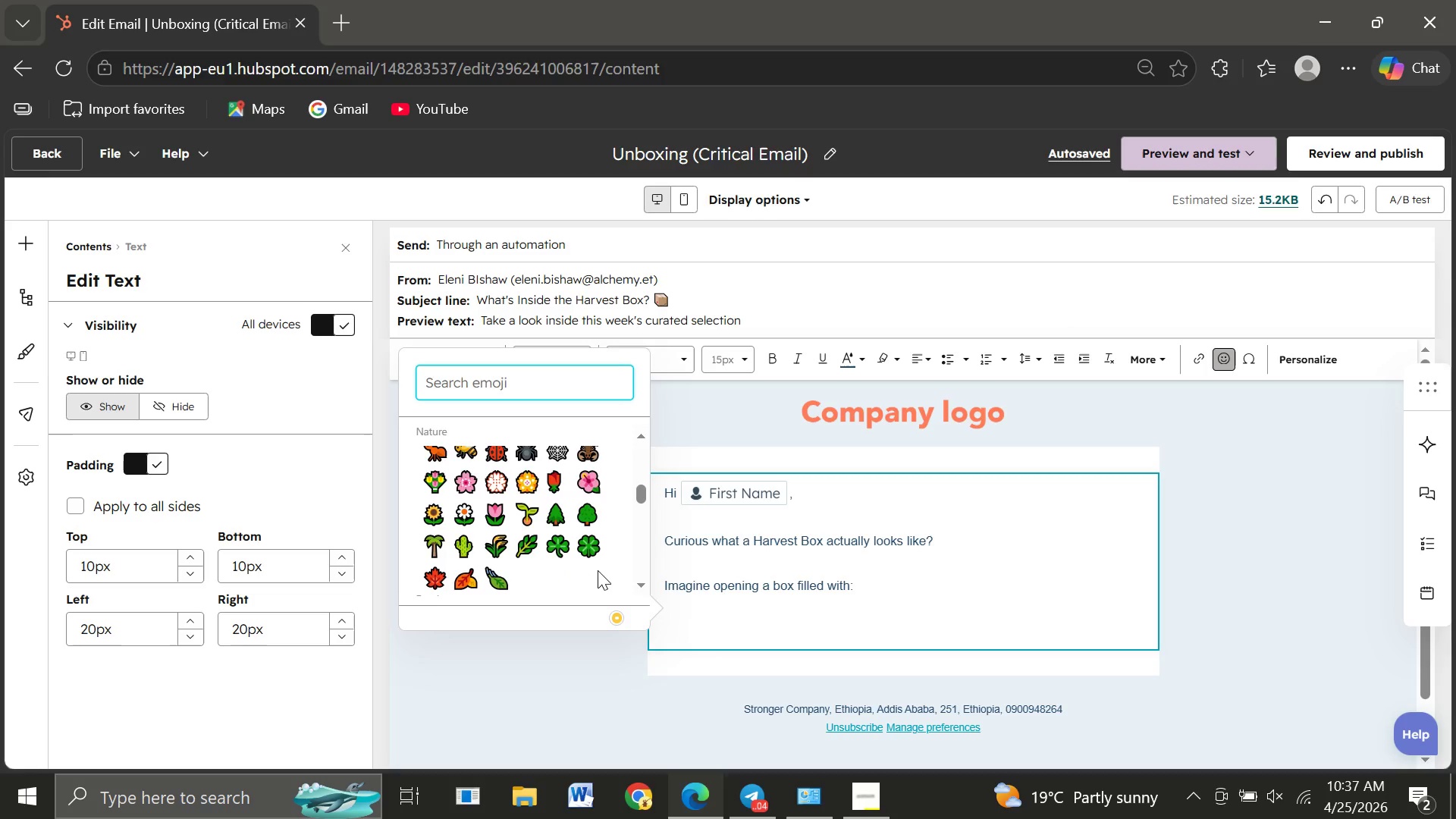 
left_click([586, 567])
 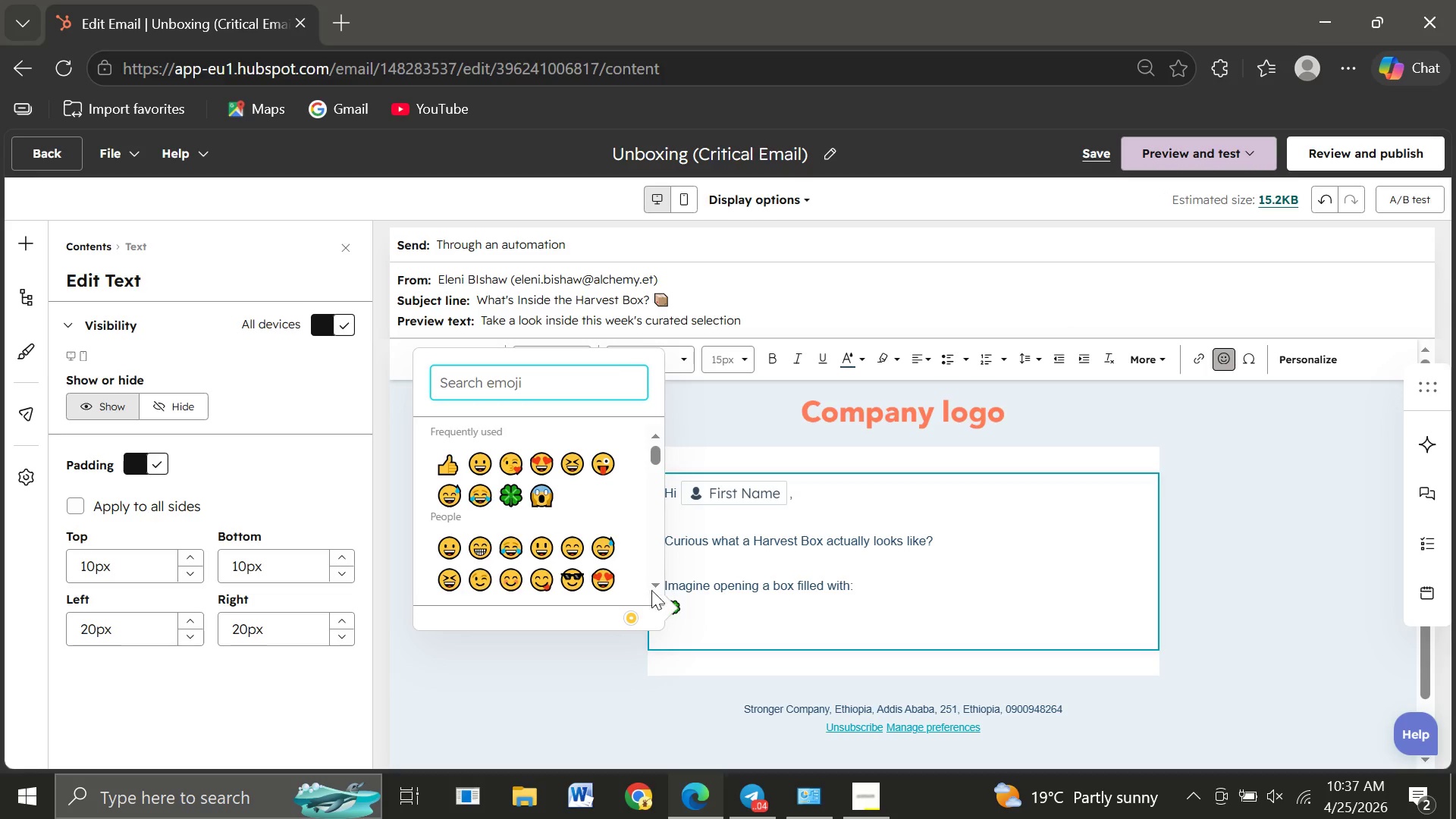 
left_click([704, 607])
 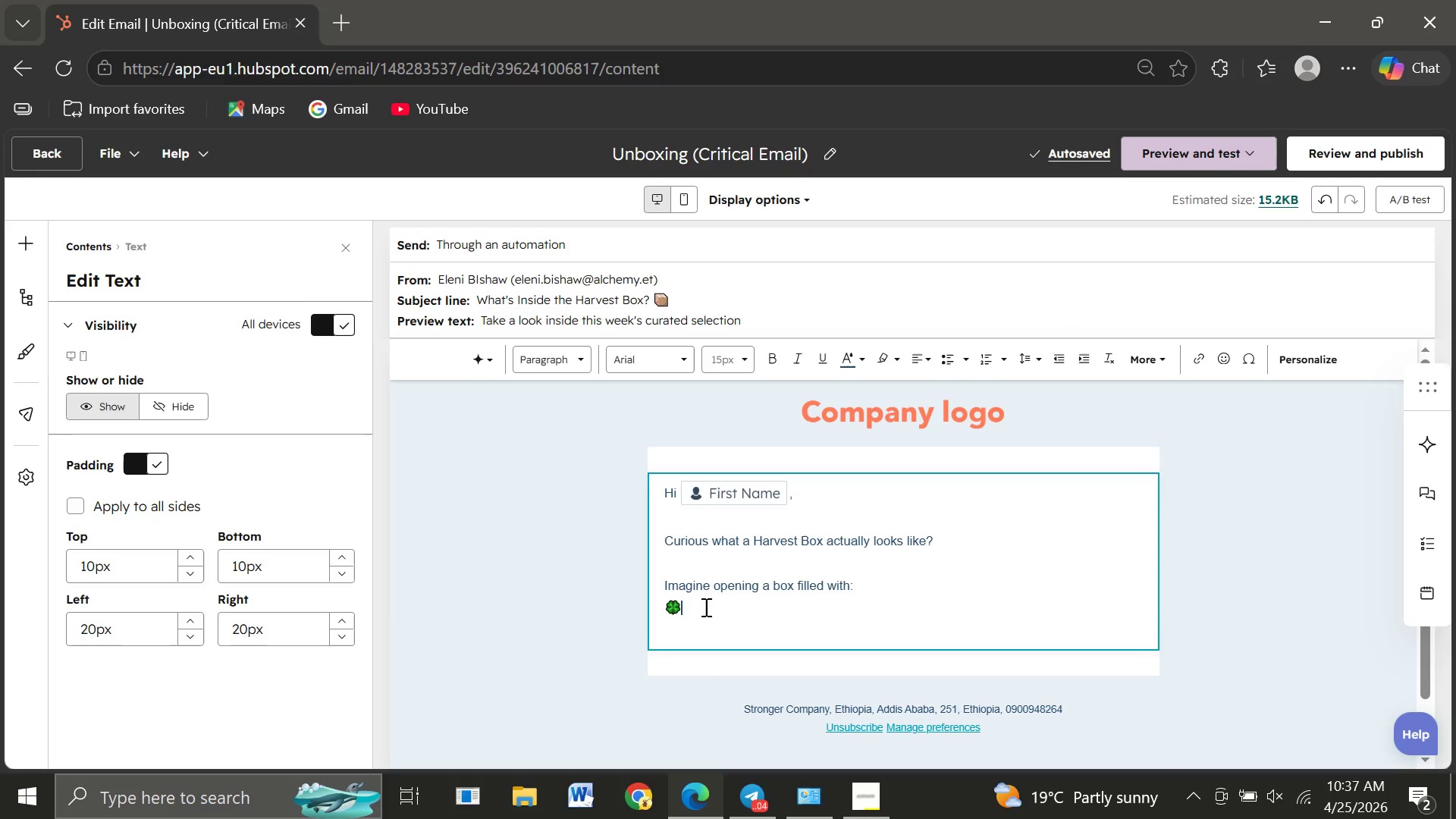 
type( Crisp seasonal vegetables)
 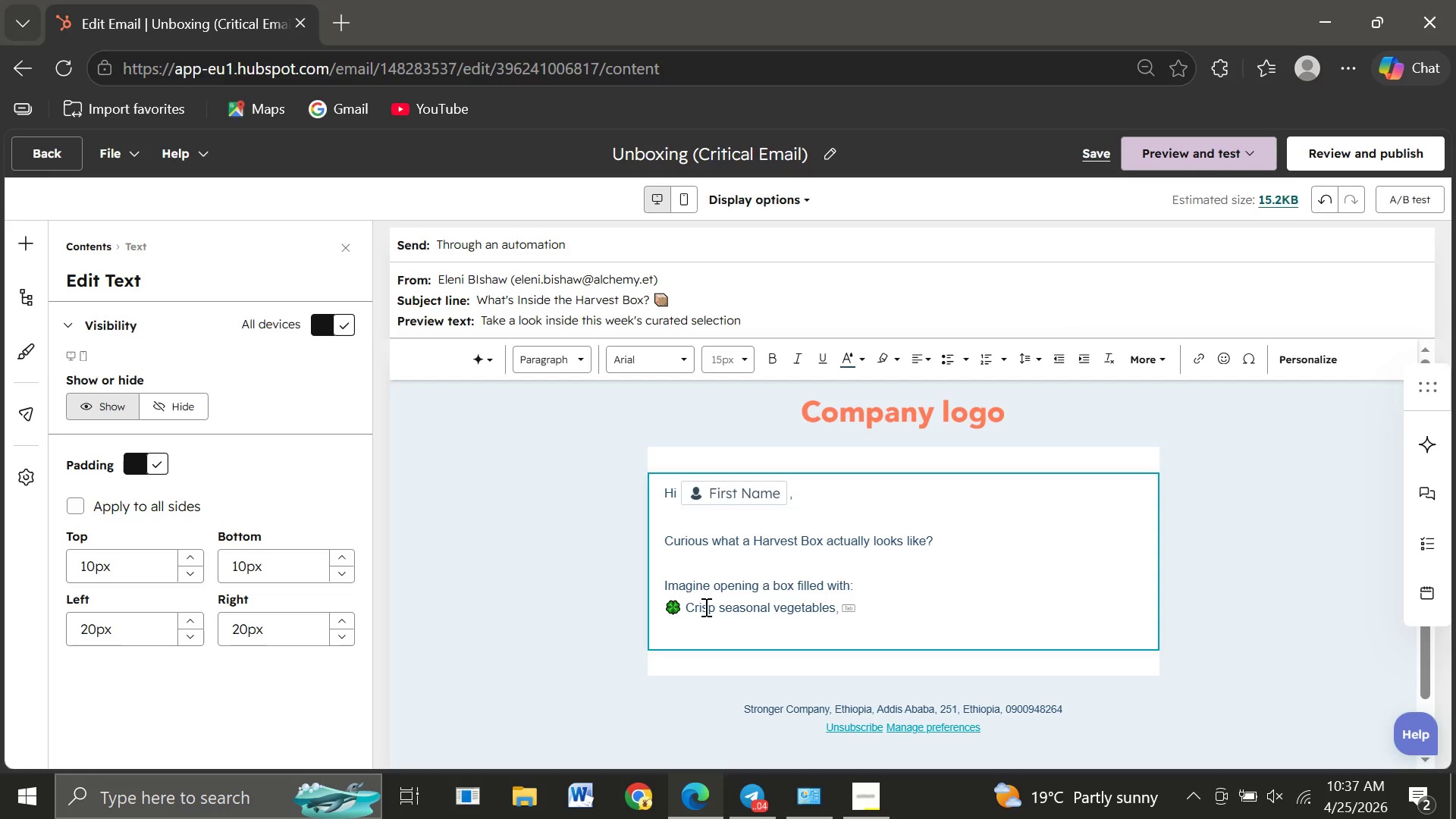 
wait(13.44)
 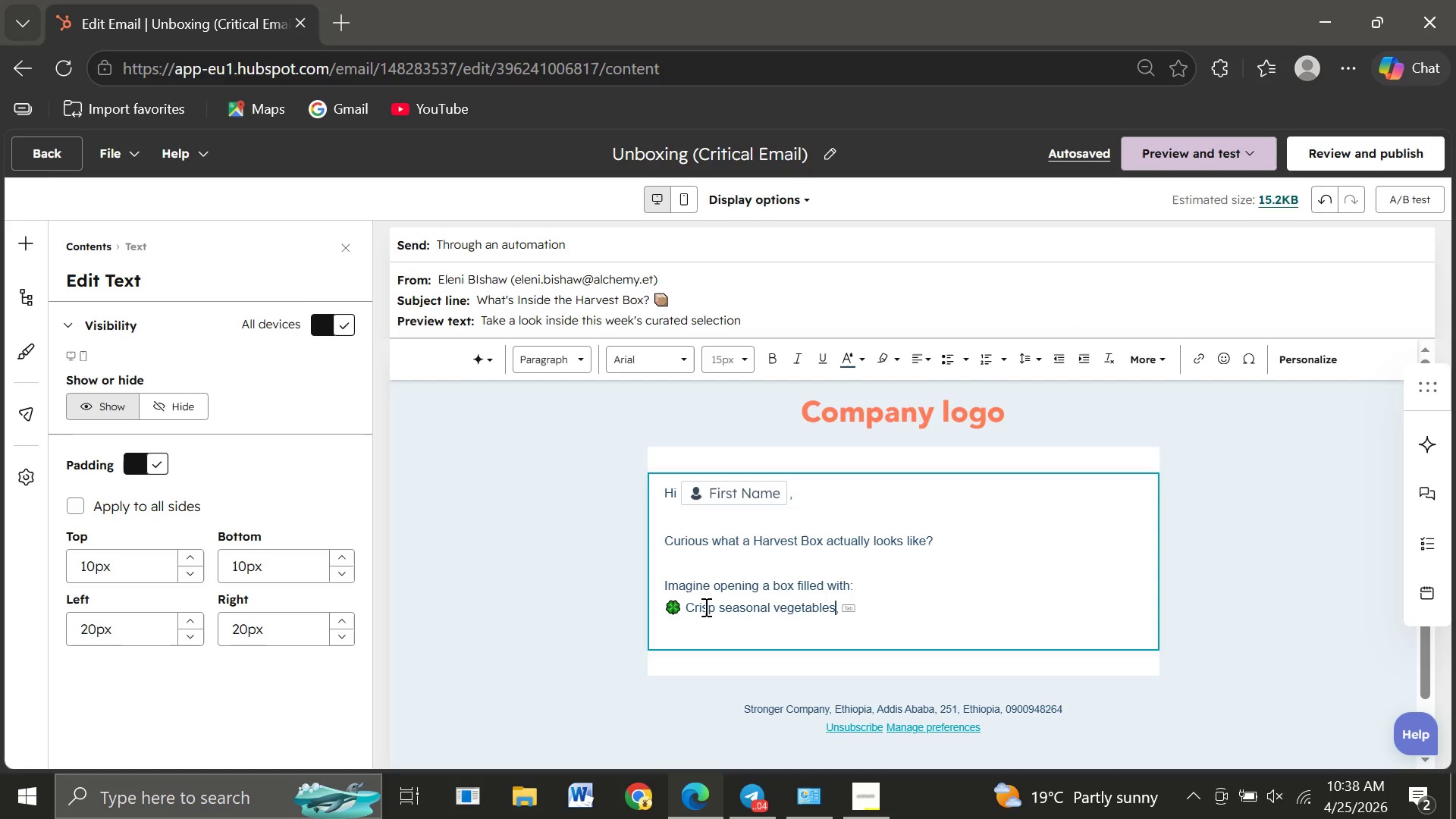 
key(Enter)
 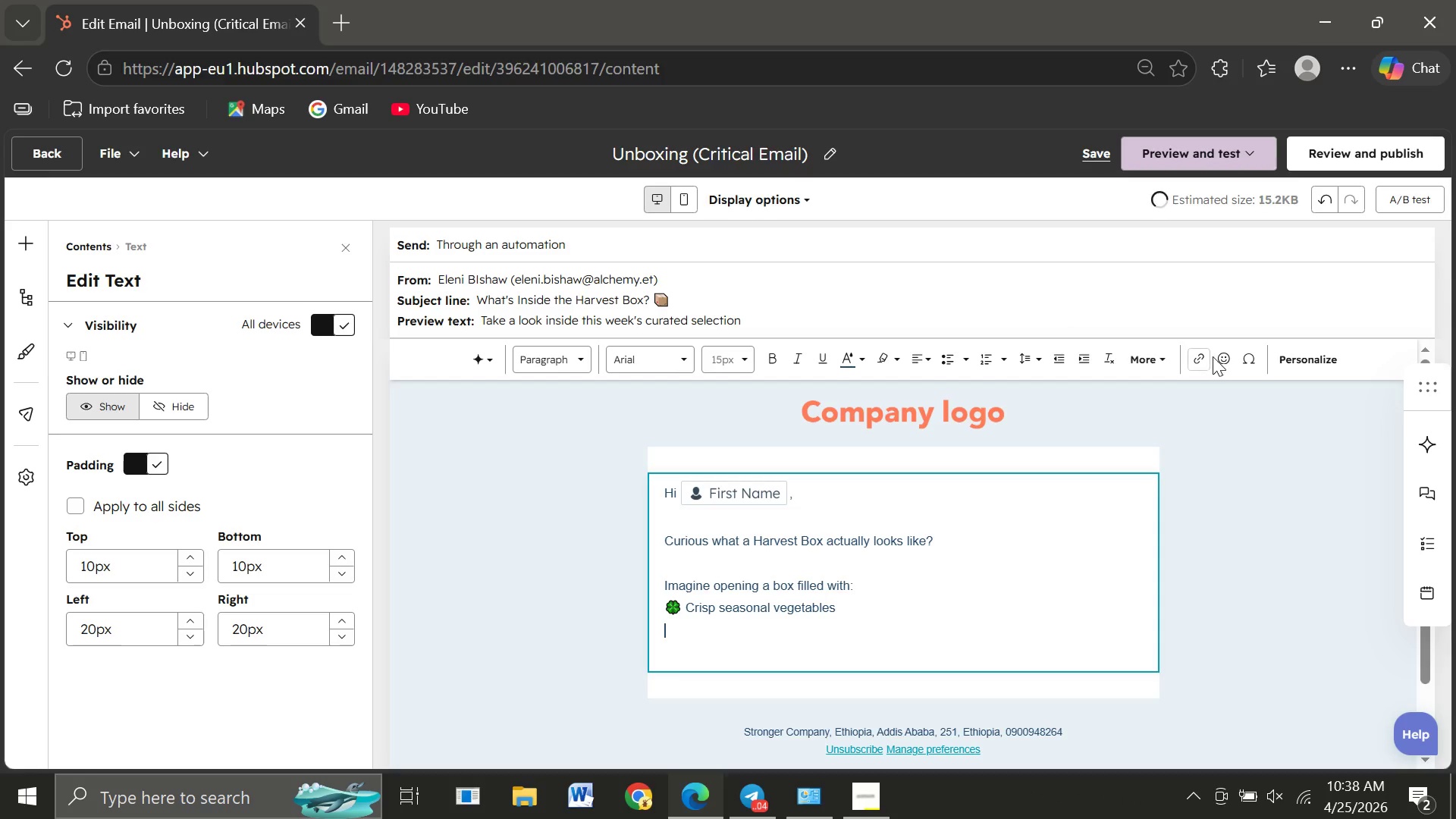 
left_click([1226, 356])
 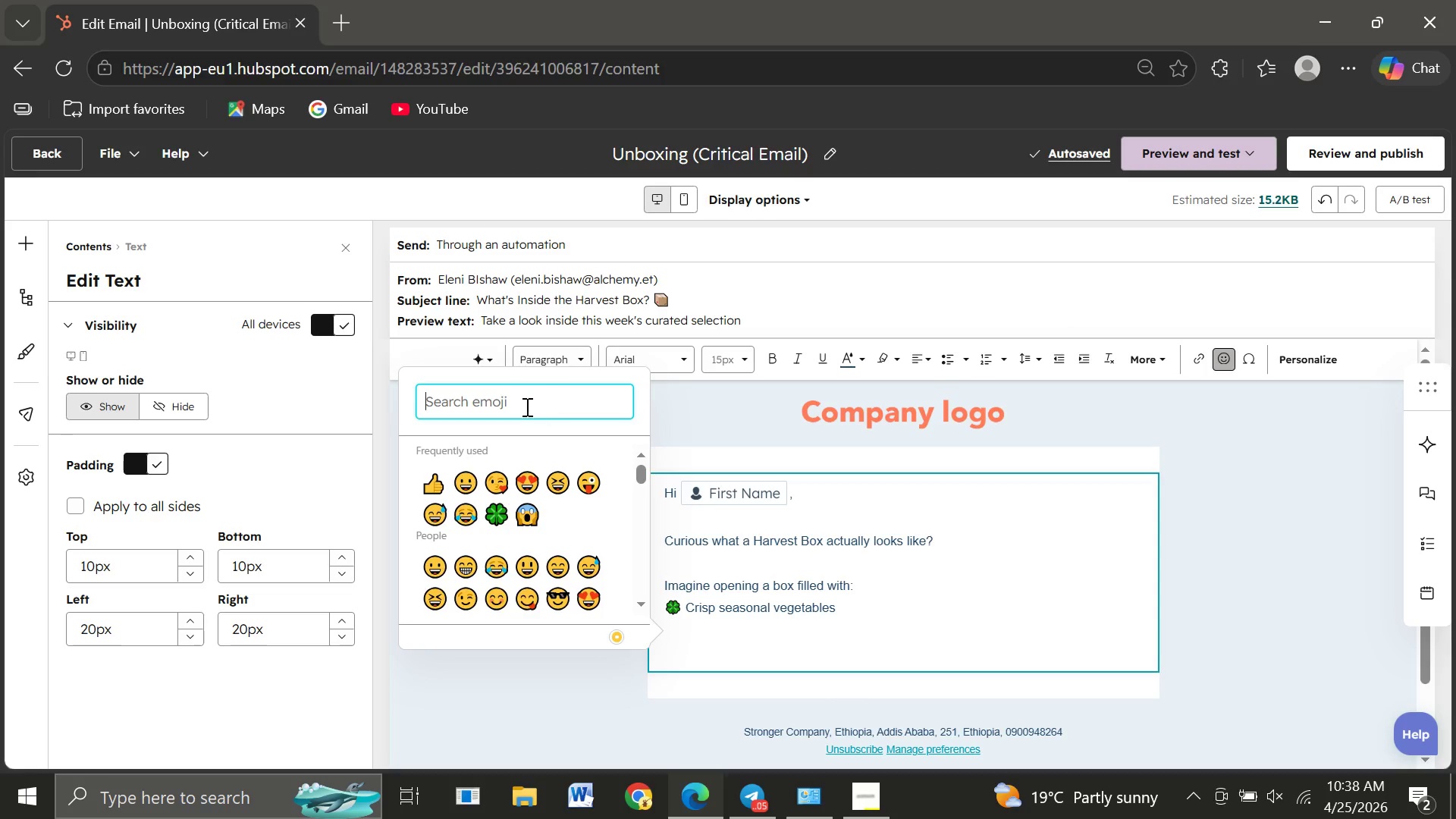 
type(brea)
 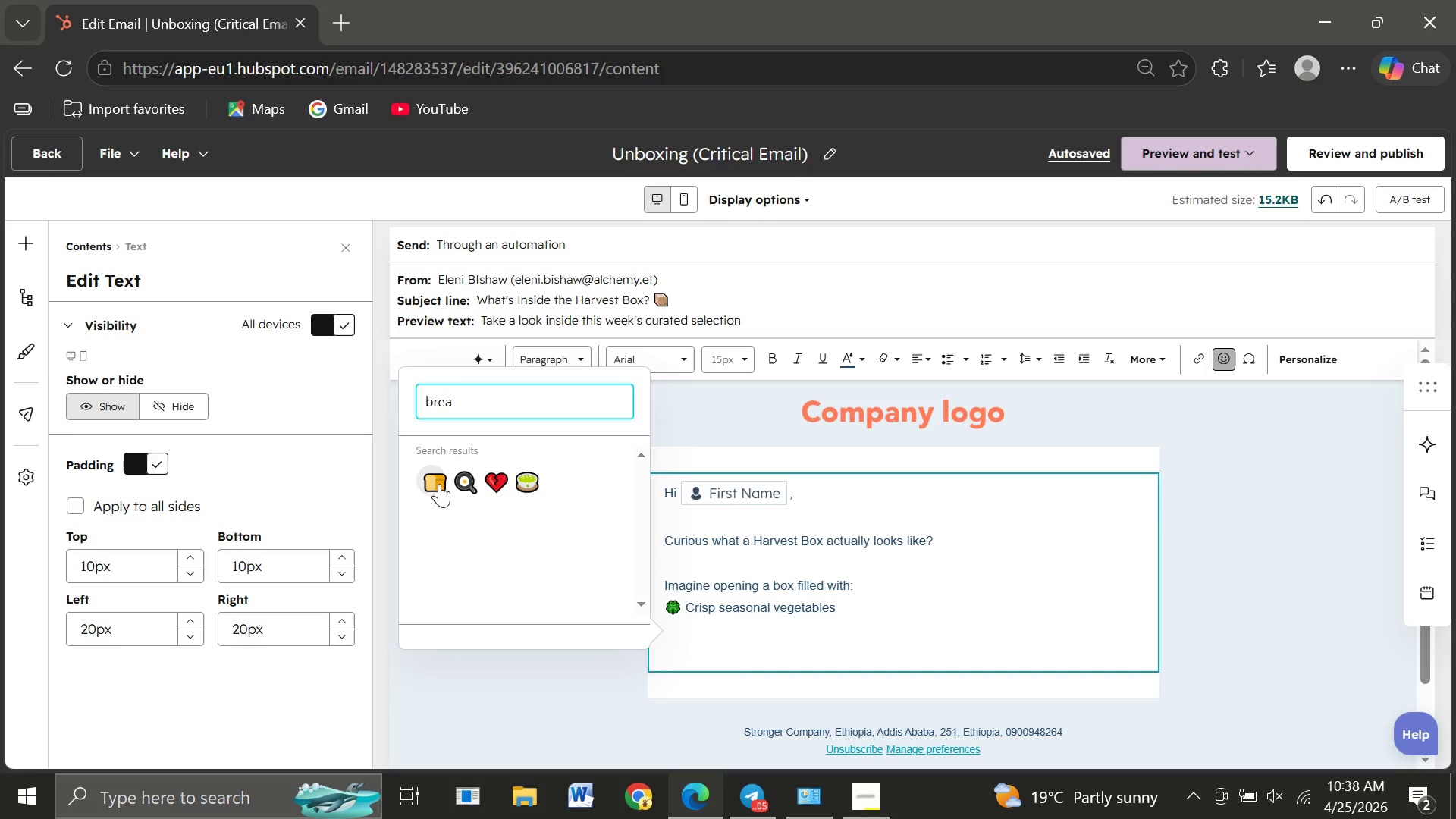 
left_click([439, 484])
 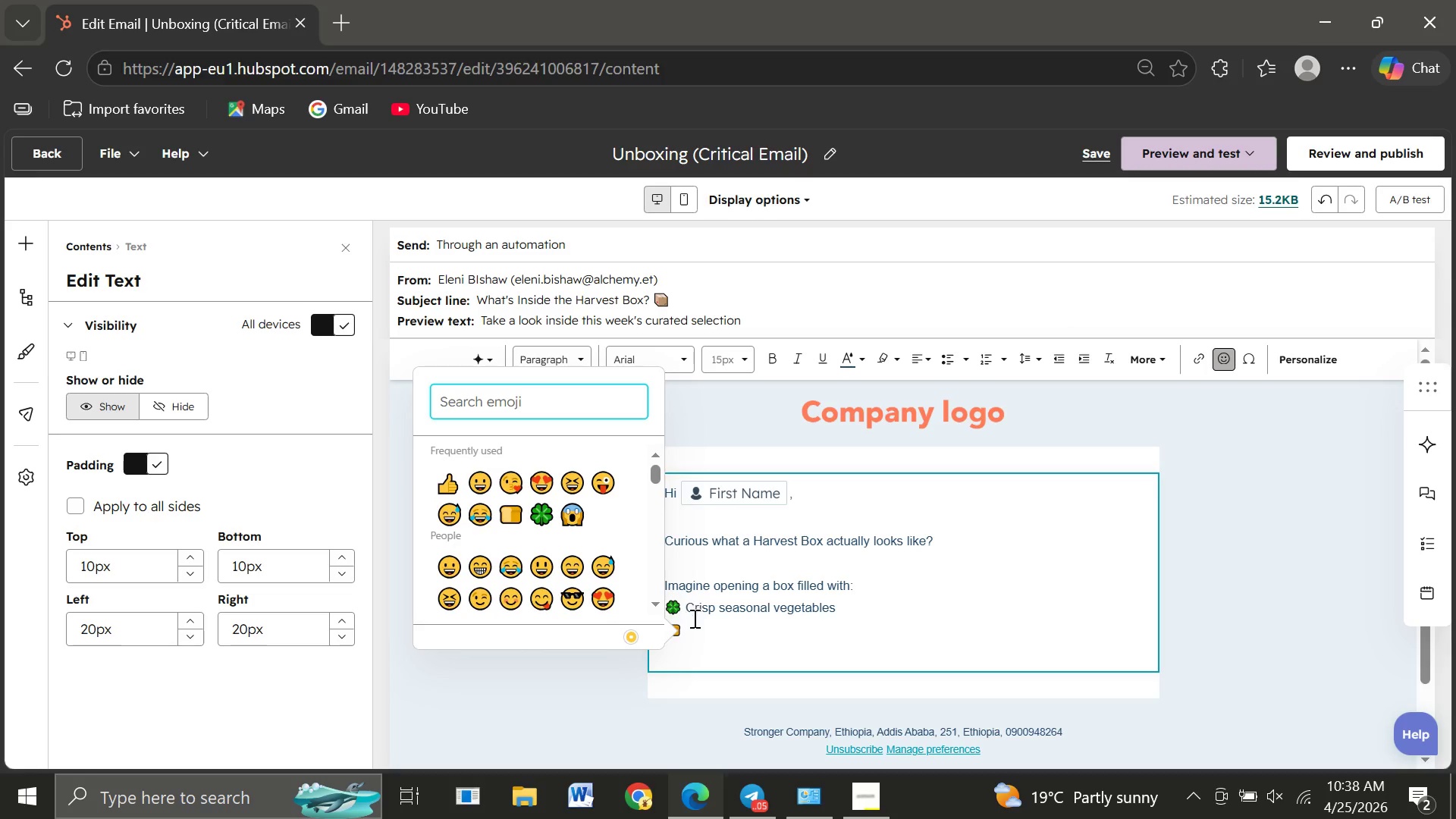 
left_click([701, 629])
 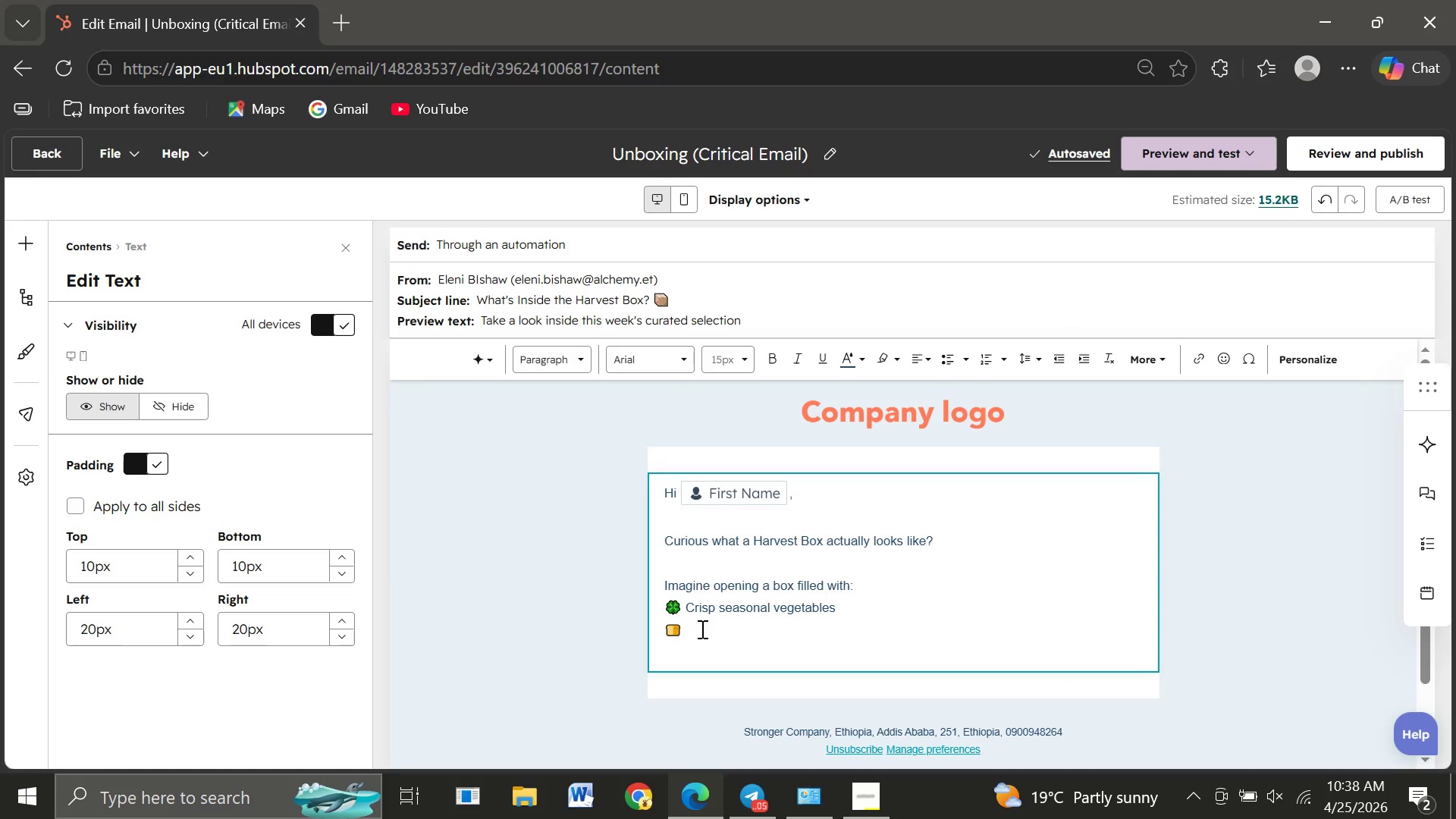 
key(Space)
 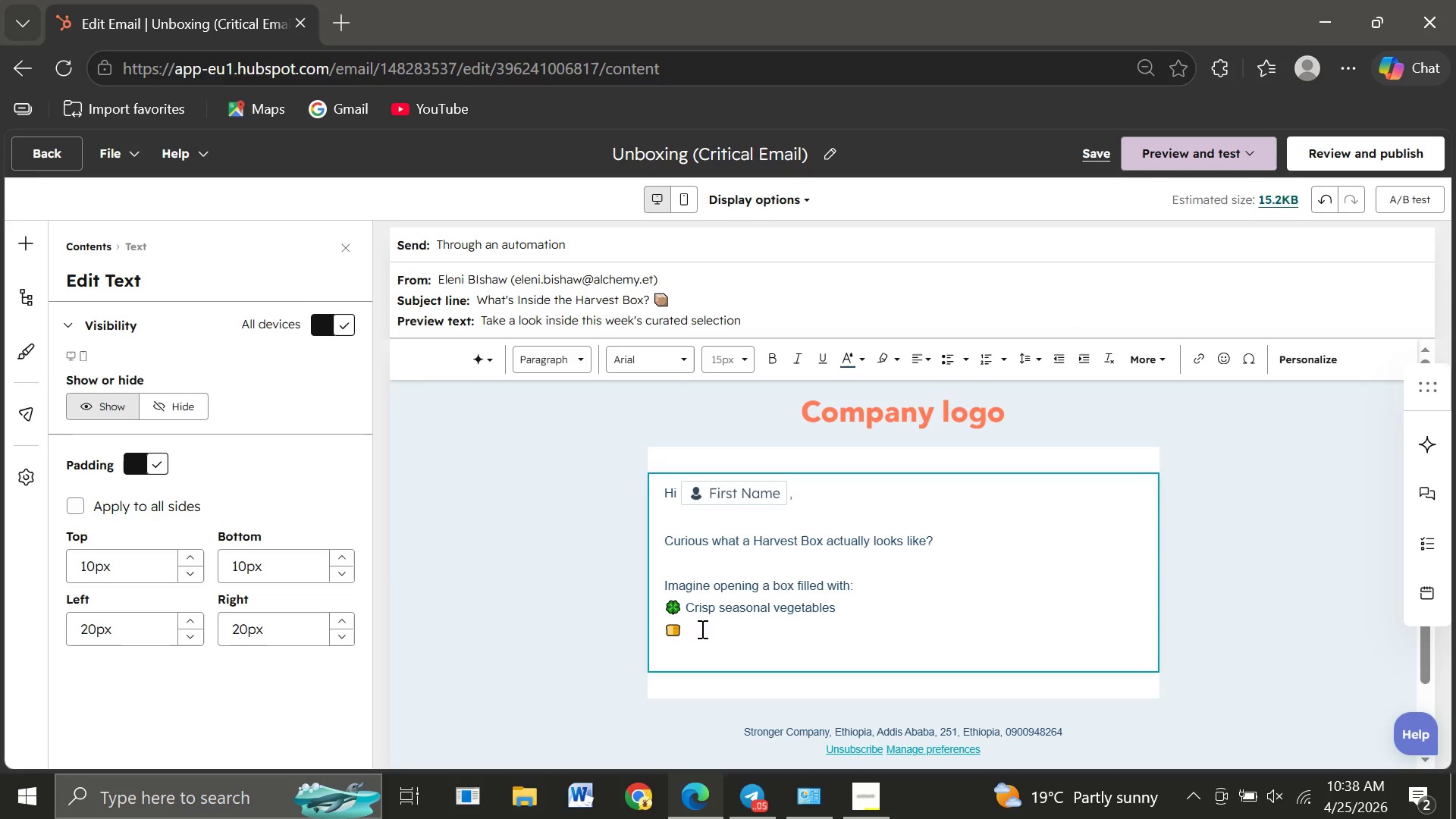 
hold_key(key=ShiftLeft, duration=1.5)
 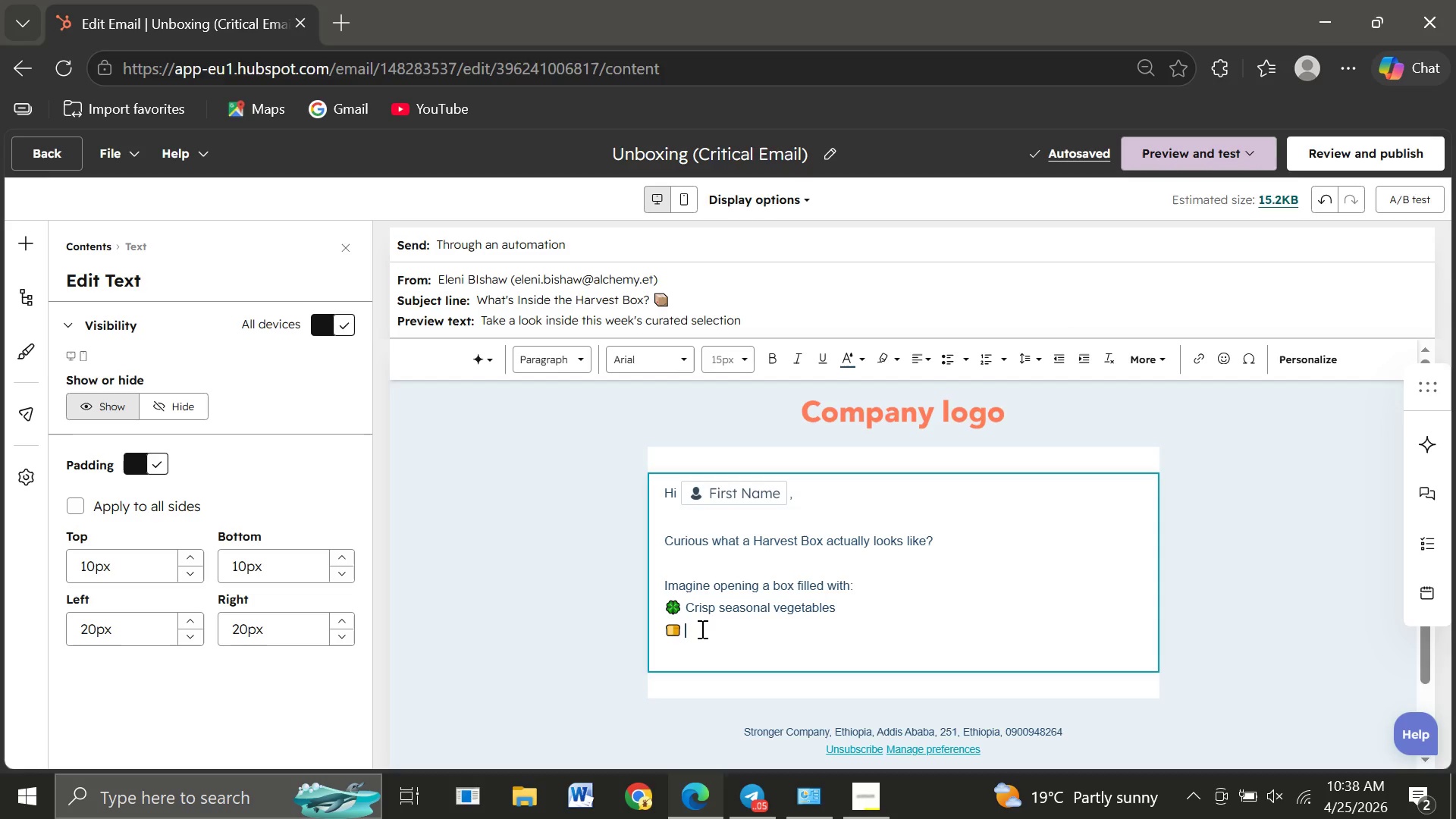 
type(Freshly baked artisan bread)
 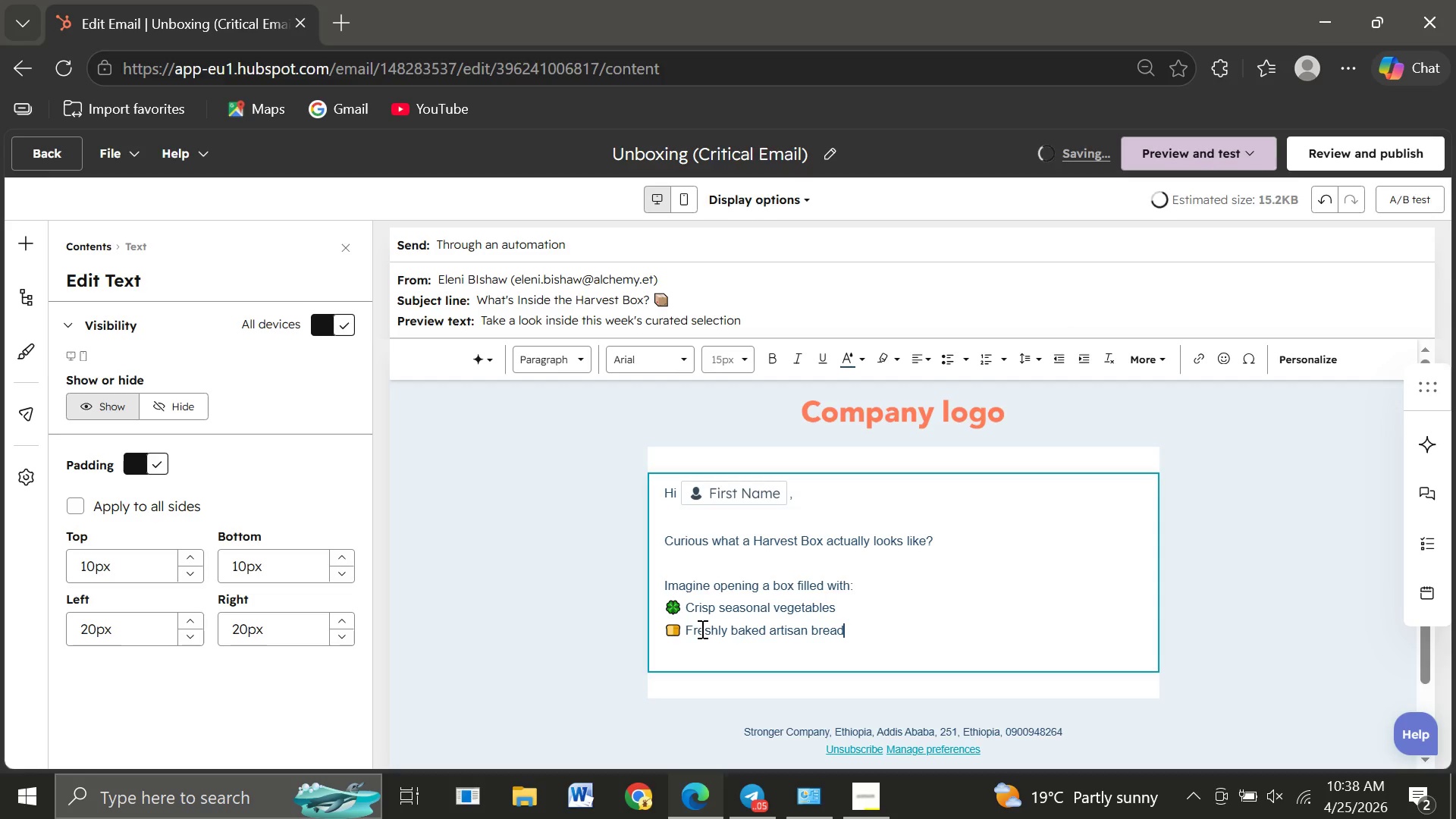 
key(Enter)
 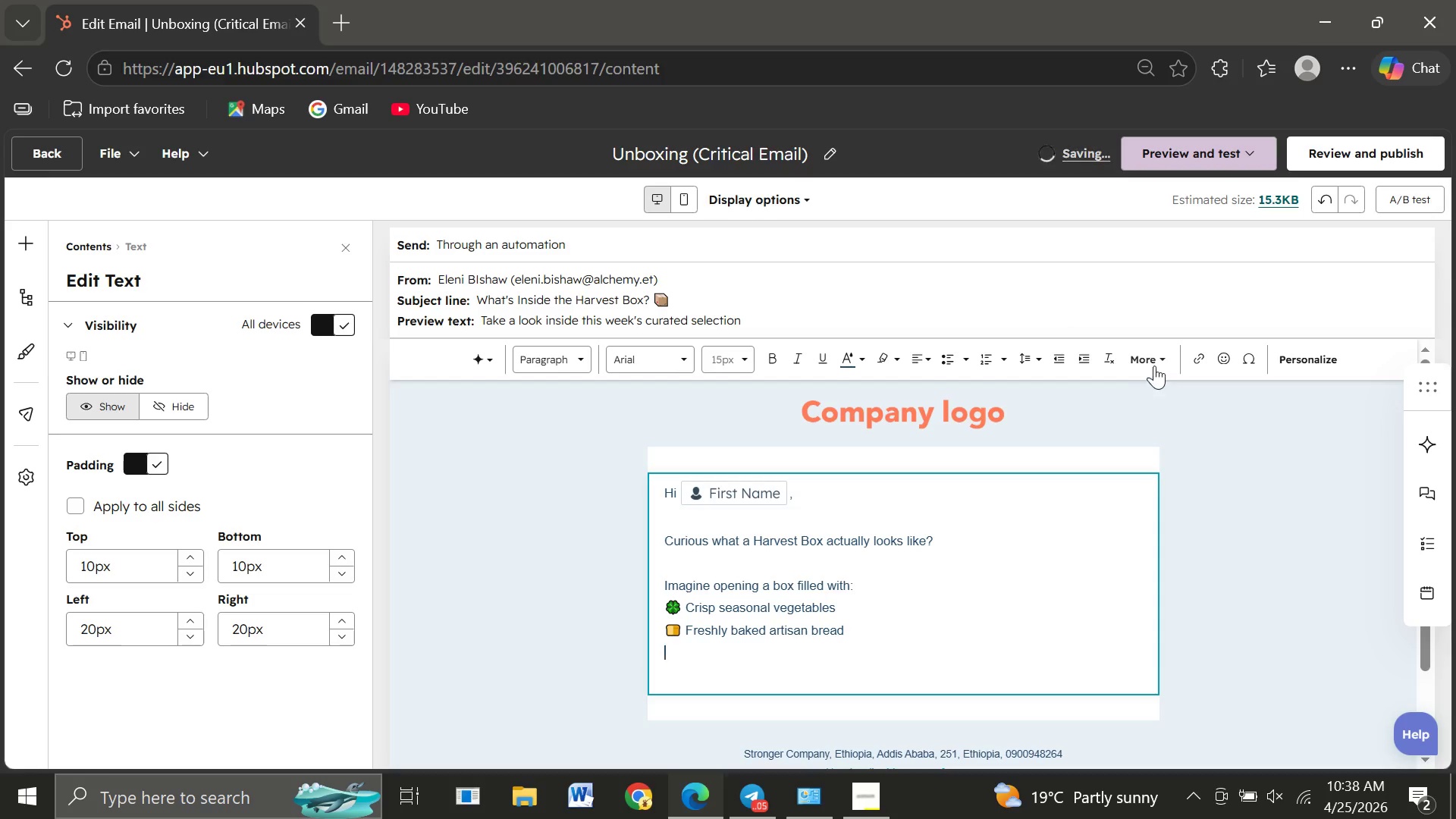 
left_click([1226, 364])
 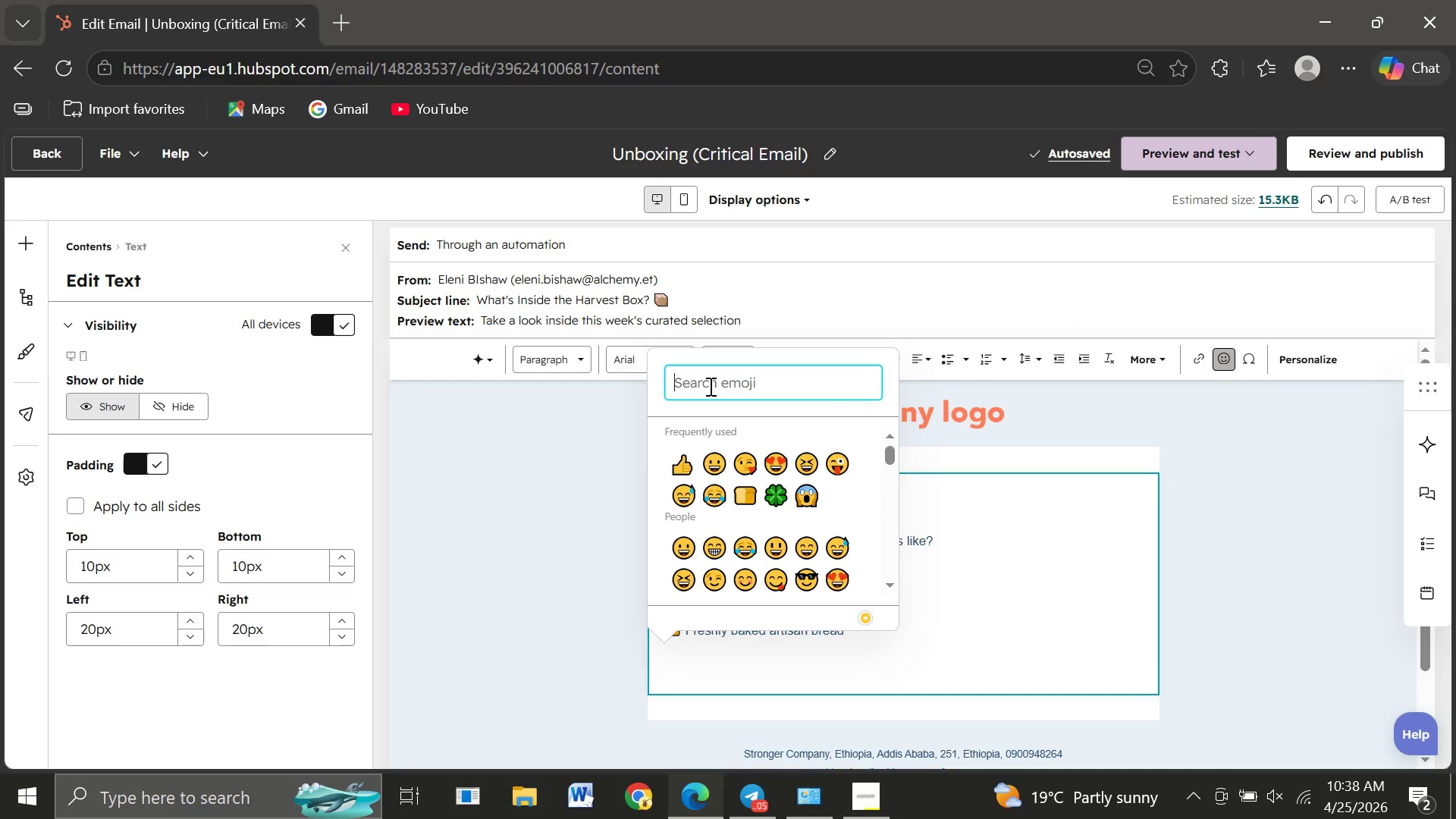 
type(che)
 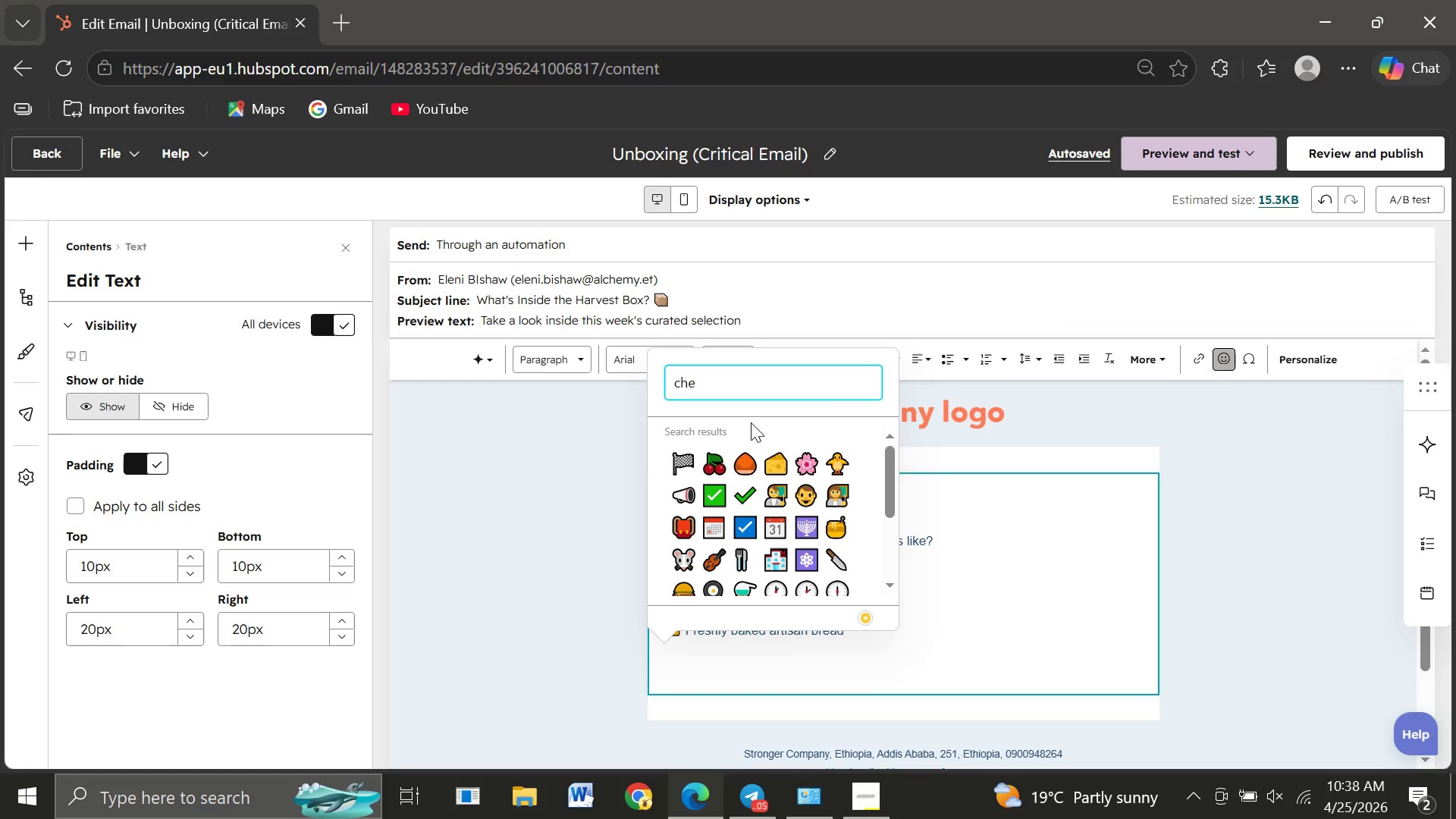 
left_click([772, 463])
 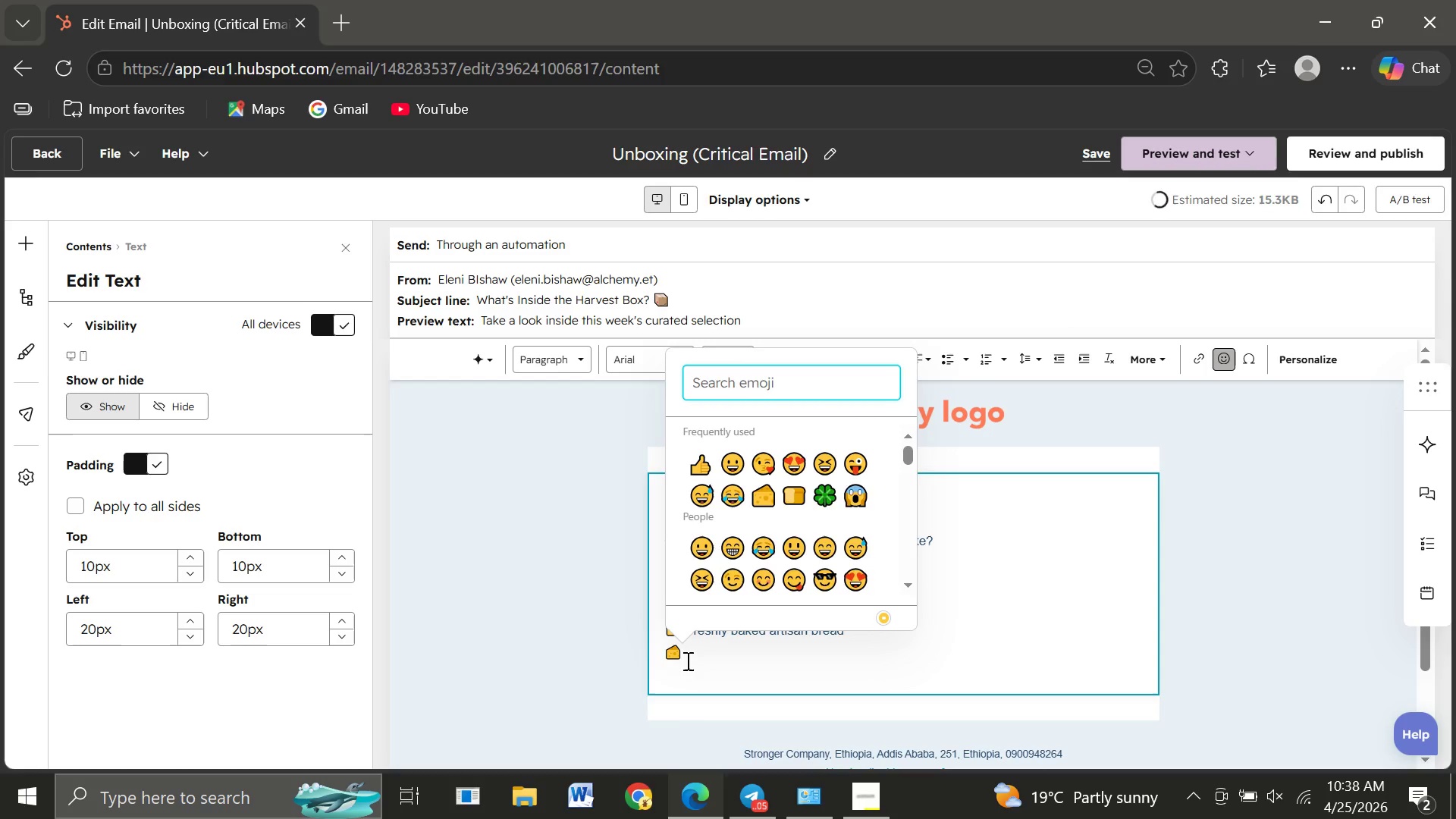 
left_click([686, 661])
 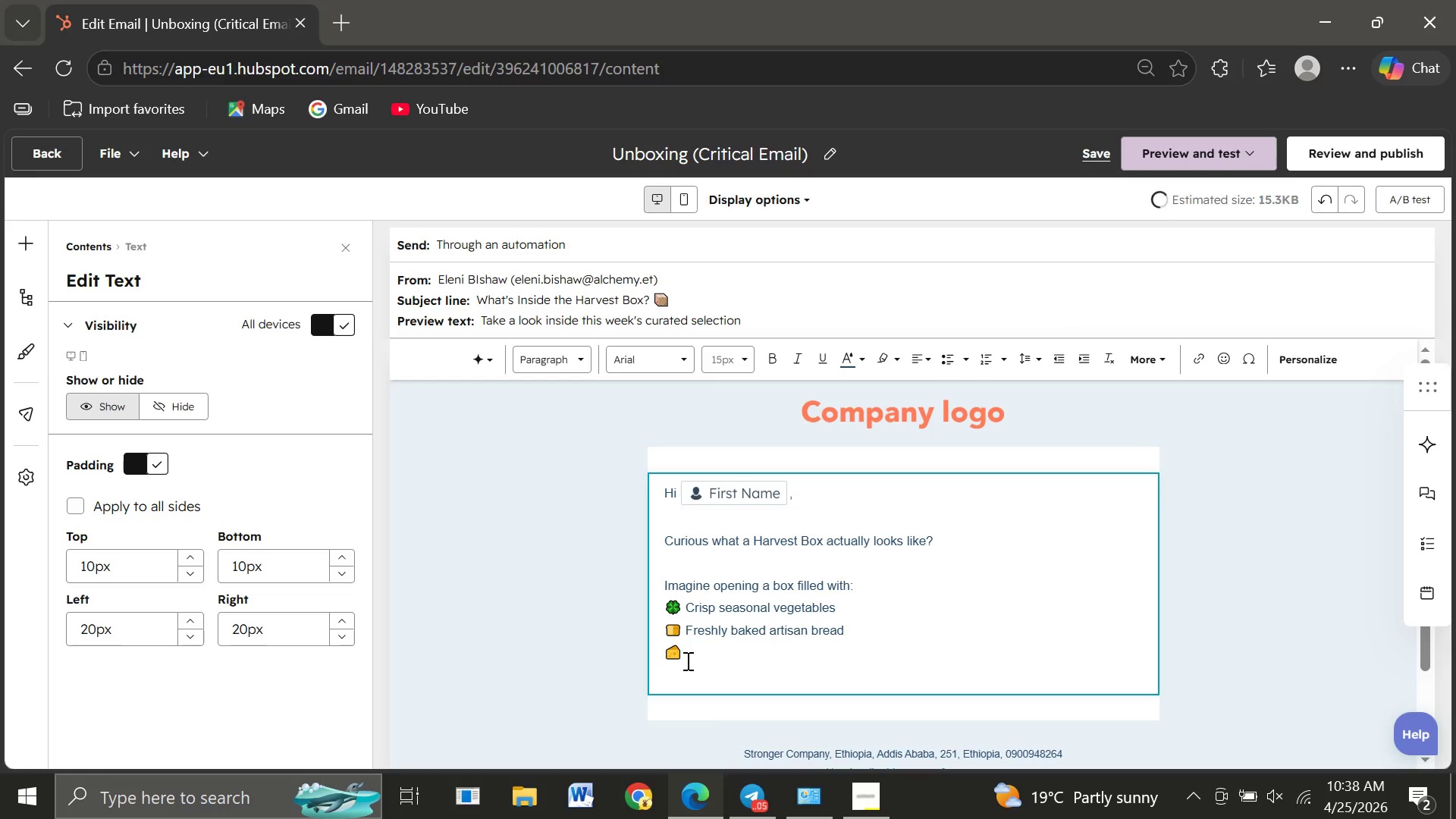 
type( Handcrafted cheeses)
 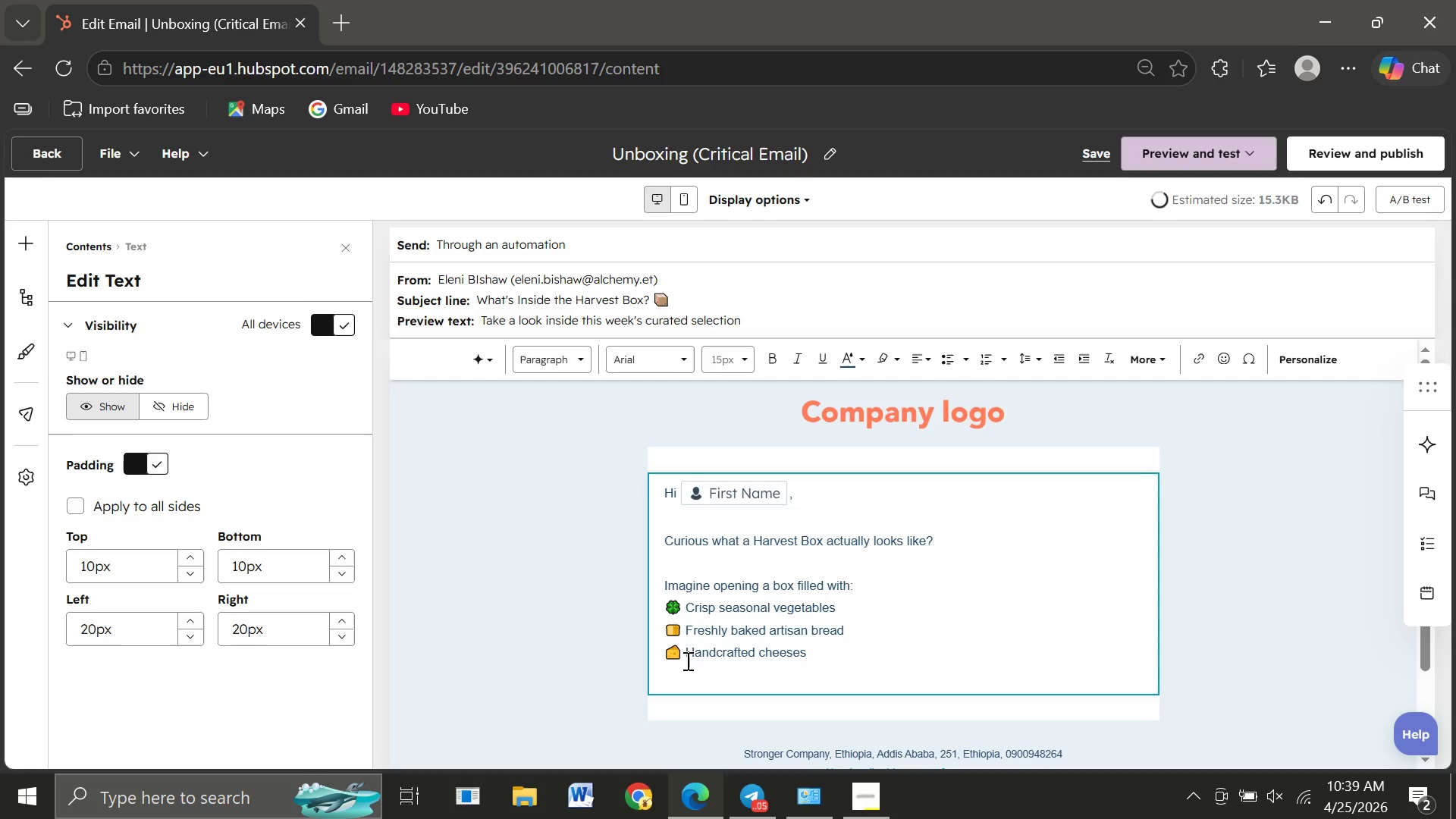 
key(Enter)
 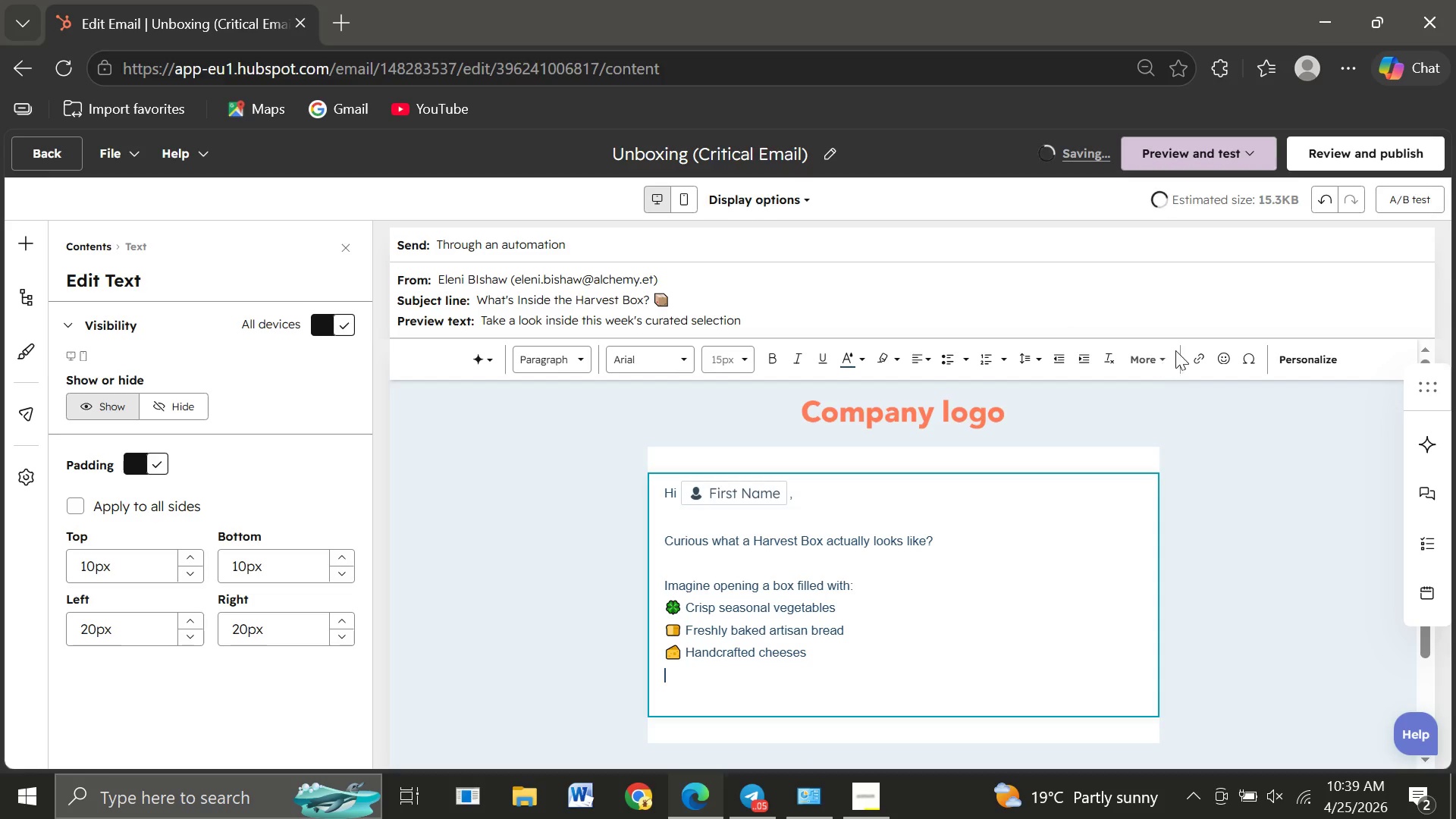 
left_click([1221, 359])
 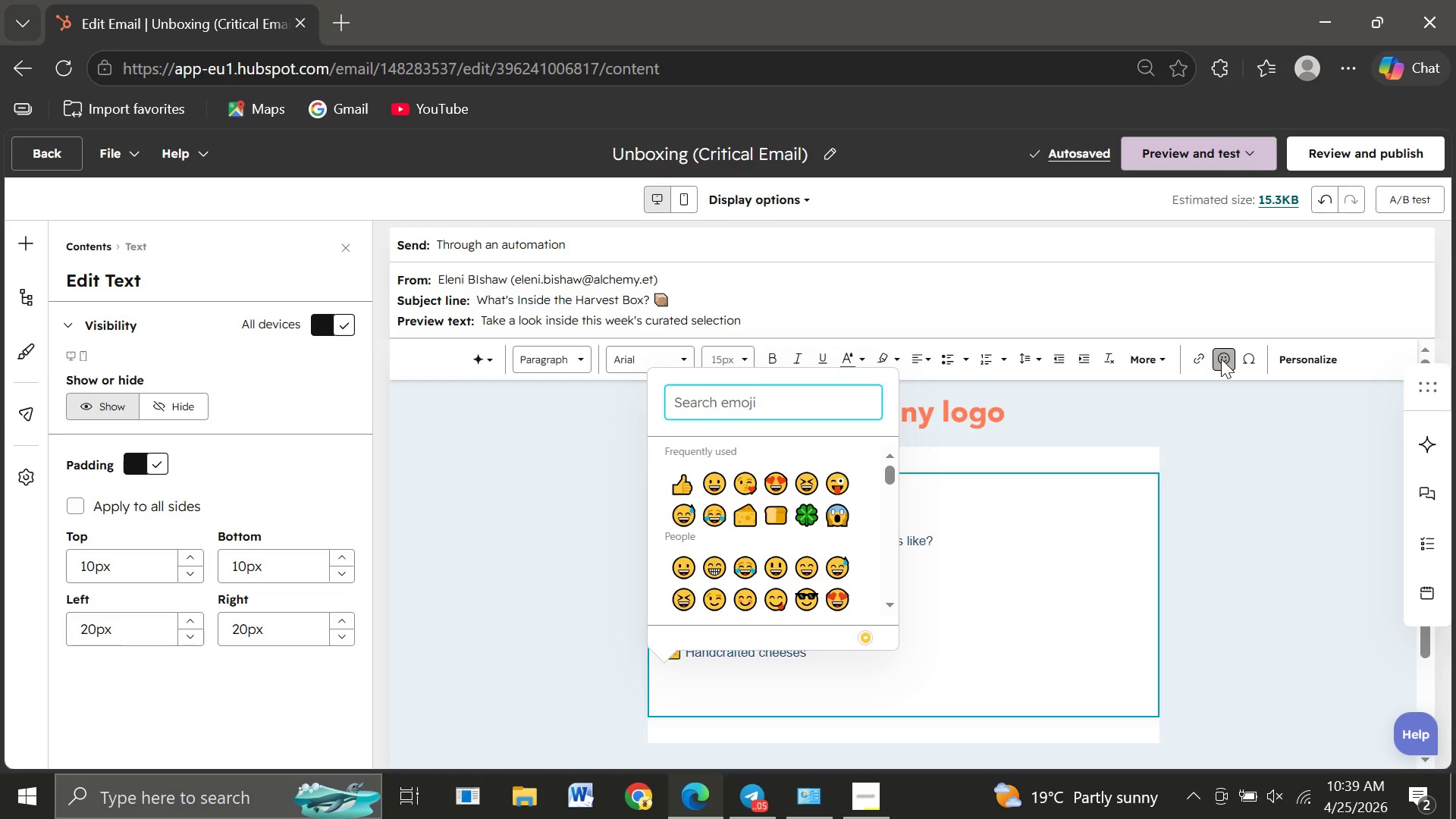 
wait(9.12)
 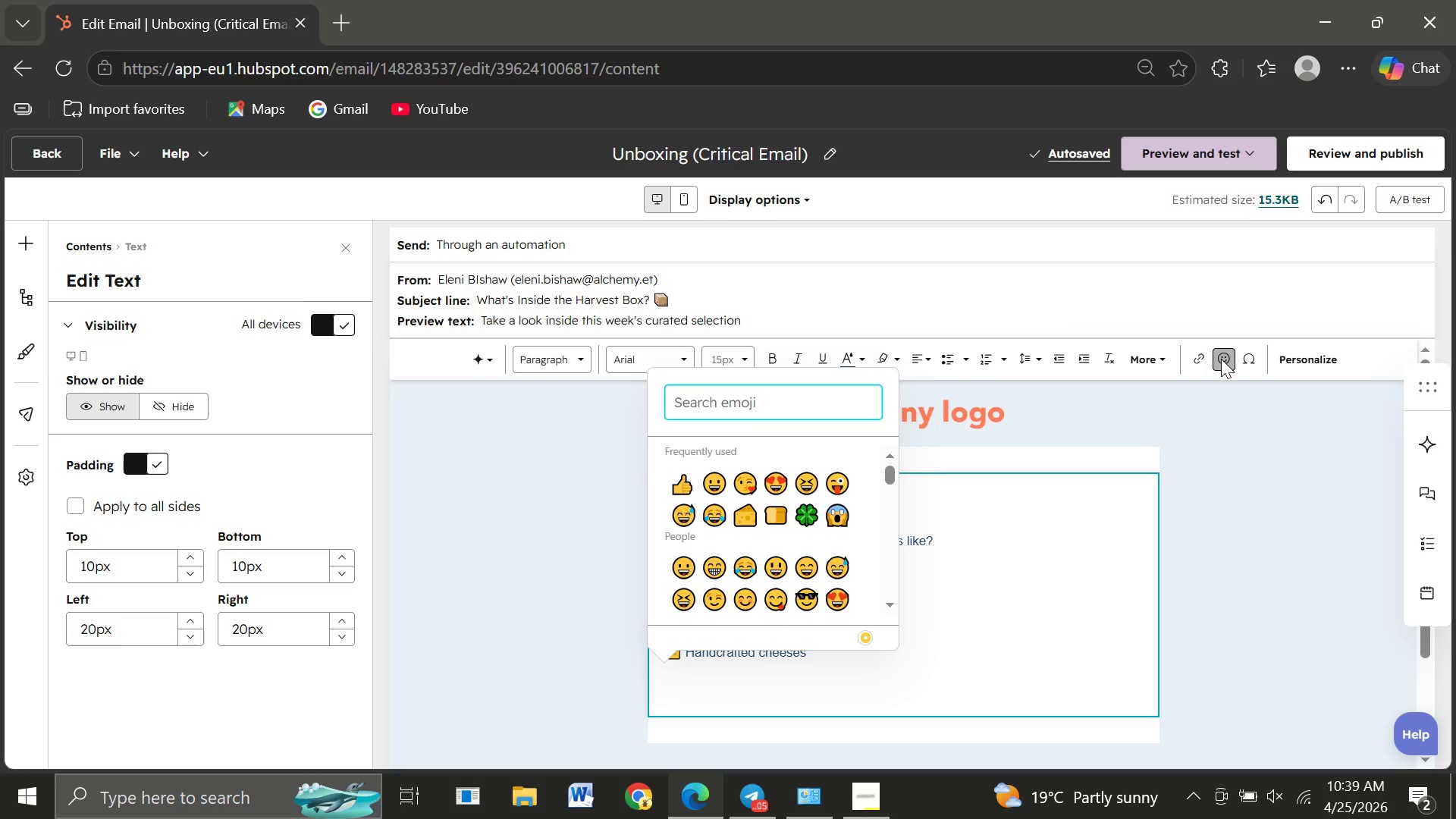 
left_click([745, 407])
 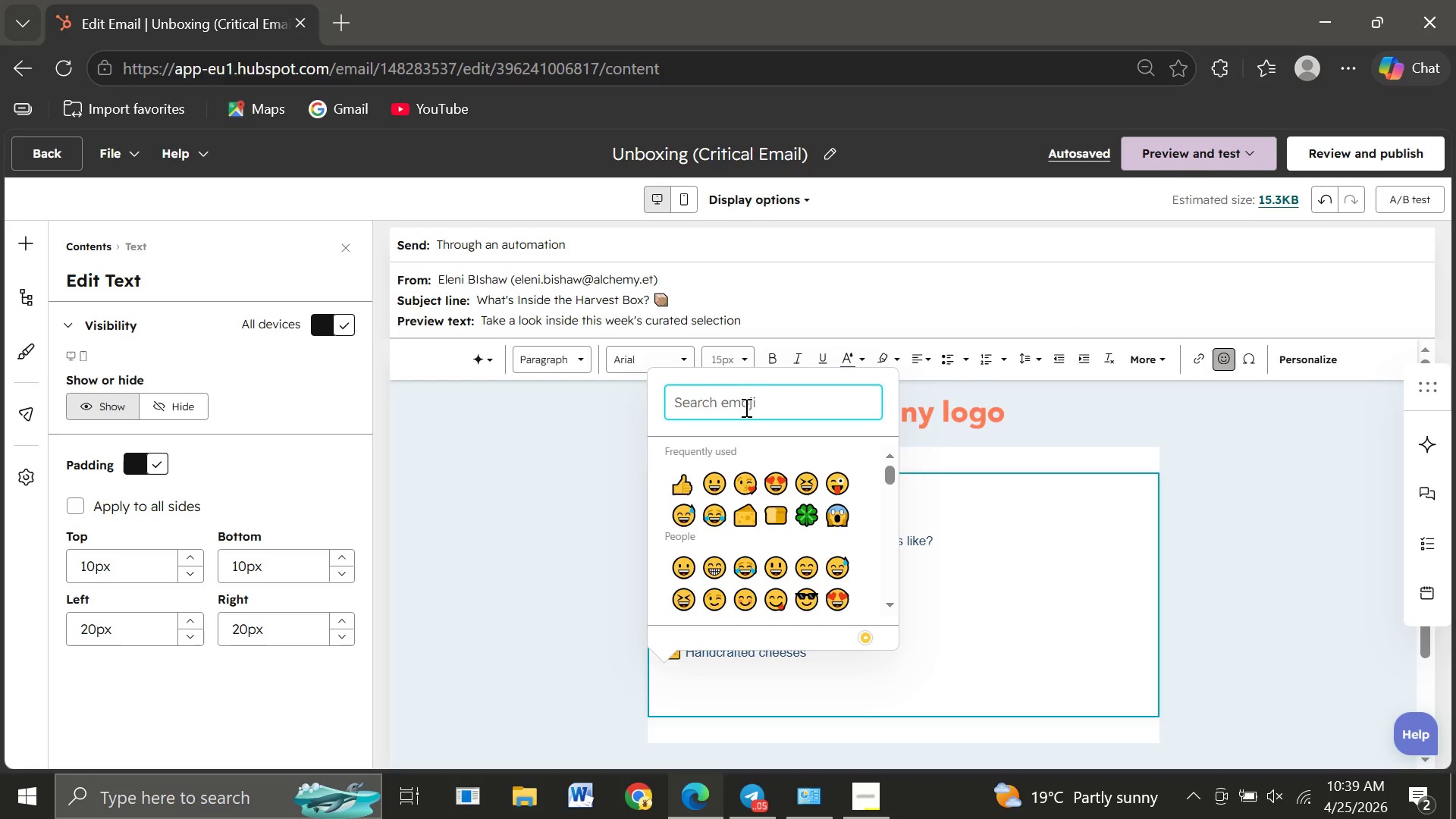 
key(M)
 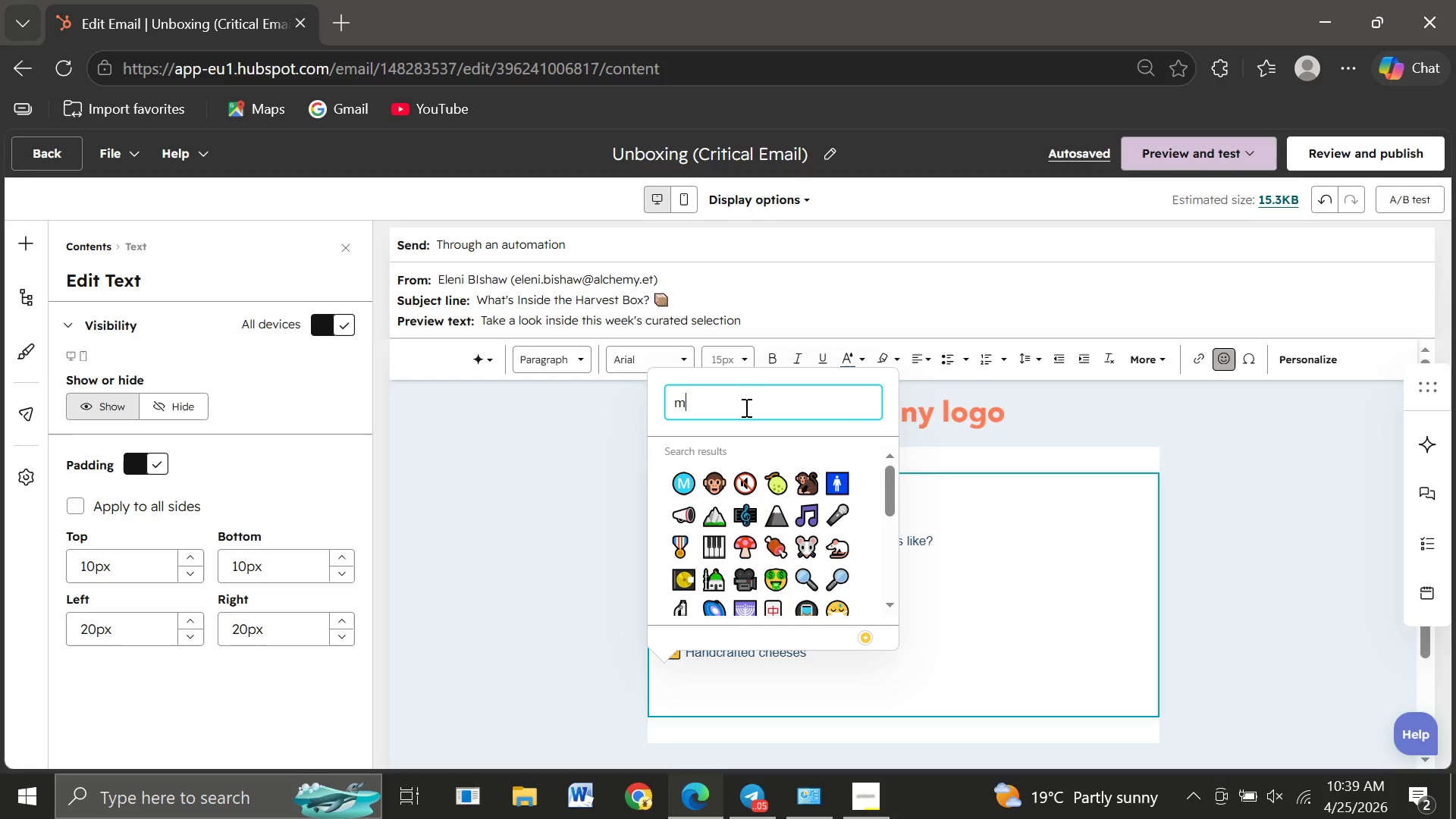 
type(ee)
key(Backspace)
type(a)
 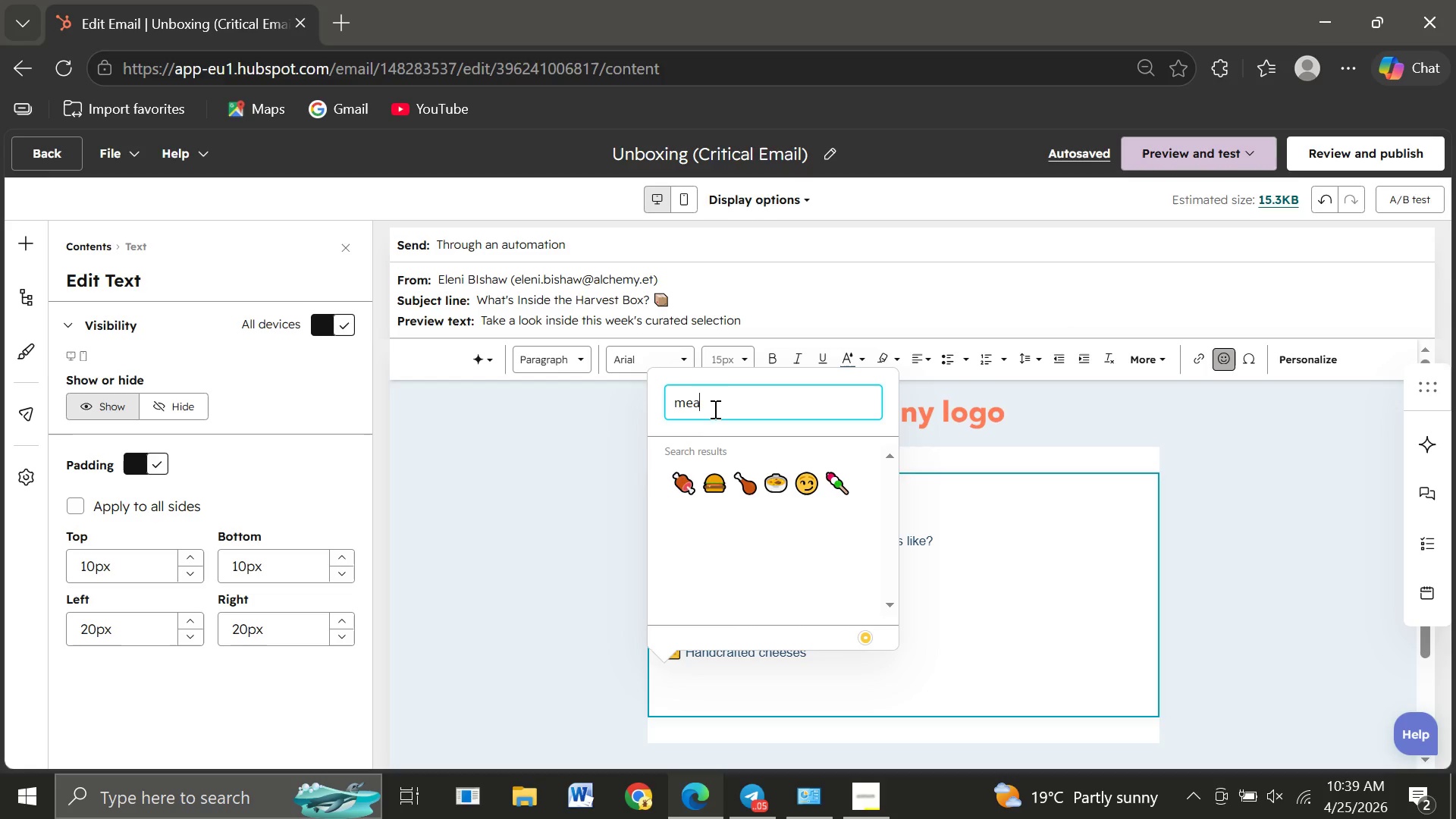 
wait(16.62)
 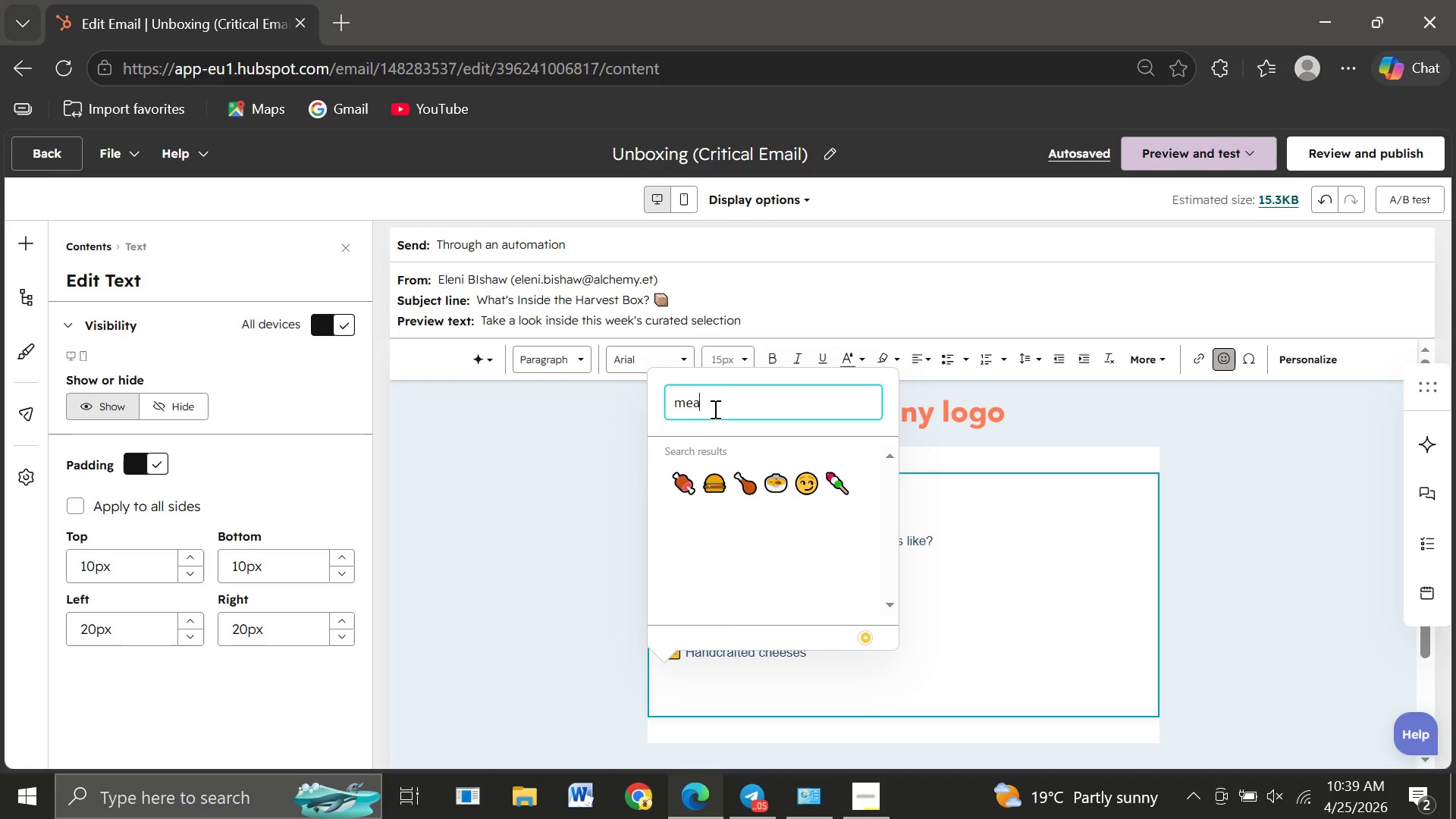 
left_click([748, 485])
 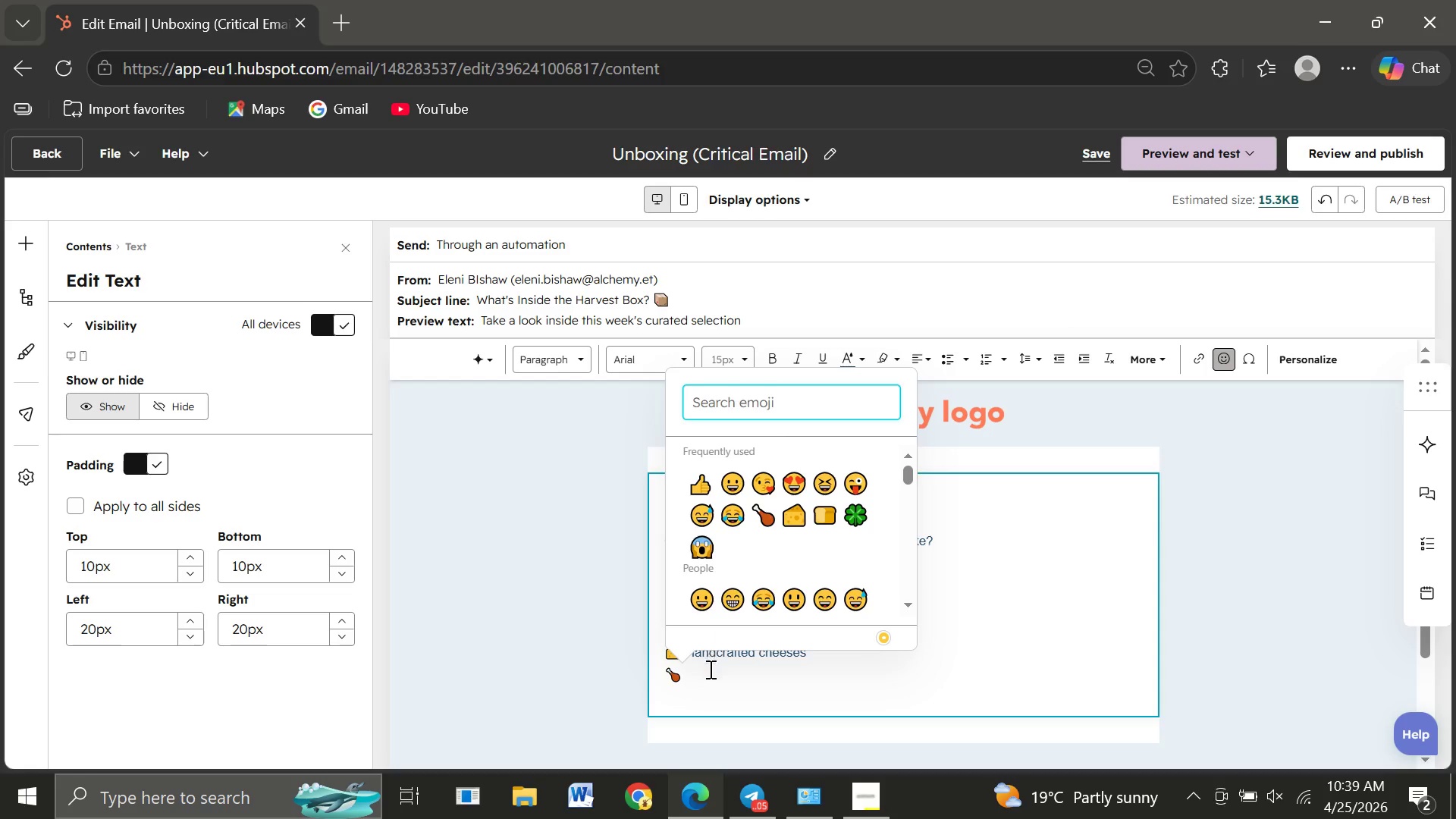 
left_click([707, 674])
 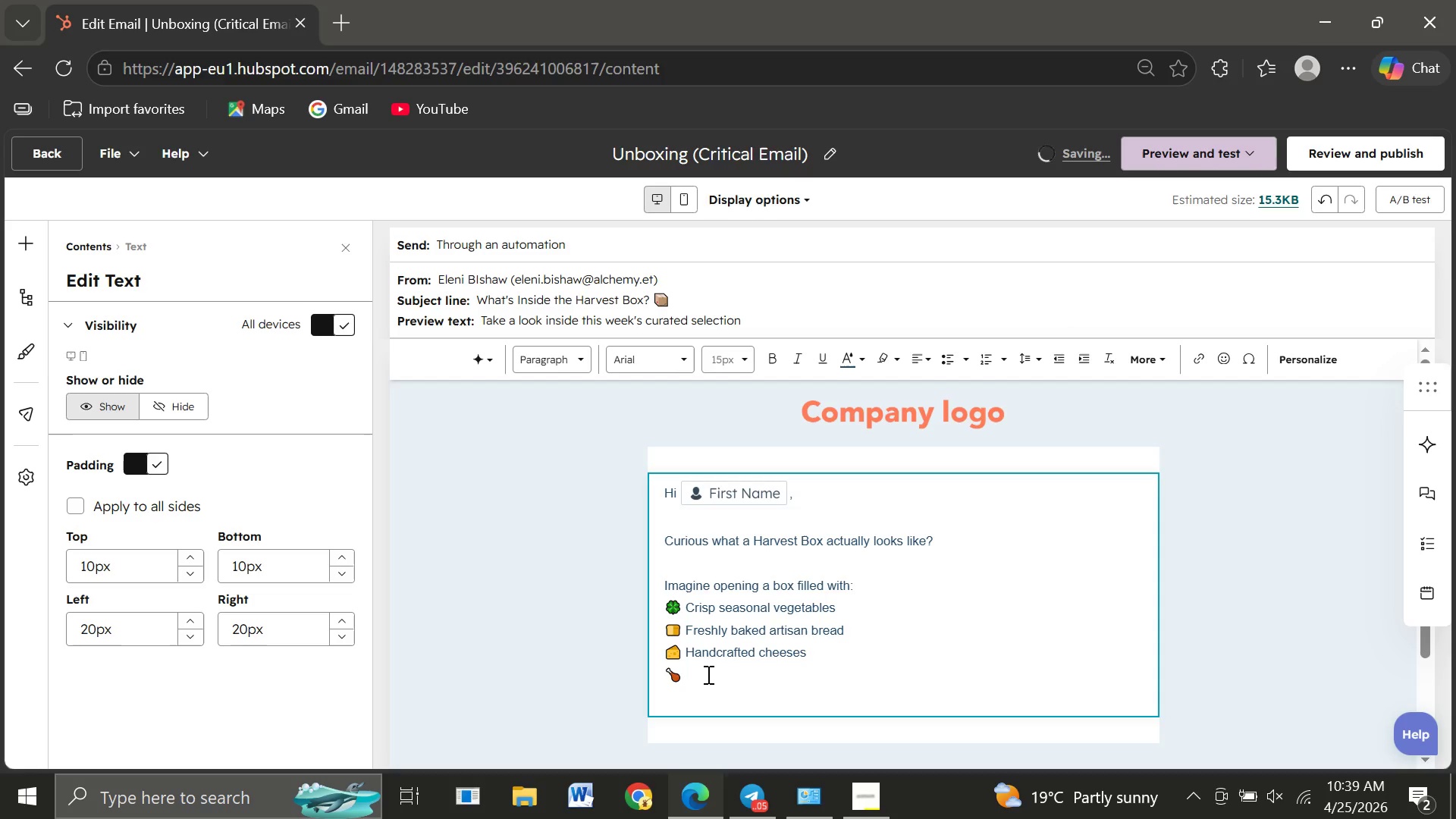 
type( Premium proteins (or plant-based alternatives))
 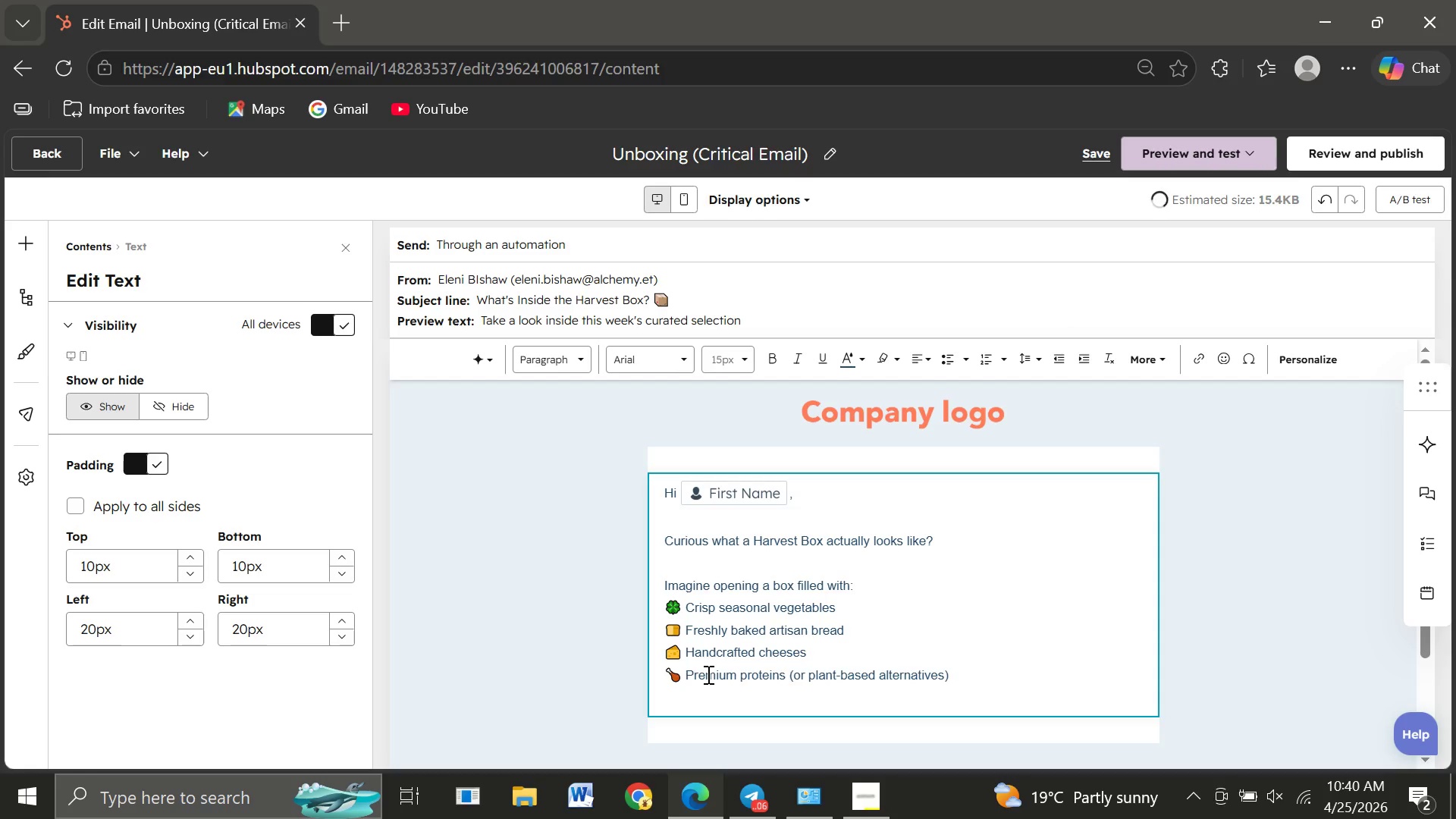 
key(Enter)
 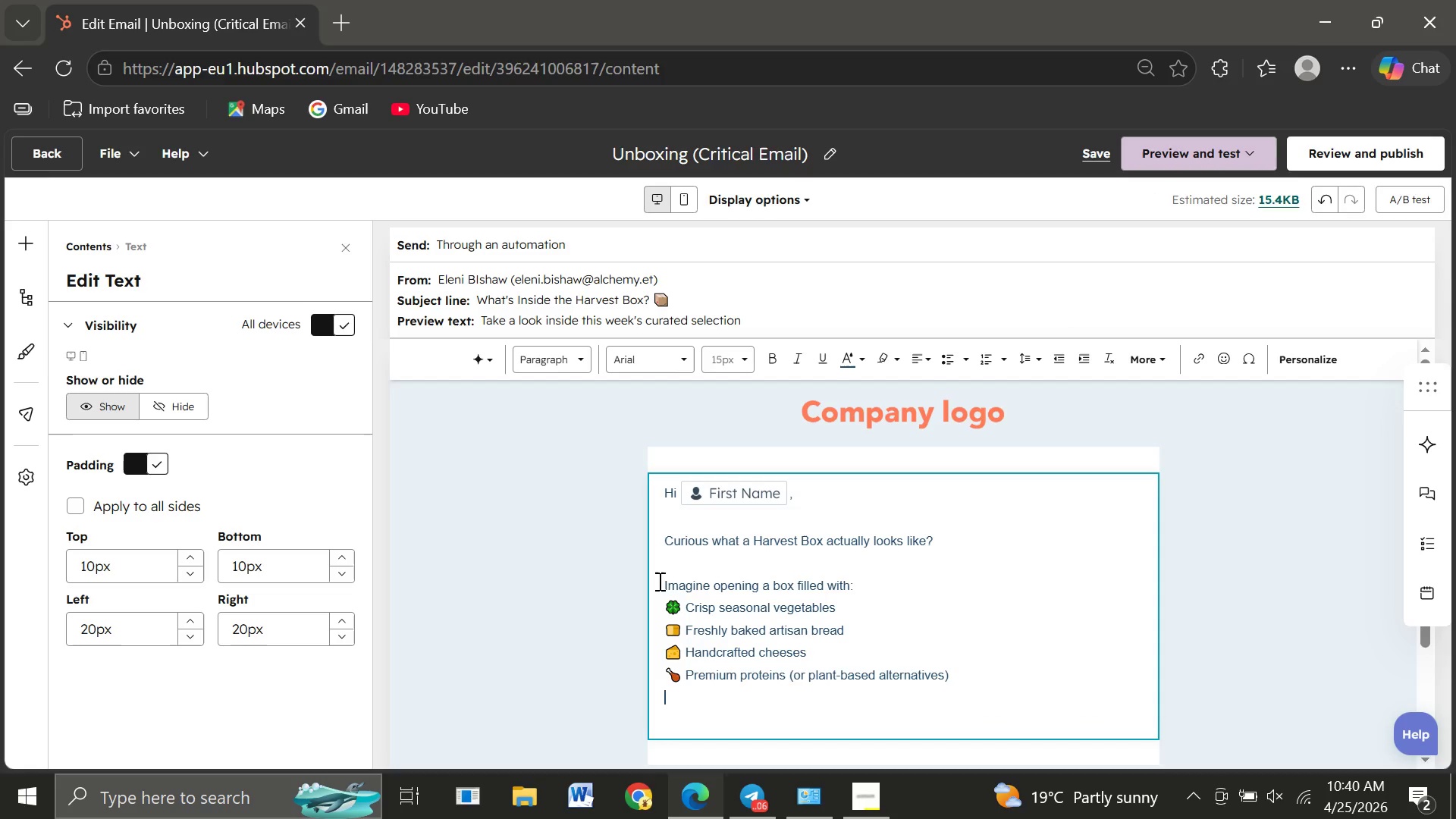 
left_click_drag(start_coordinate=[658, 581], to_coordinate=[893, 593])
 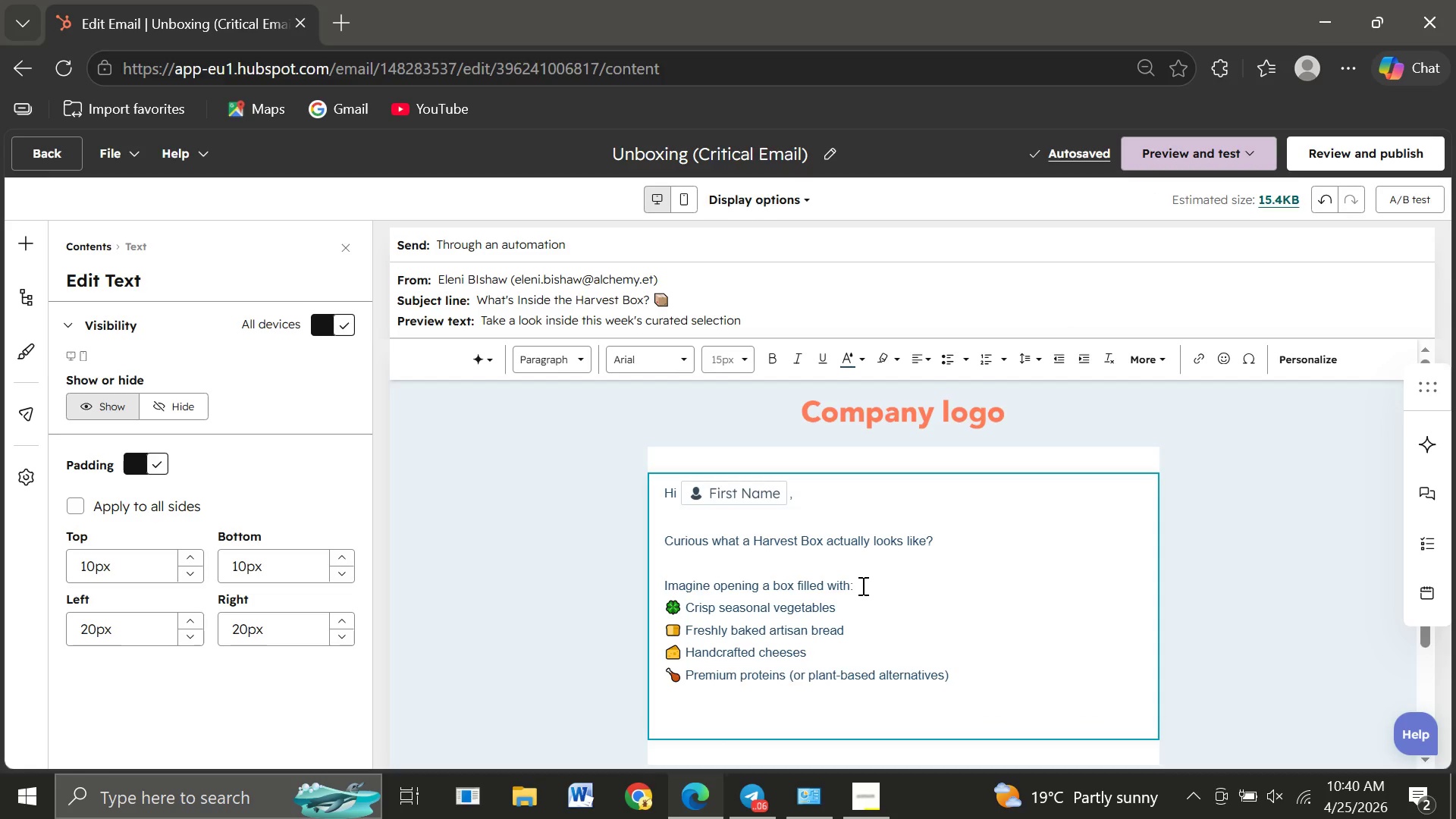 
left_click([860, 583])
 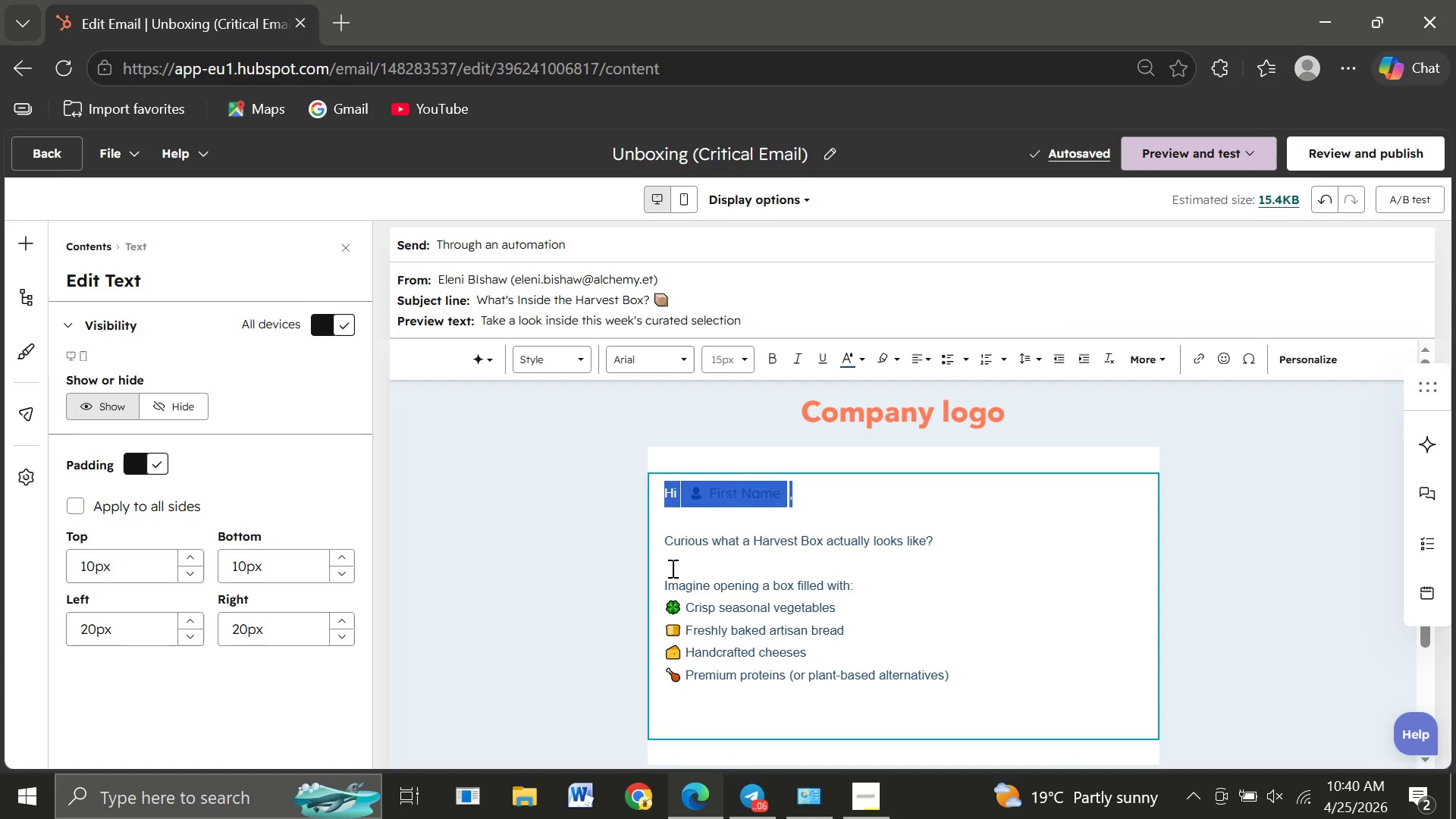 
left_click([670, 563])
 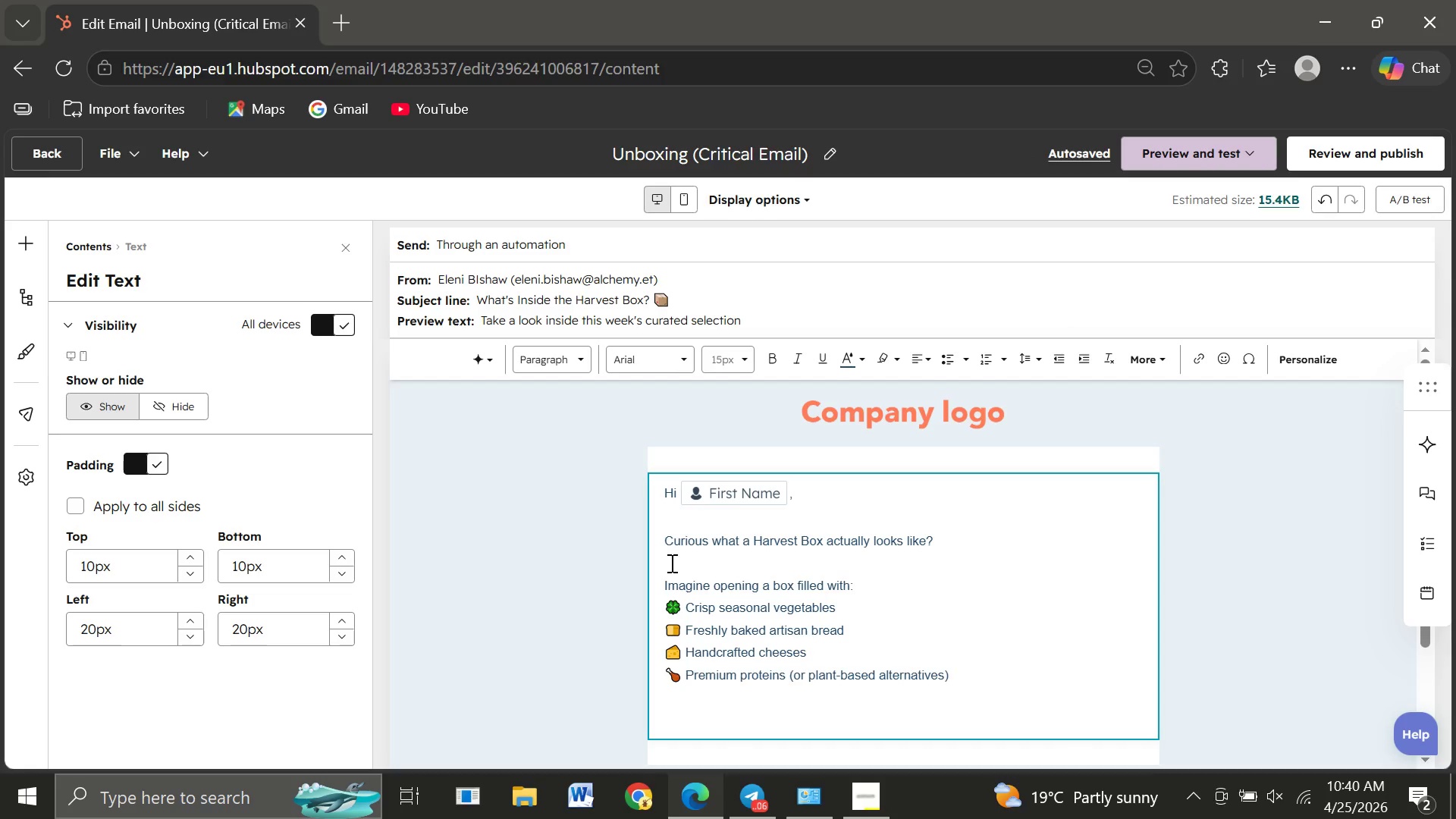 
key(Backspace)
 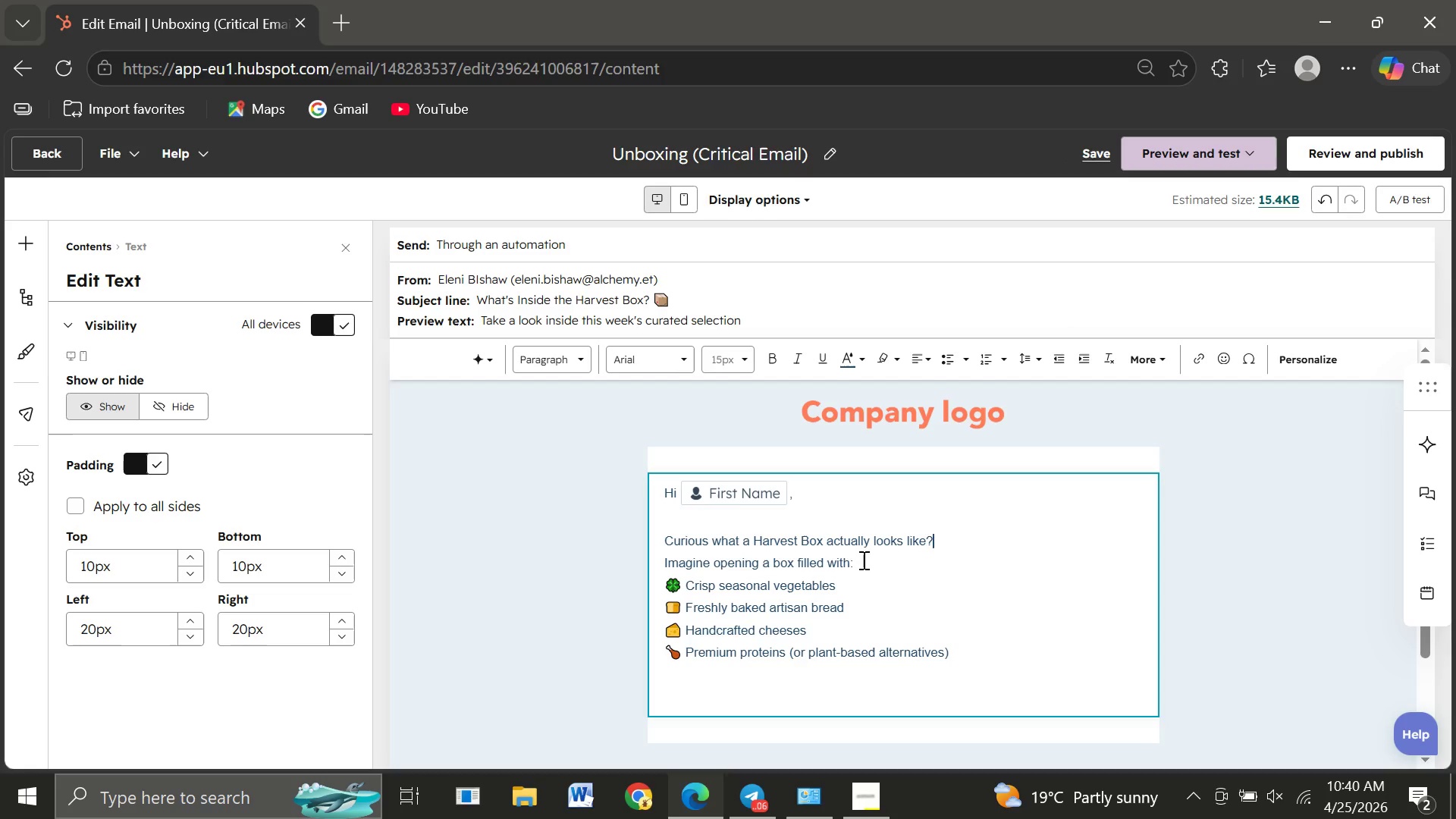 
left_click([862, 560])
 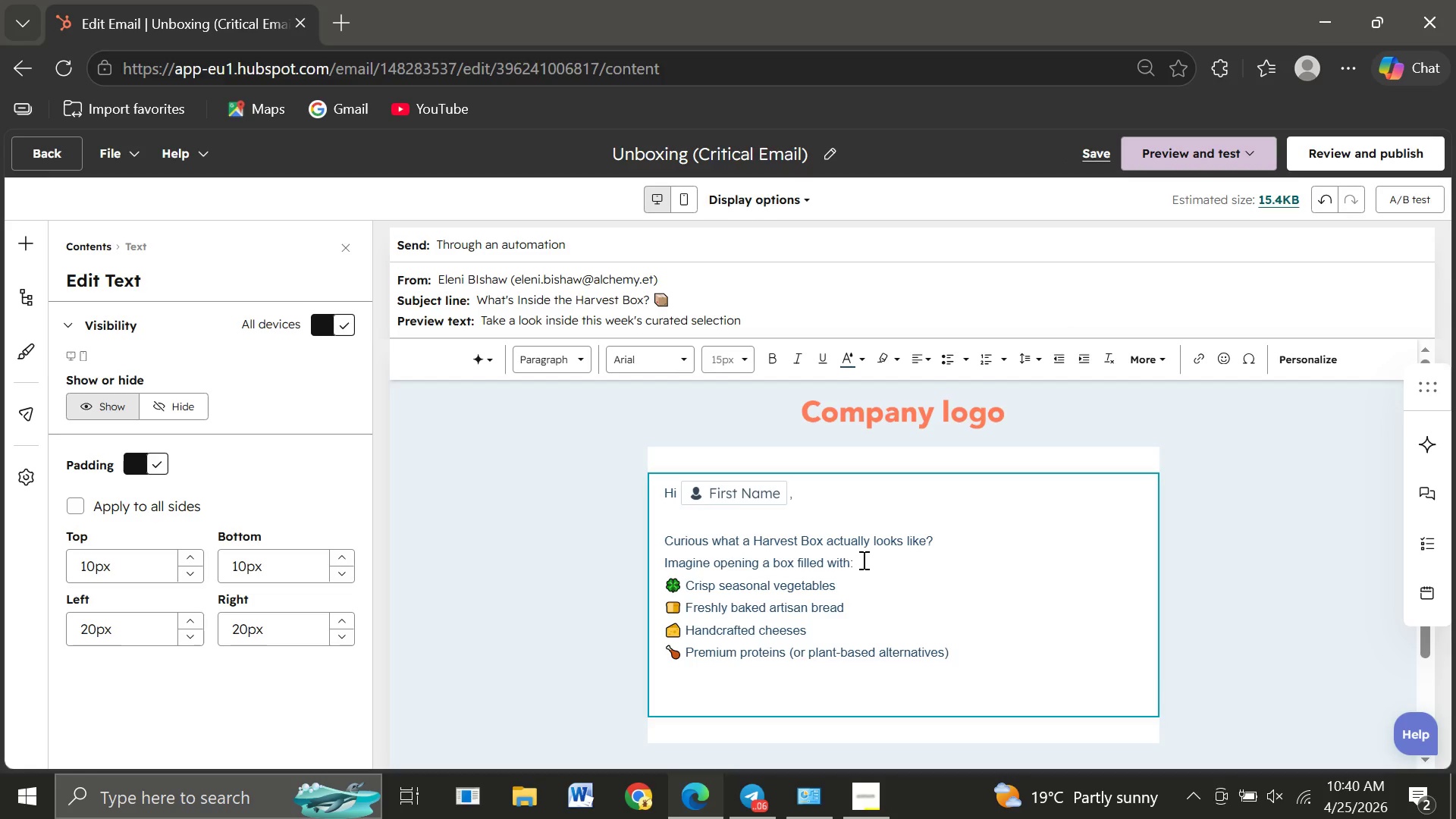 
key(Enter)
 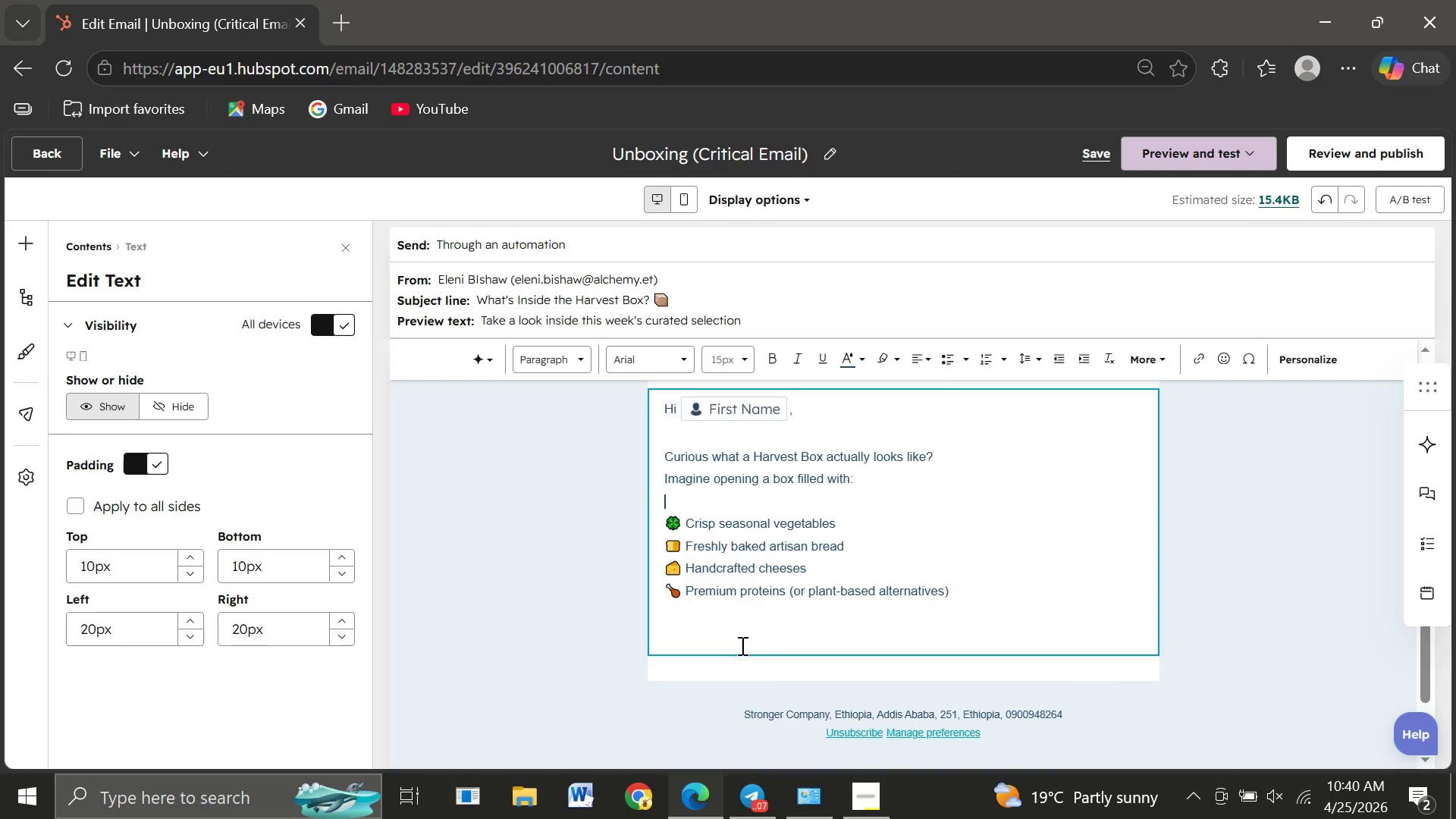 
left_click([688, 623])
 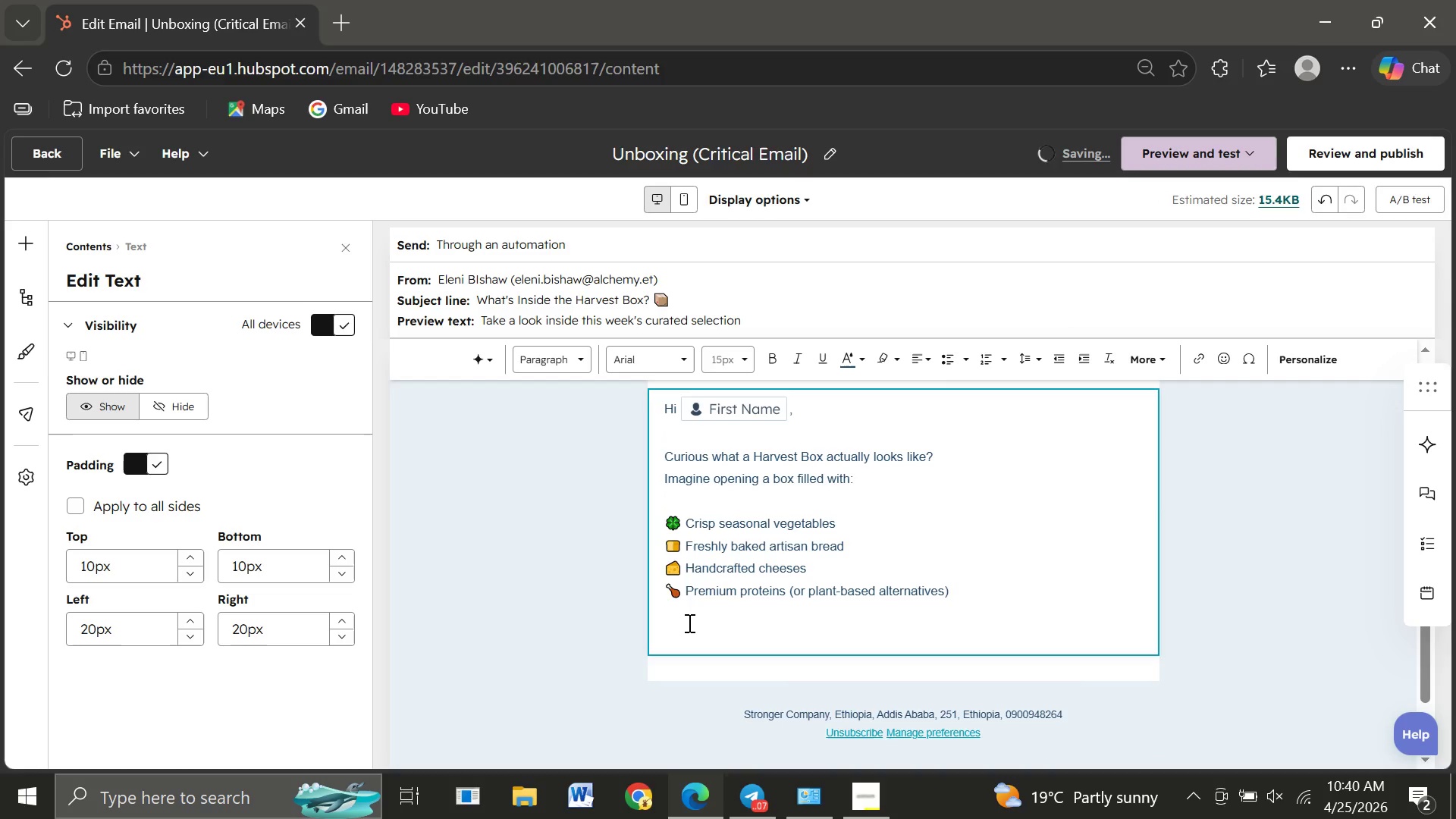 
key(Enter)
 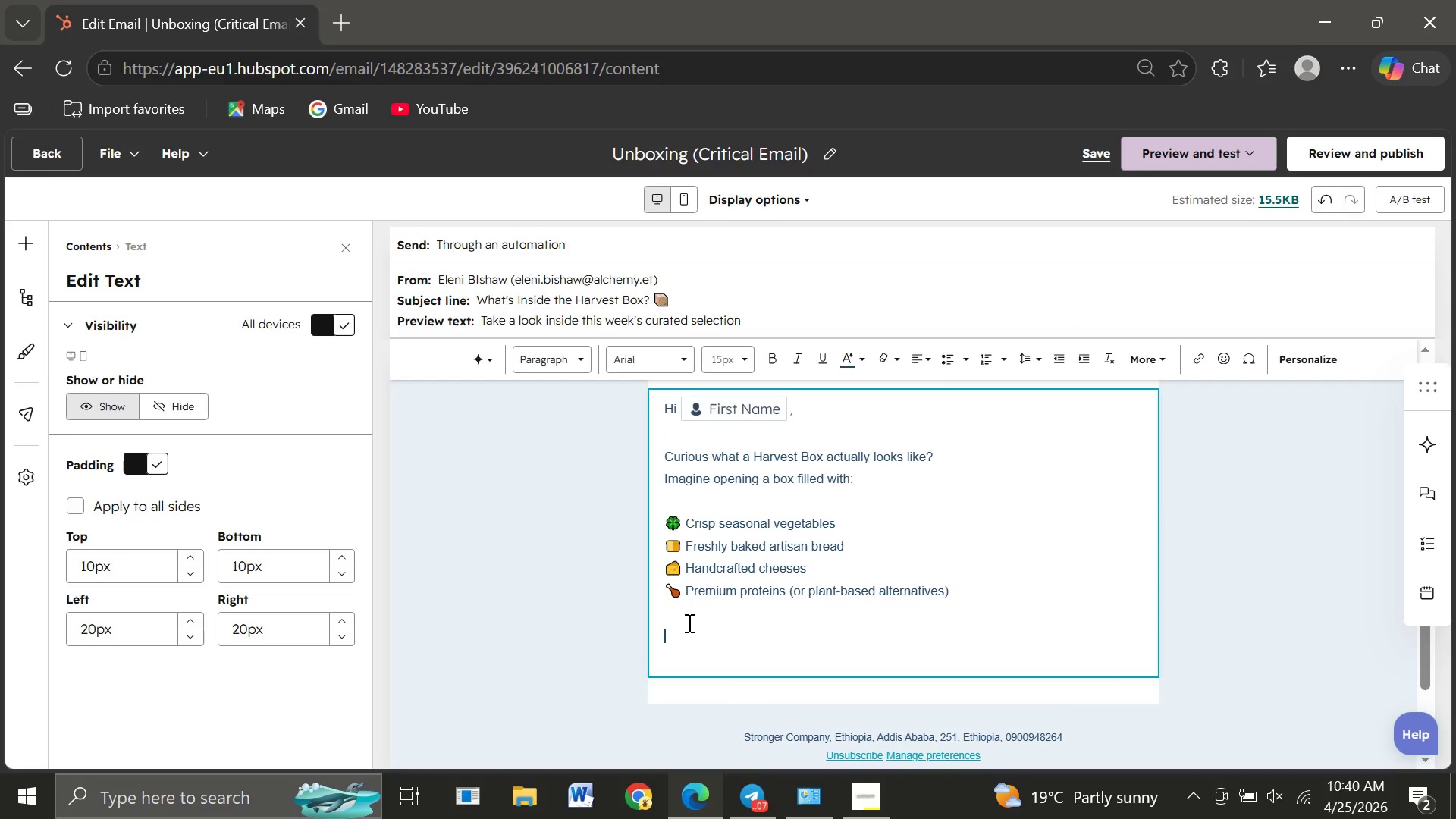 
type(Every item is carefully selected to create a balanced, delicious experience whether you're  a)
key(Backspace)
key(Backspace)
type(at your desk or hosting a team li)
key(Backspace)
type(unch.)
 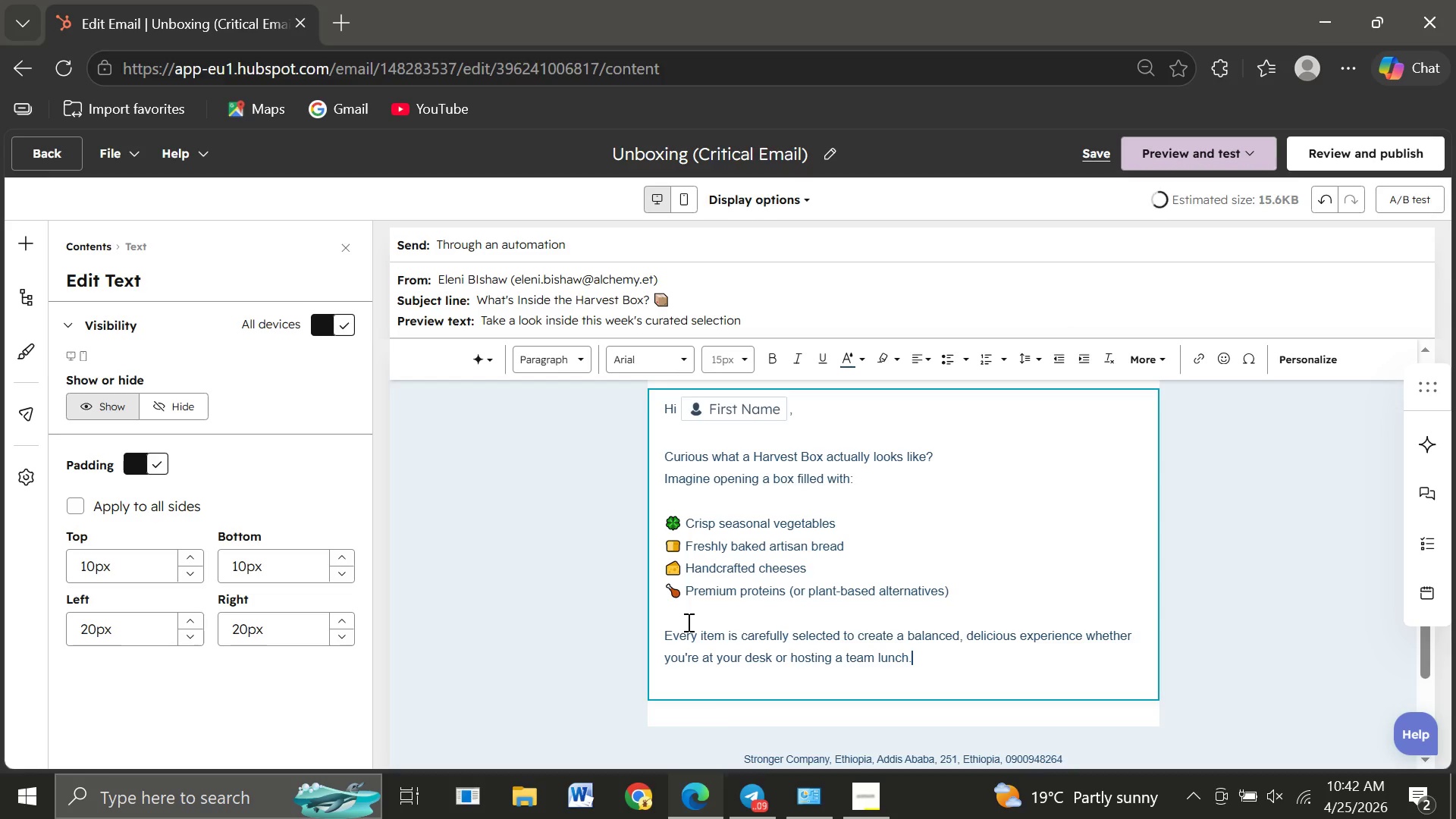 
key(Enter)
 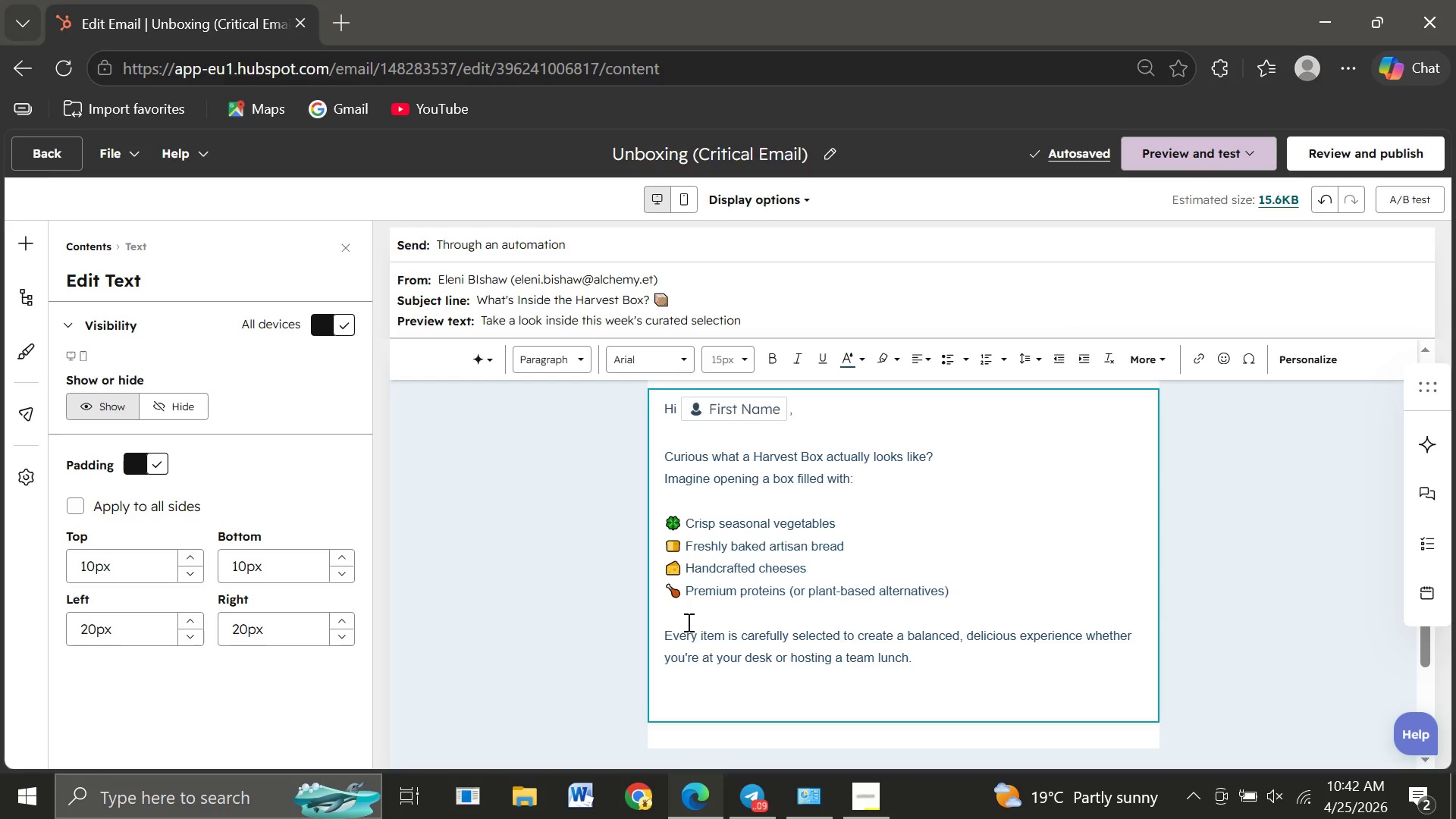 
wait(7.05)
 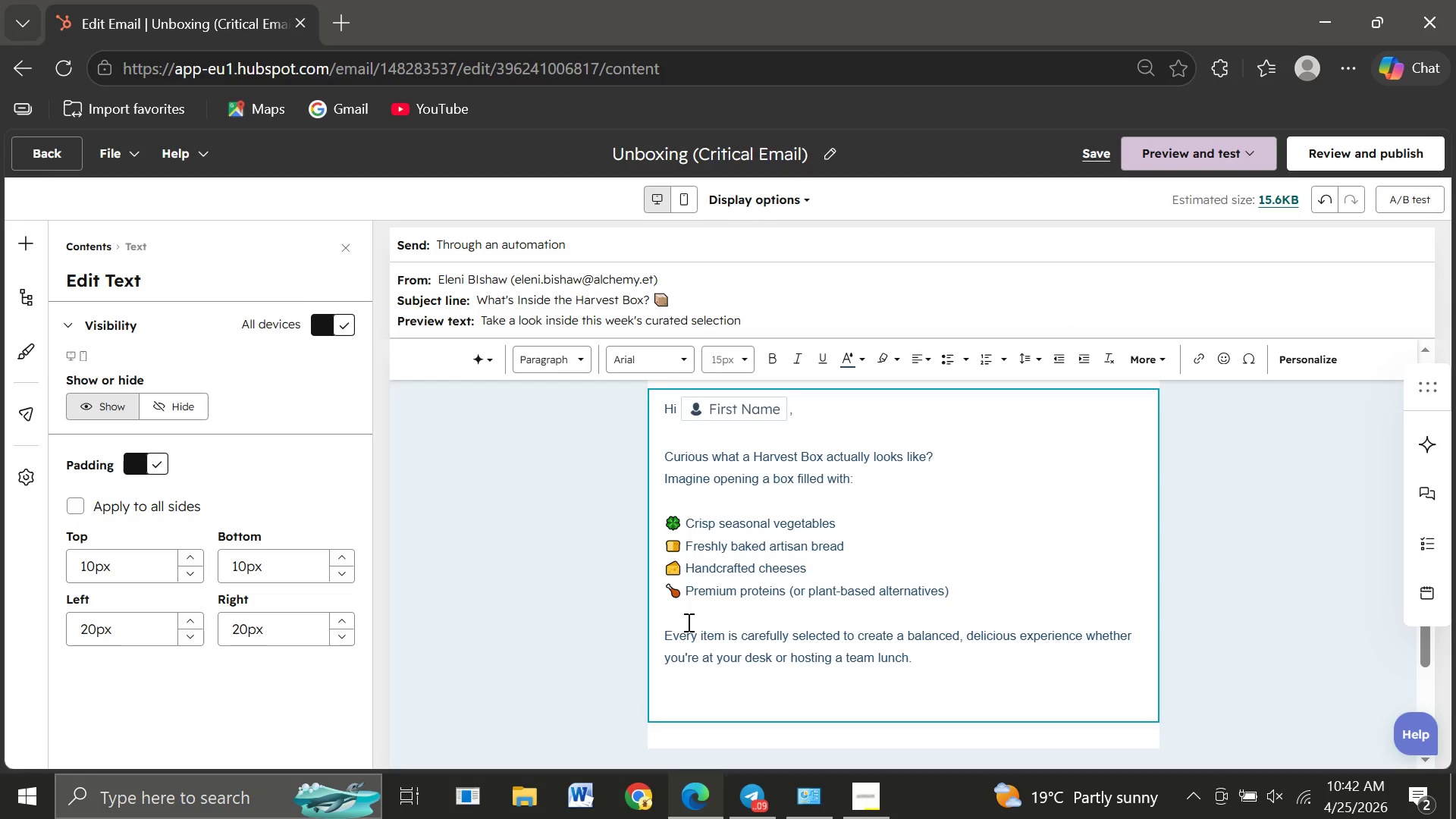 
type(This t)
key(Backspace)
type(is not )
key(Backspace)
key(Backspace)
key(Backspace)
key(Backspace)
key(Backspace)
type(n't just food delivery .)
key(Backspace)
key(Backspace)
type(. it's a weekly ritual of quality and care.)
 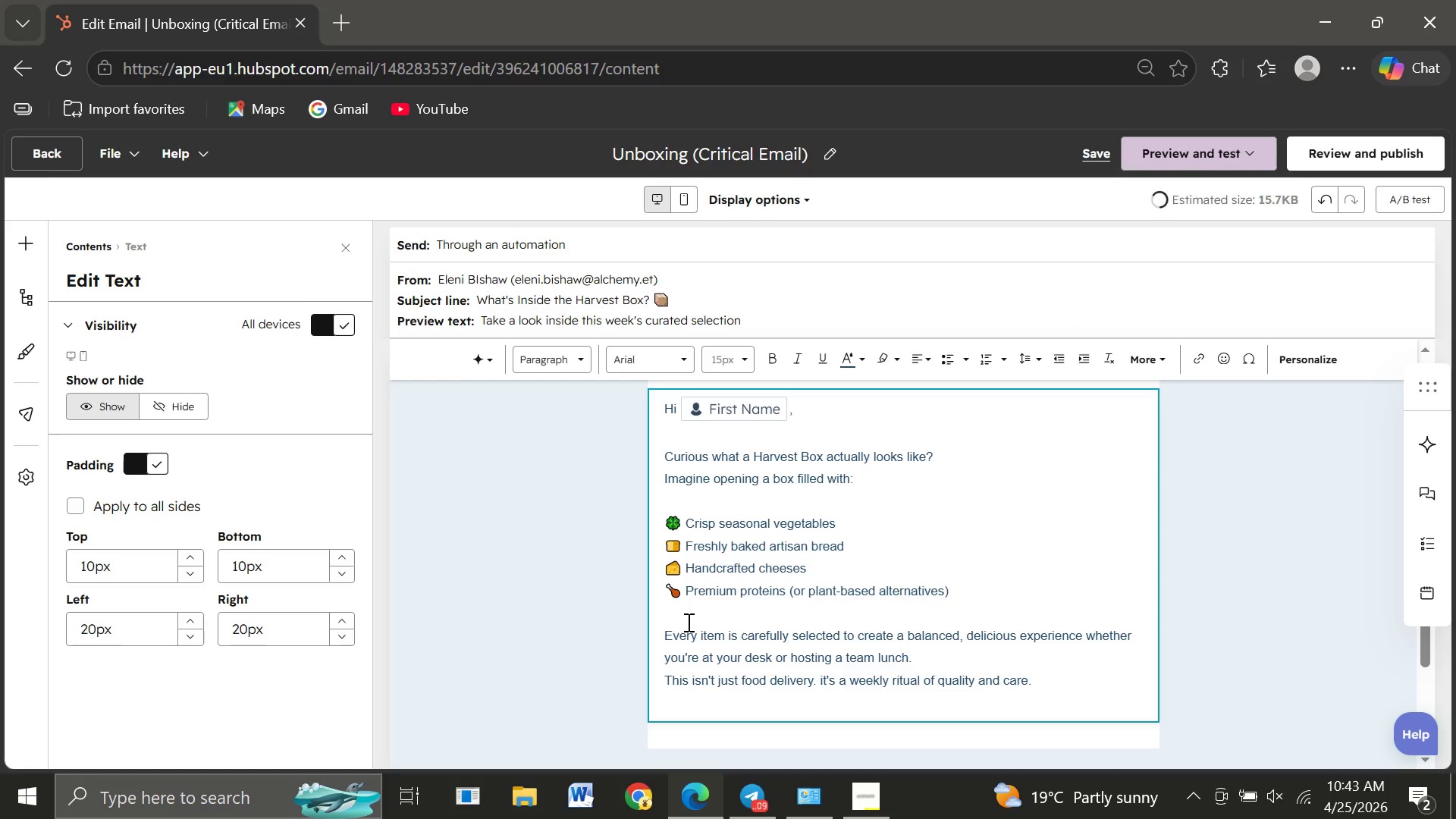 
key(Enter)
 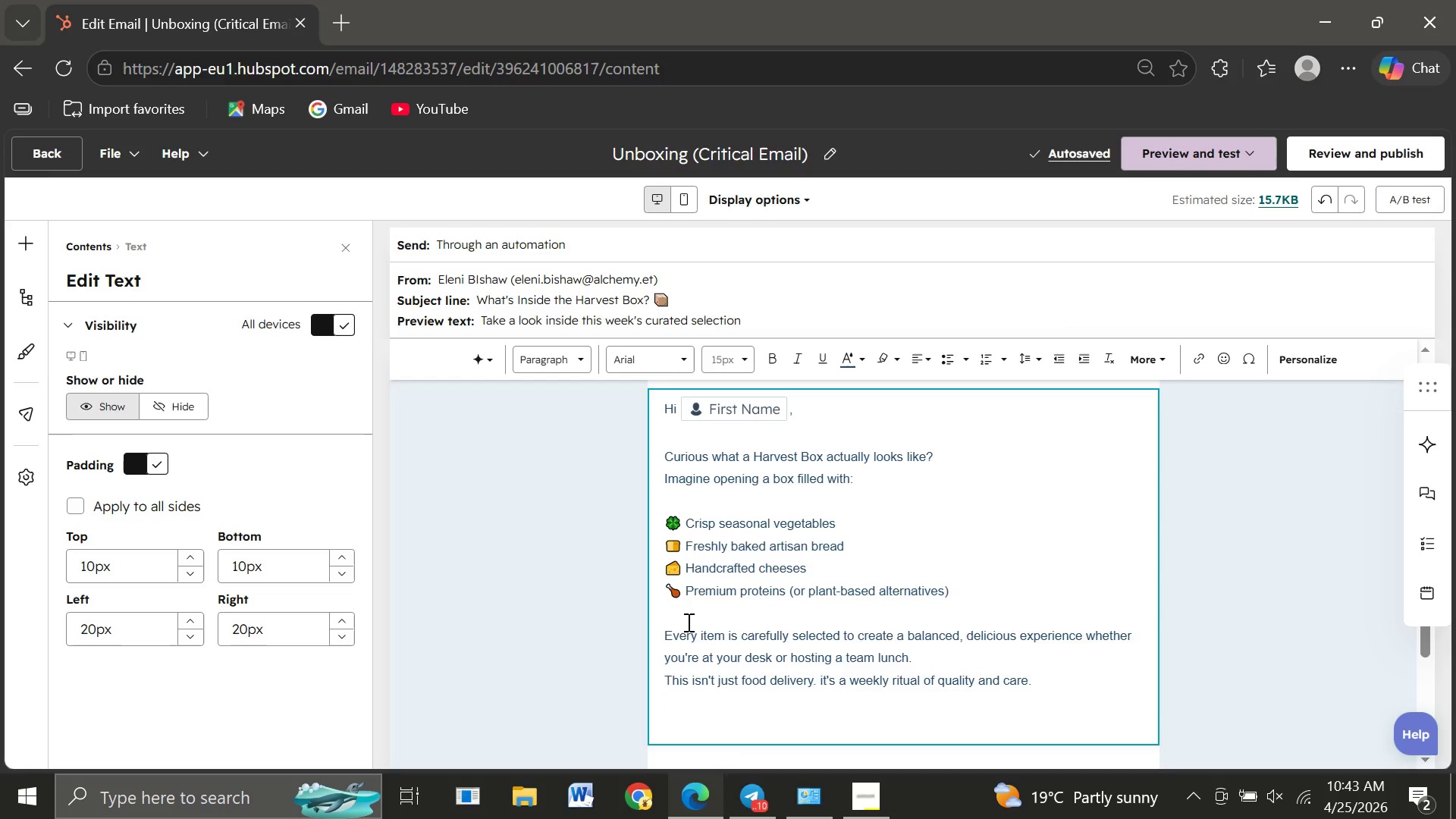 
wait(9.73)
 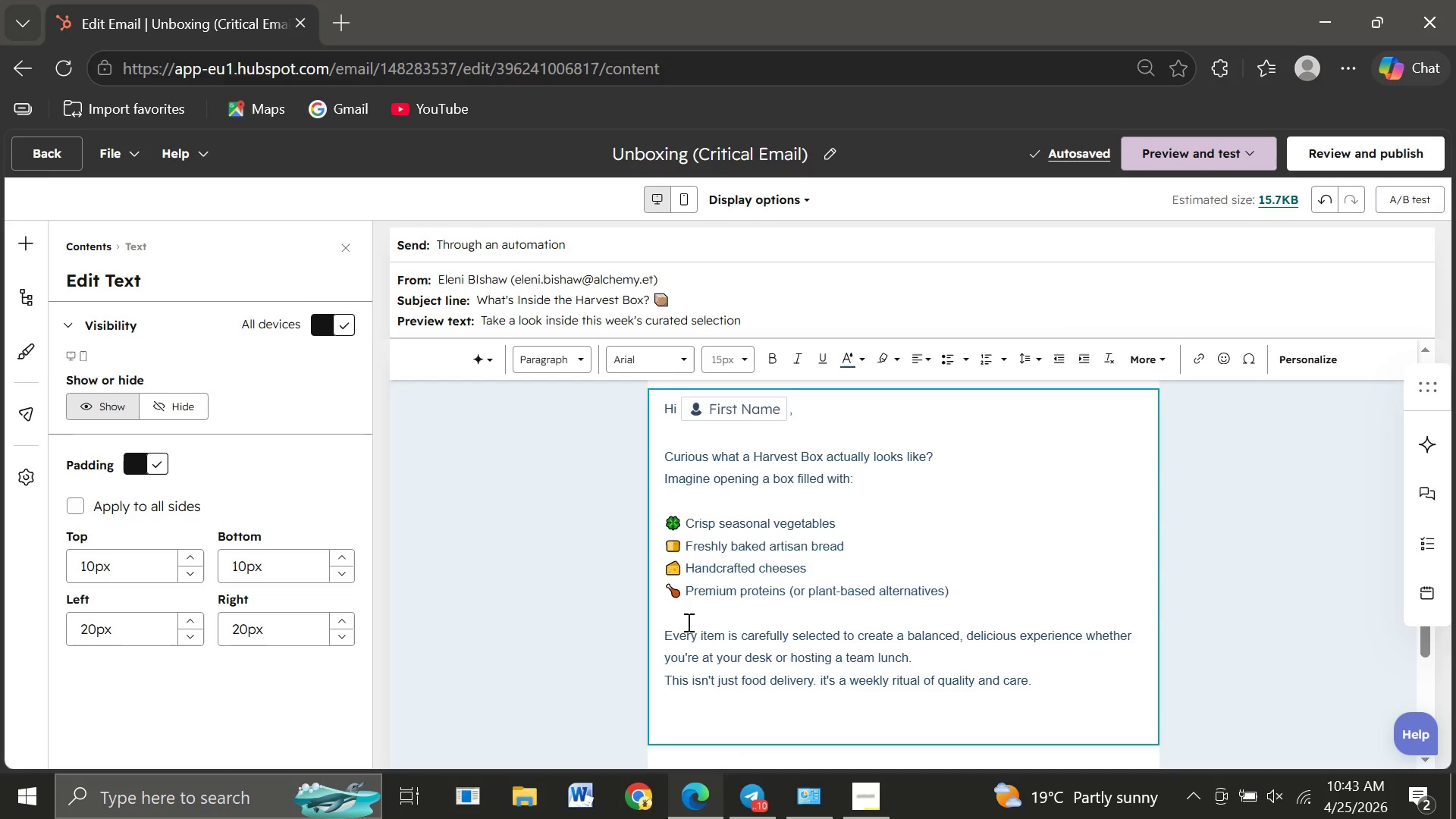 
left_click([1219, 361])
 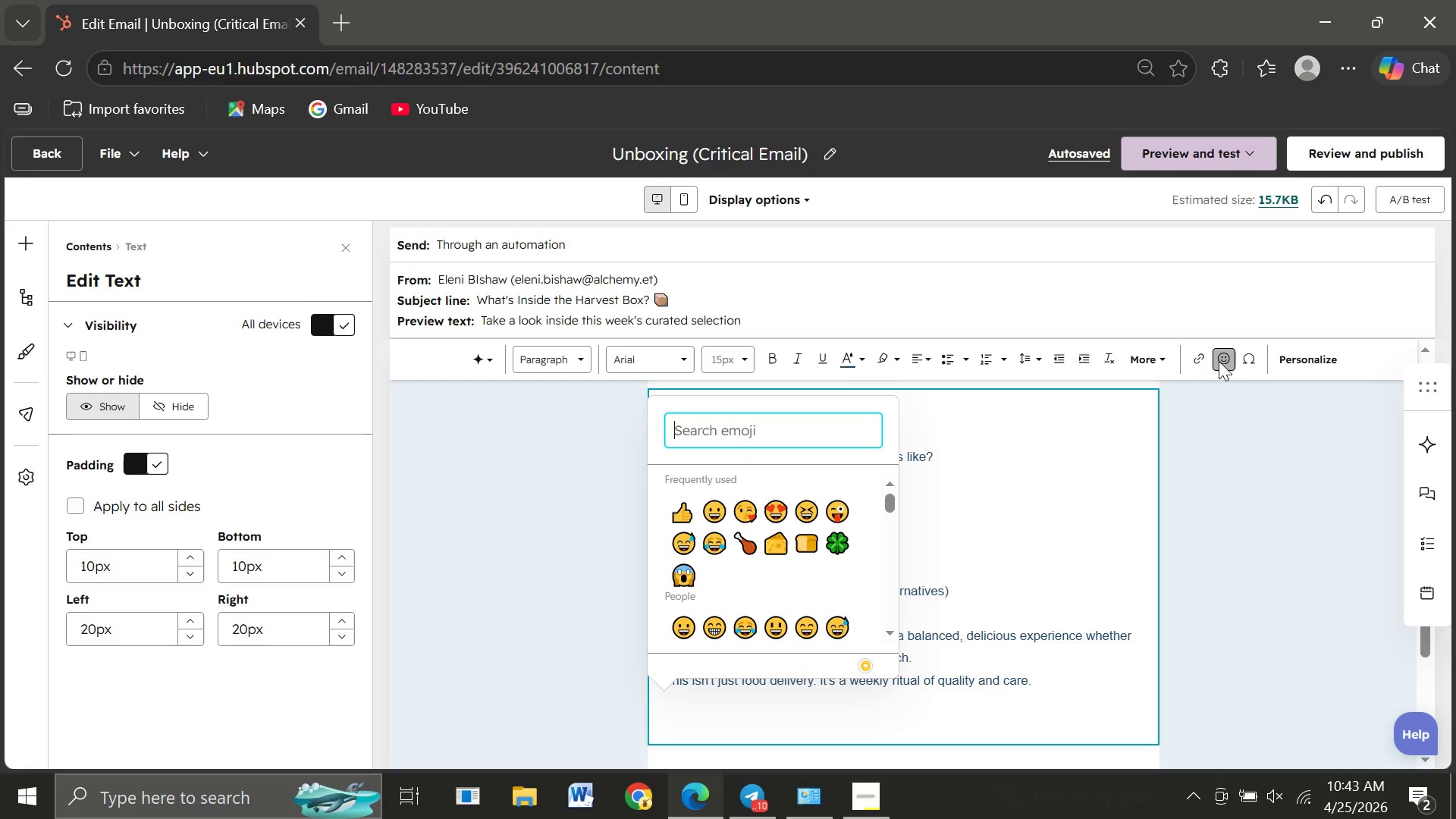 
wait(8.57)
 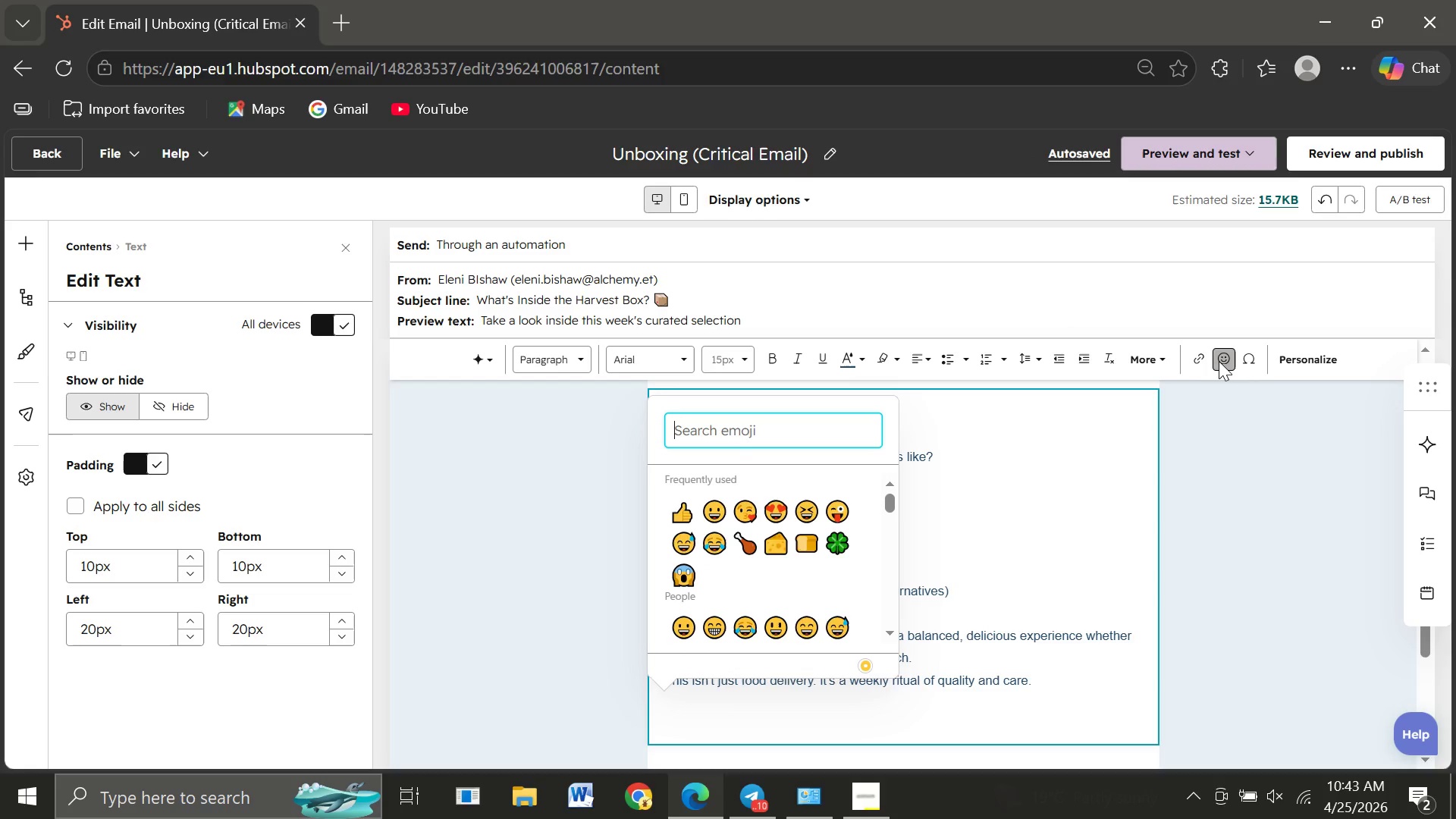 
mouse_move([730, 579])
 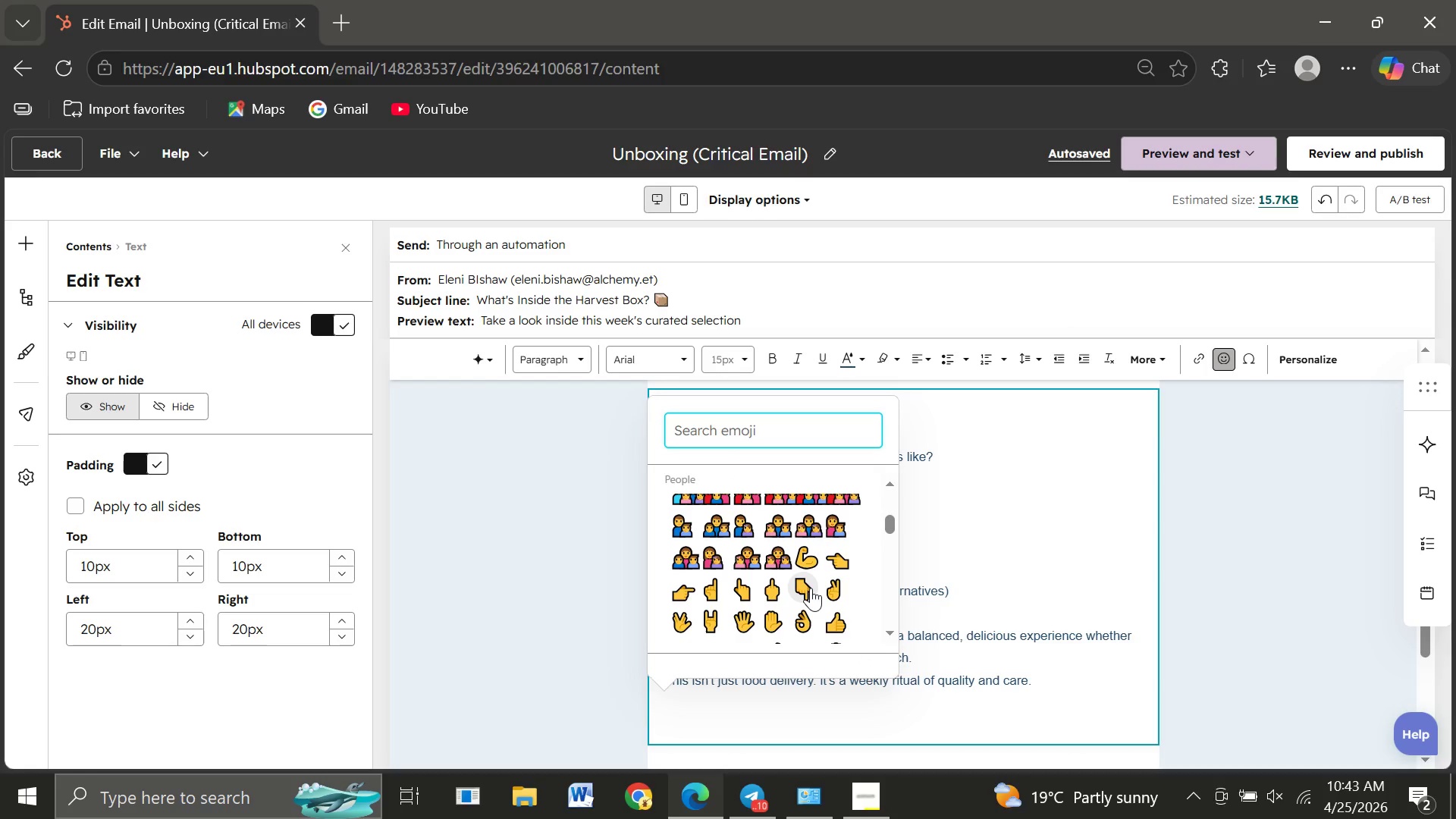 
left_click([811, 588])
 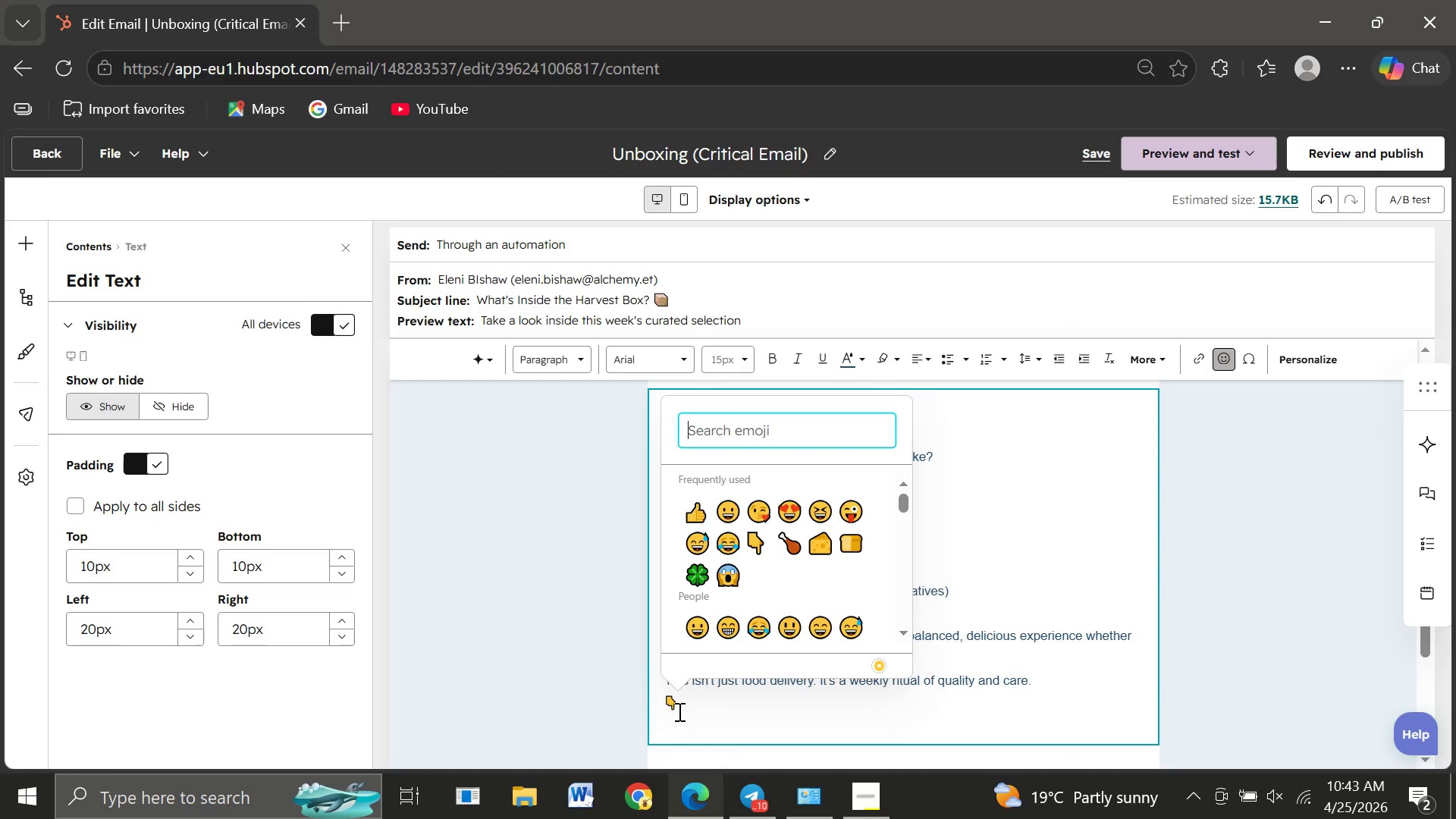 
left_click([684, 707])
 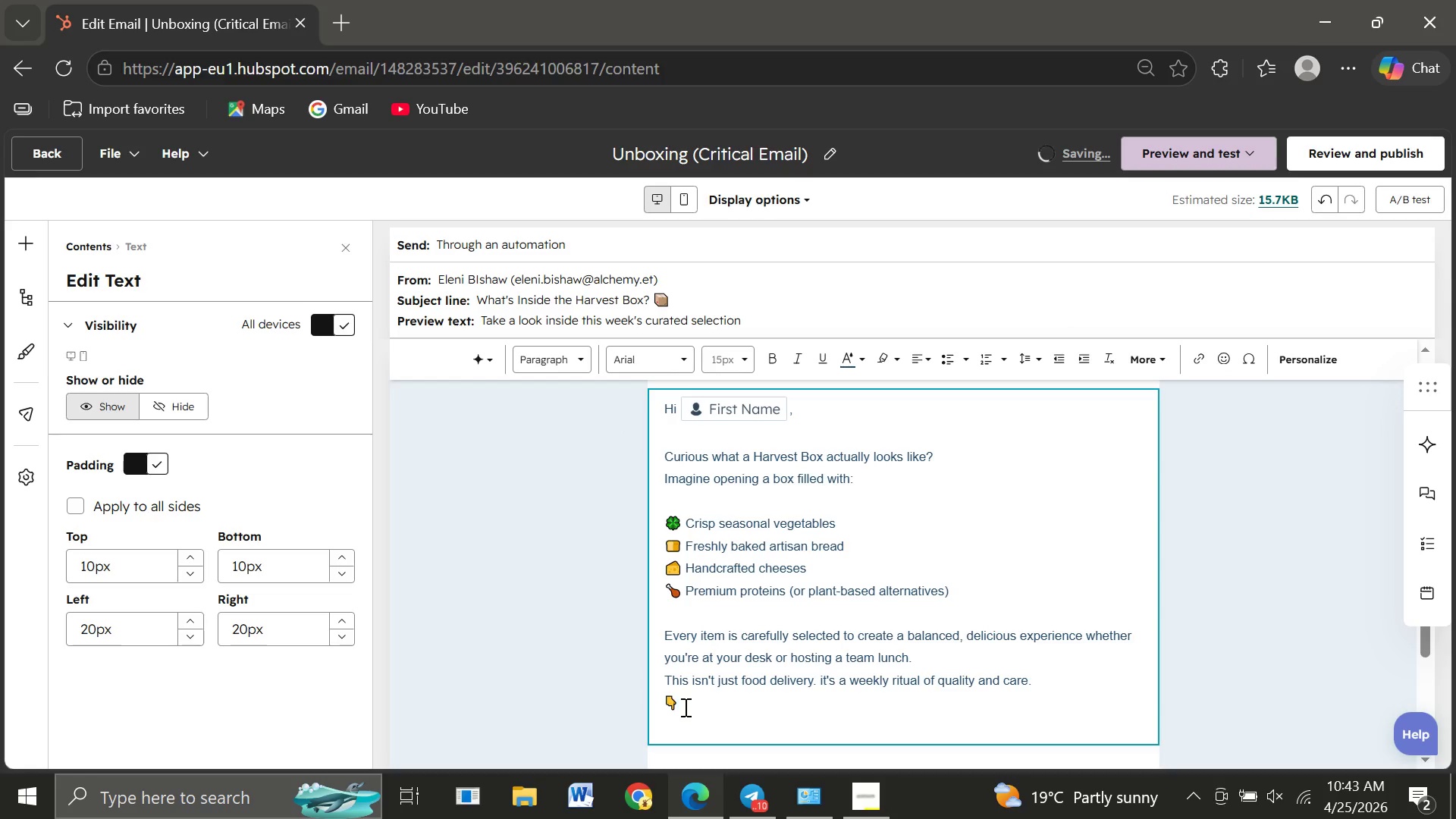 
left_click_drag(start_coordinate=[684, 707], to_coordinate=[663, 705])
 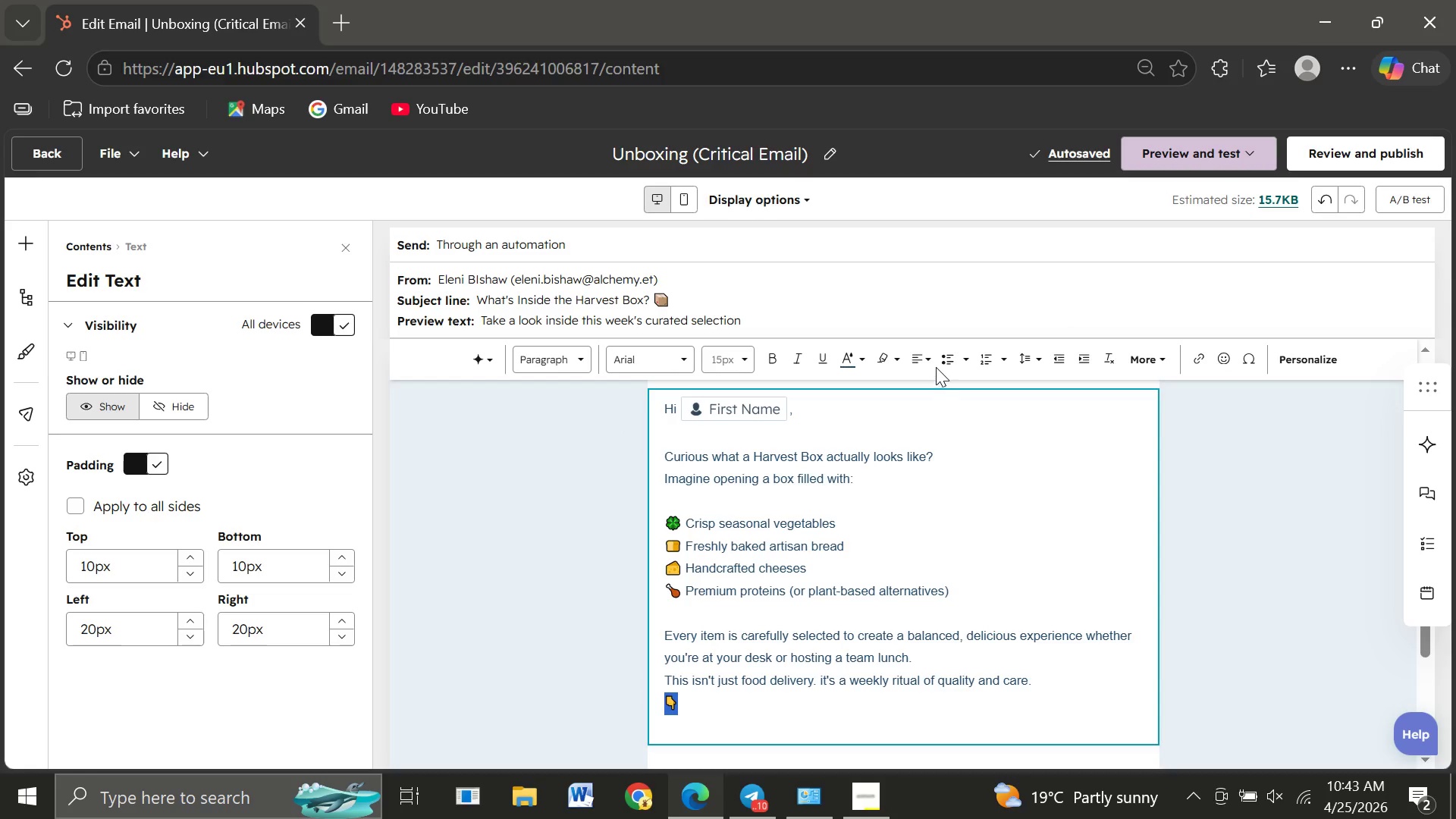 
left_click([933, 362])
 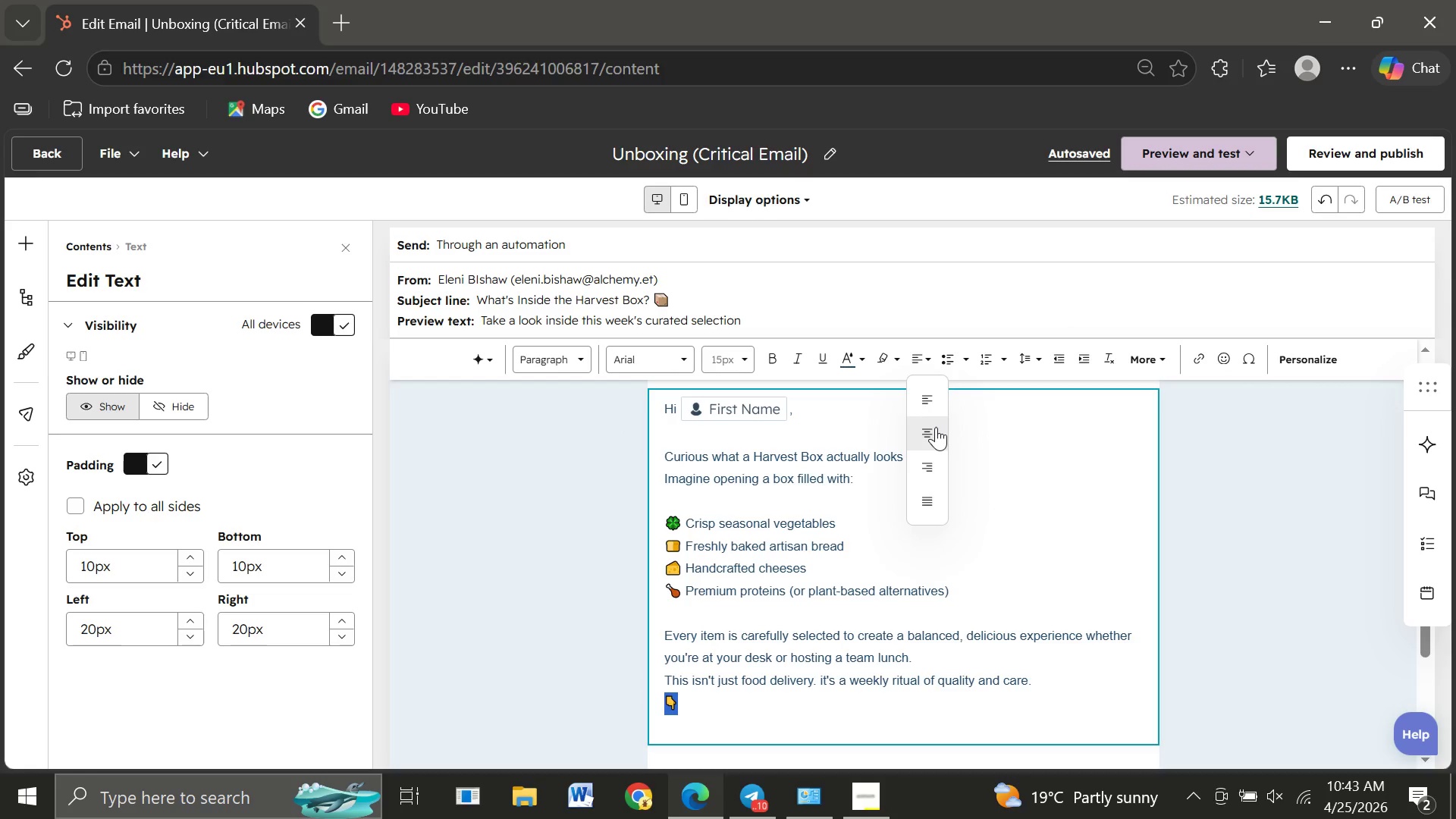 
left_click([936, 427])
 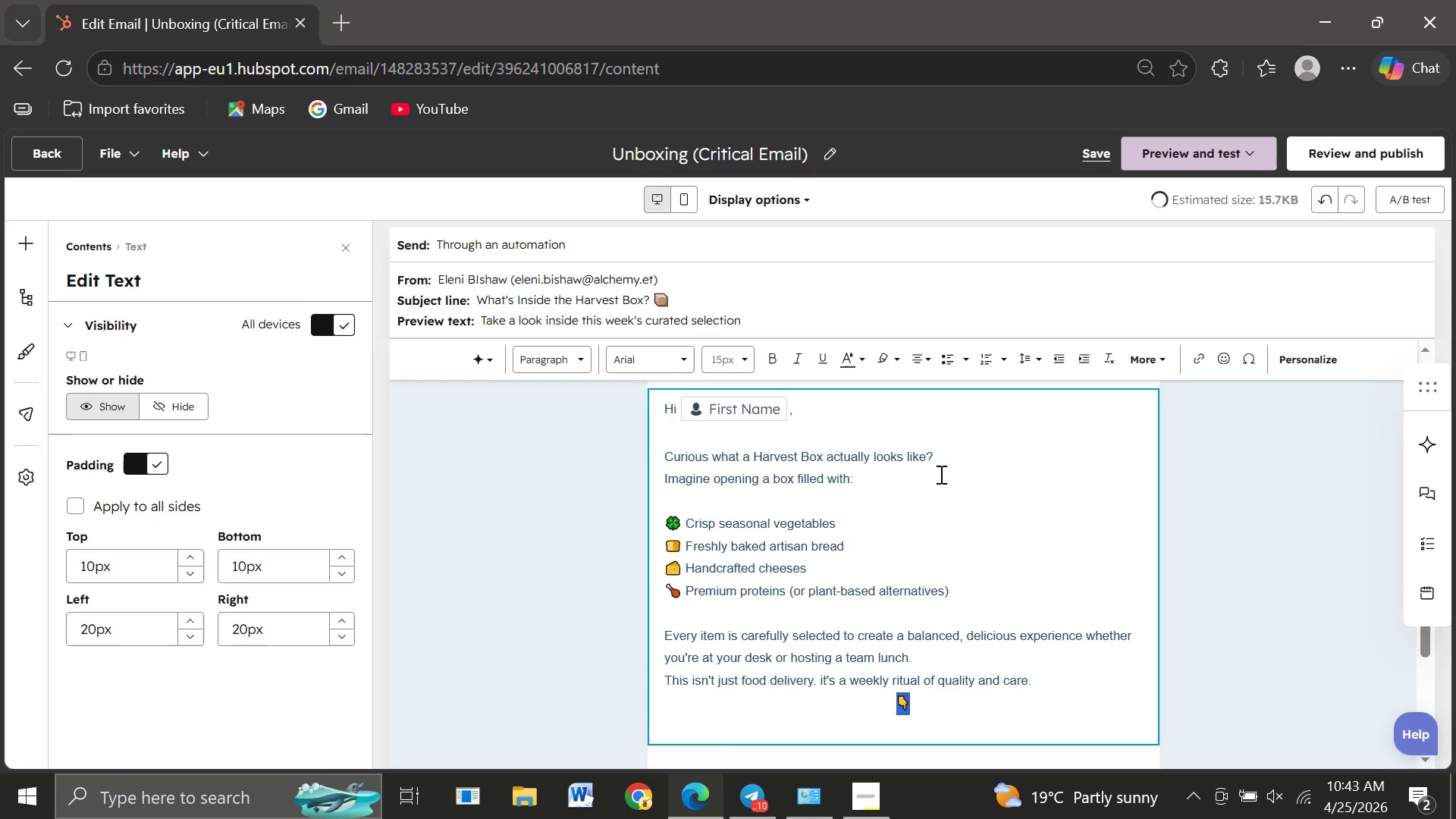 
mouse_move([846, 582])
 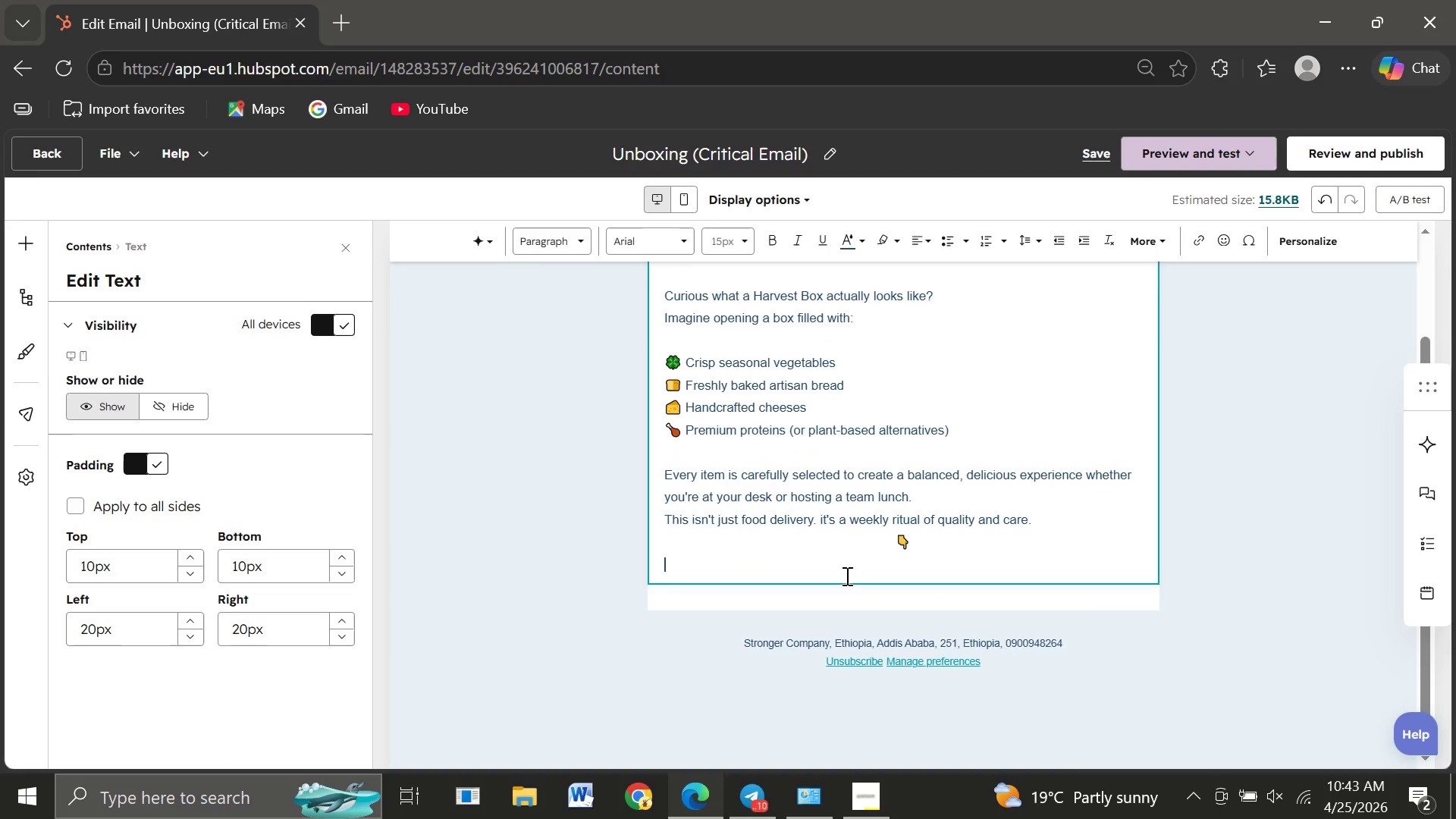 
left_click([846, 576])
 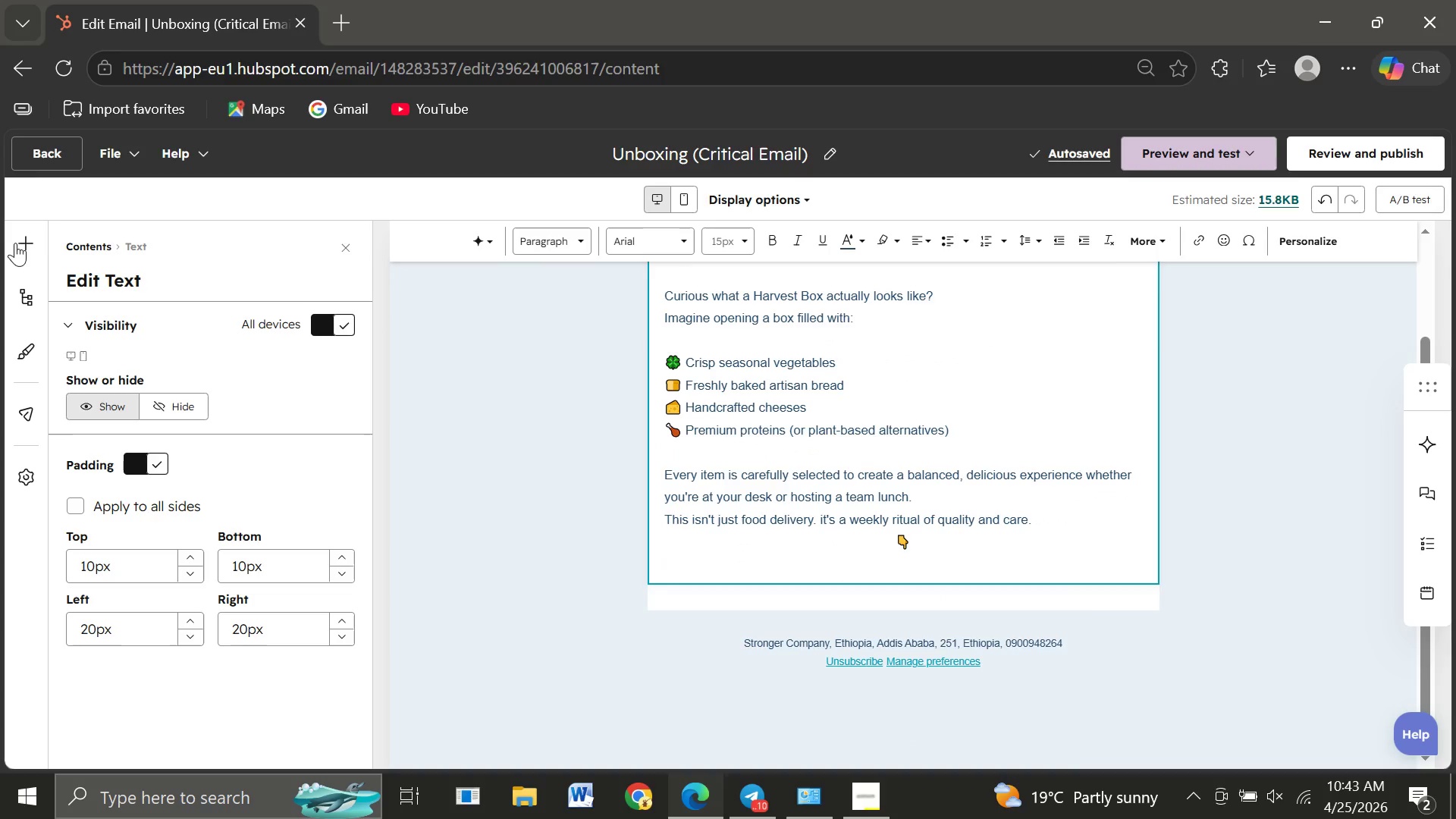 
left_click([19, 238])
 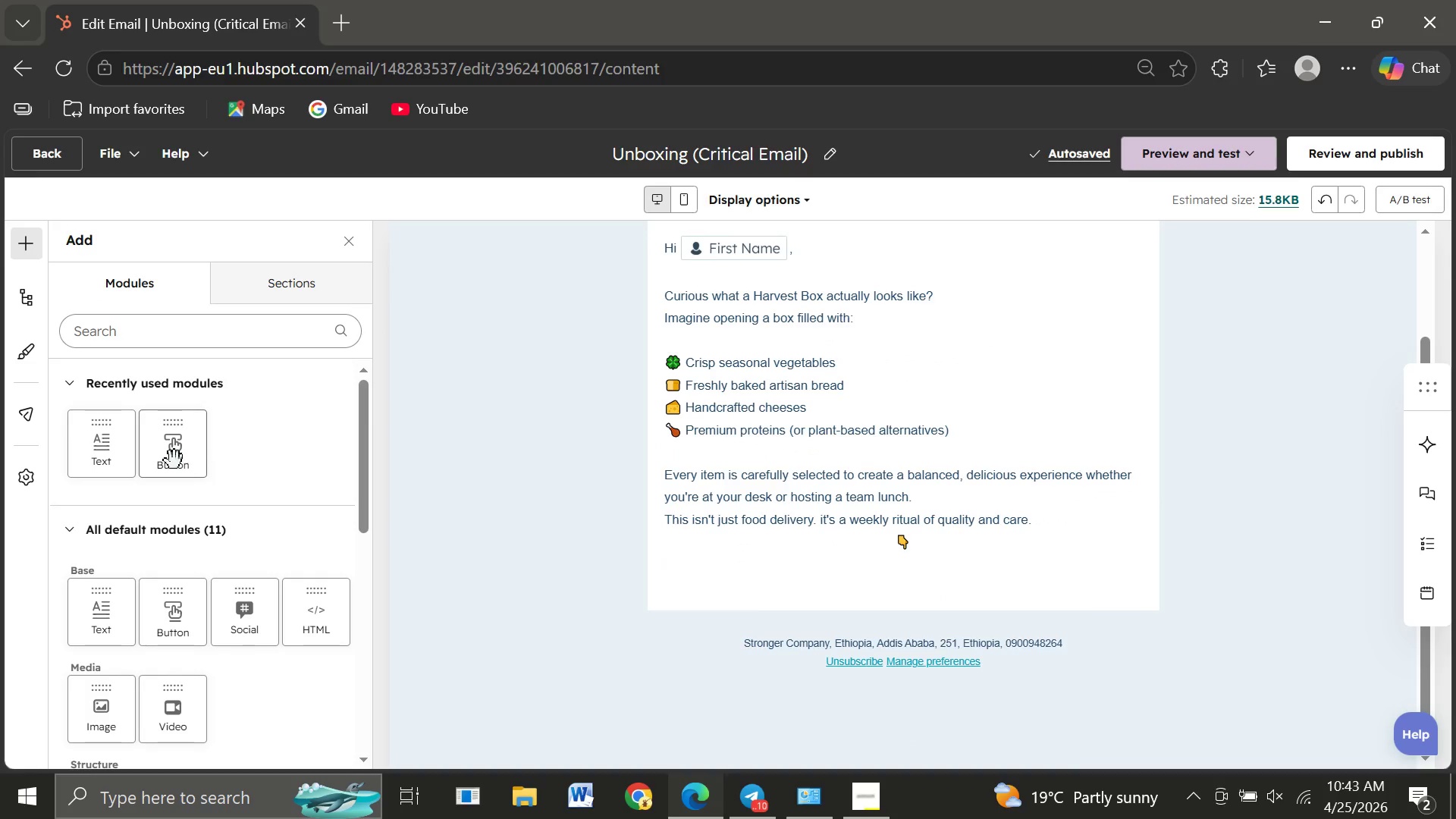 
left_click_drag(start_coordinate=[168, 454], to_coordinate=[874, 522])
 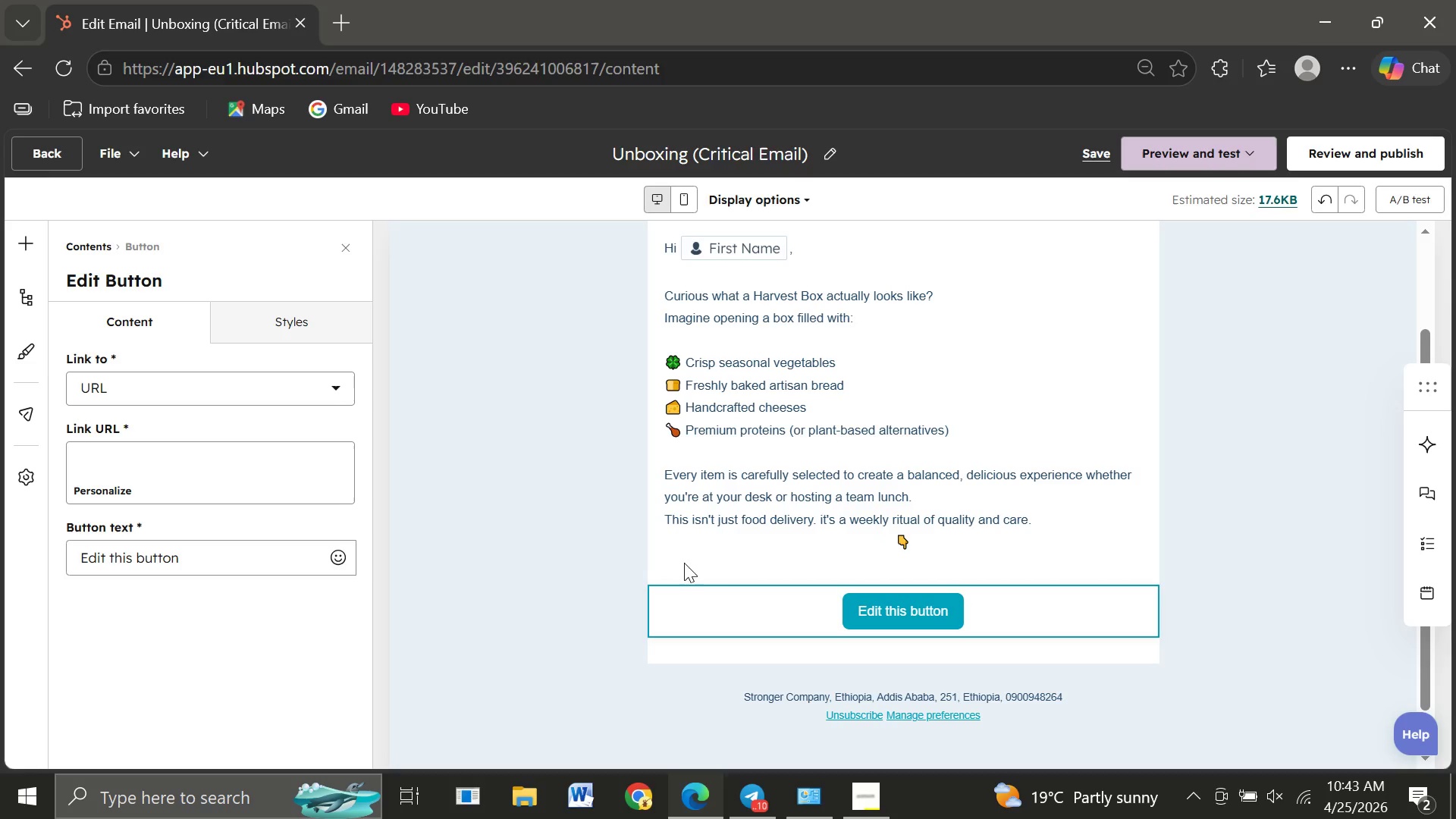 
left_click([670, 559])
 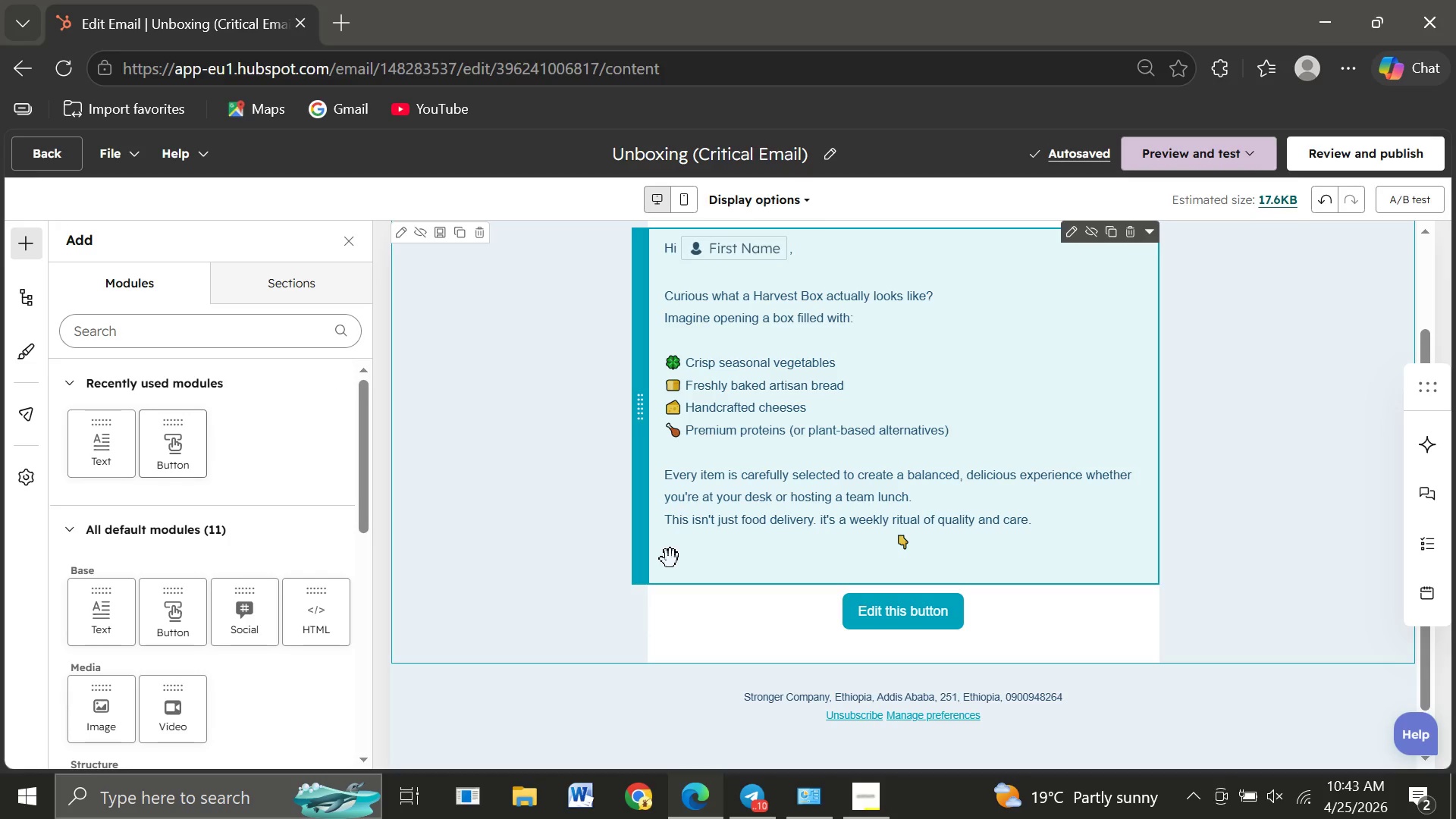 
left_click([670, 559])
 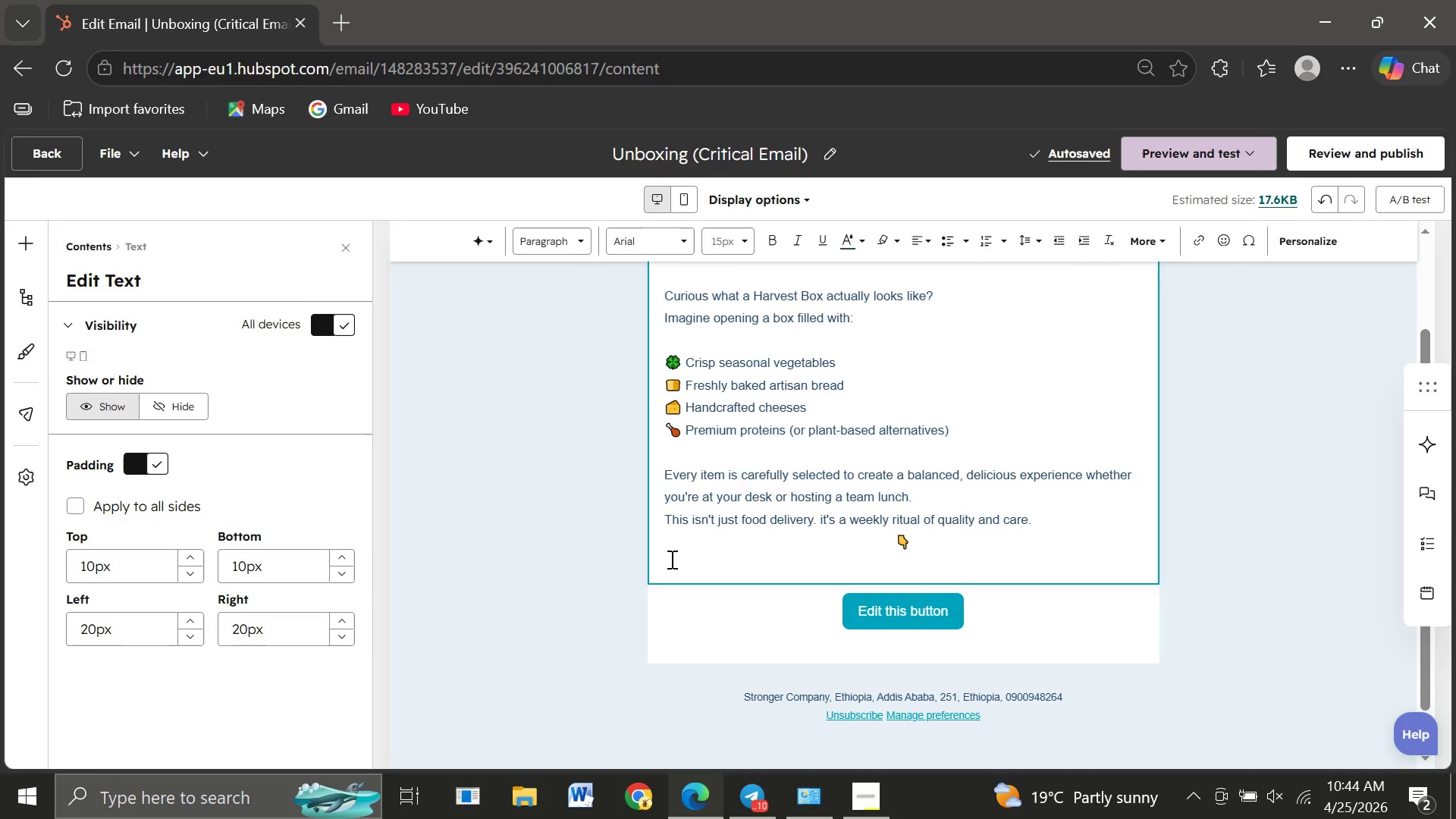 
key(Backspace)
 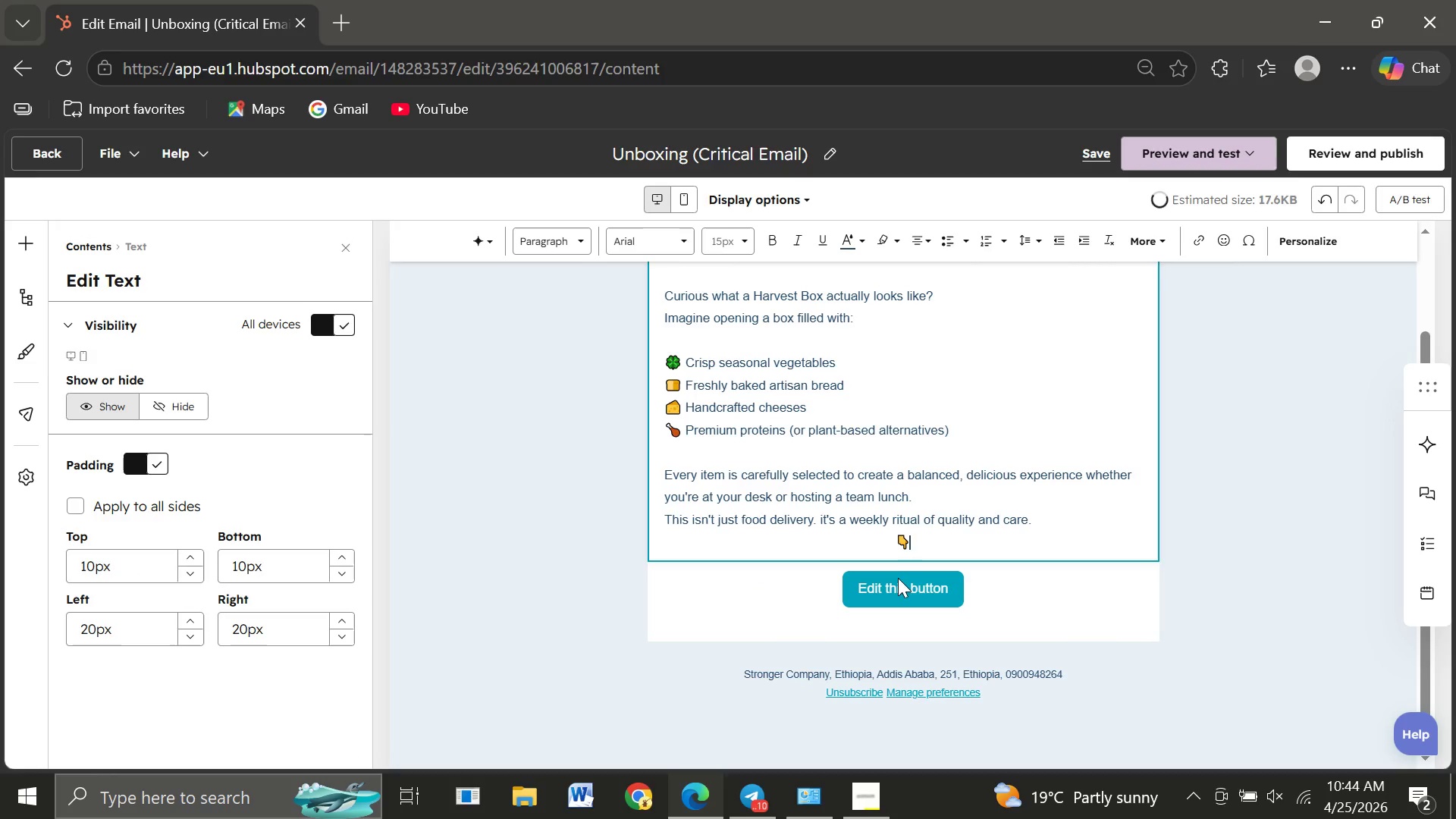 
left_click([906, 575])
 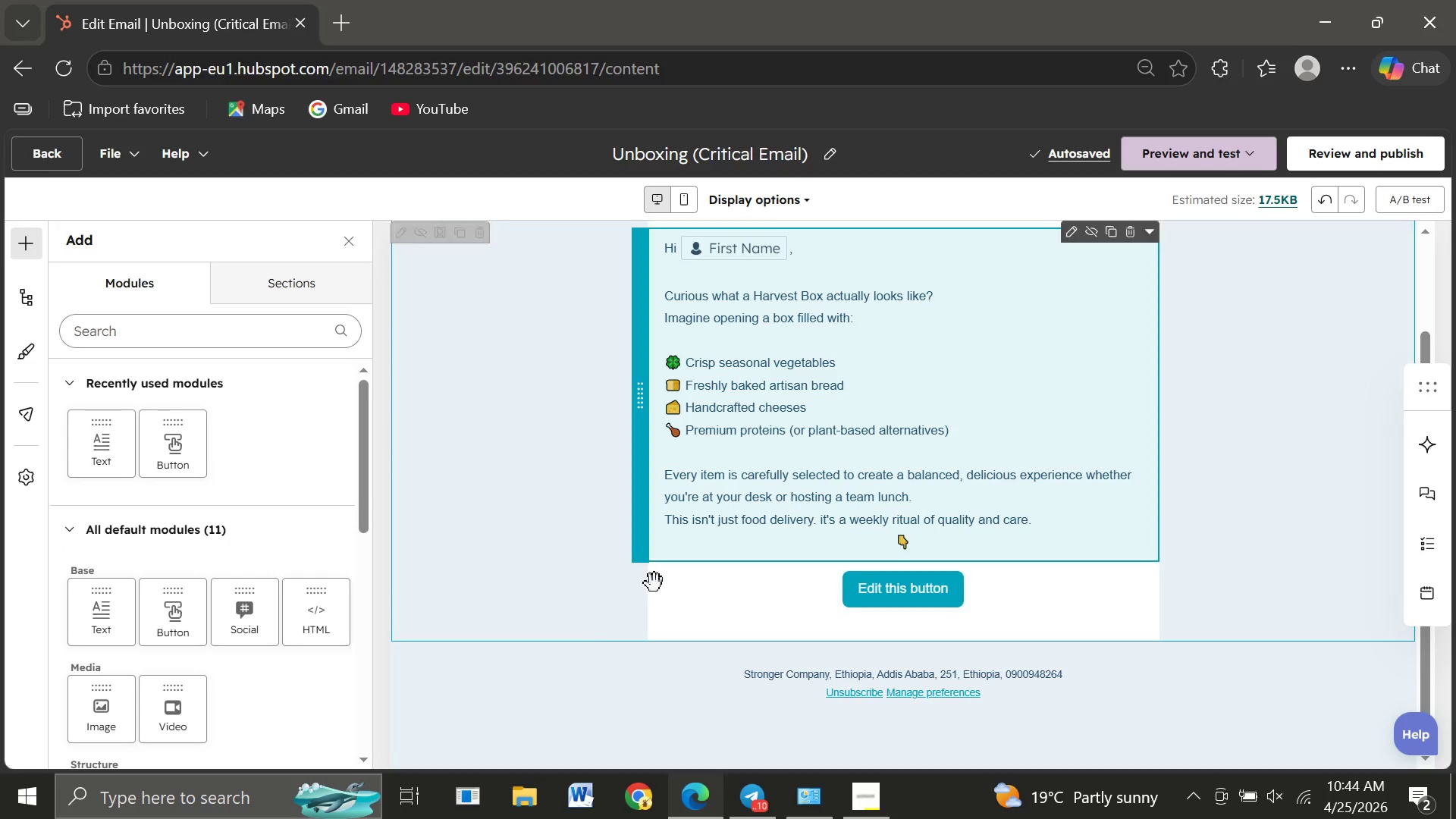 
wait(6.47)
 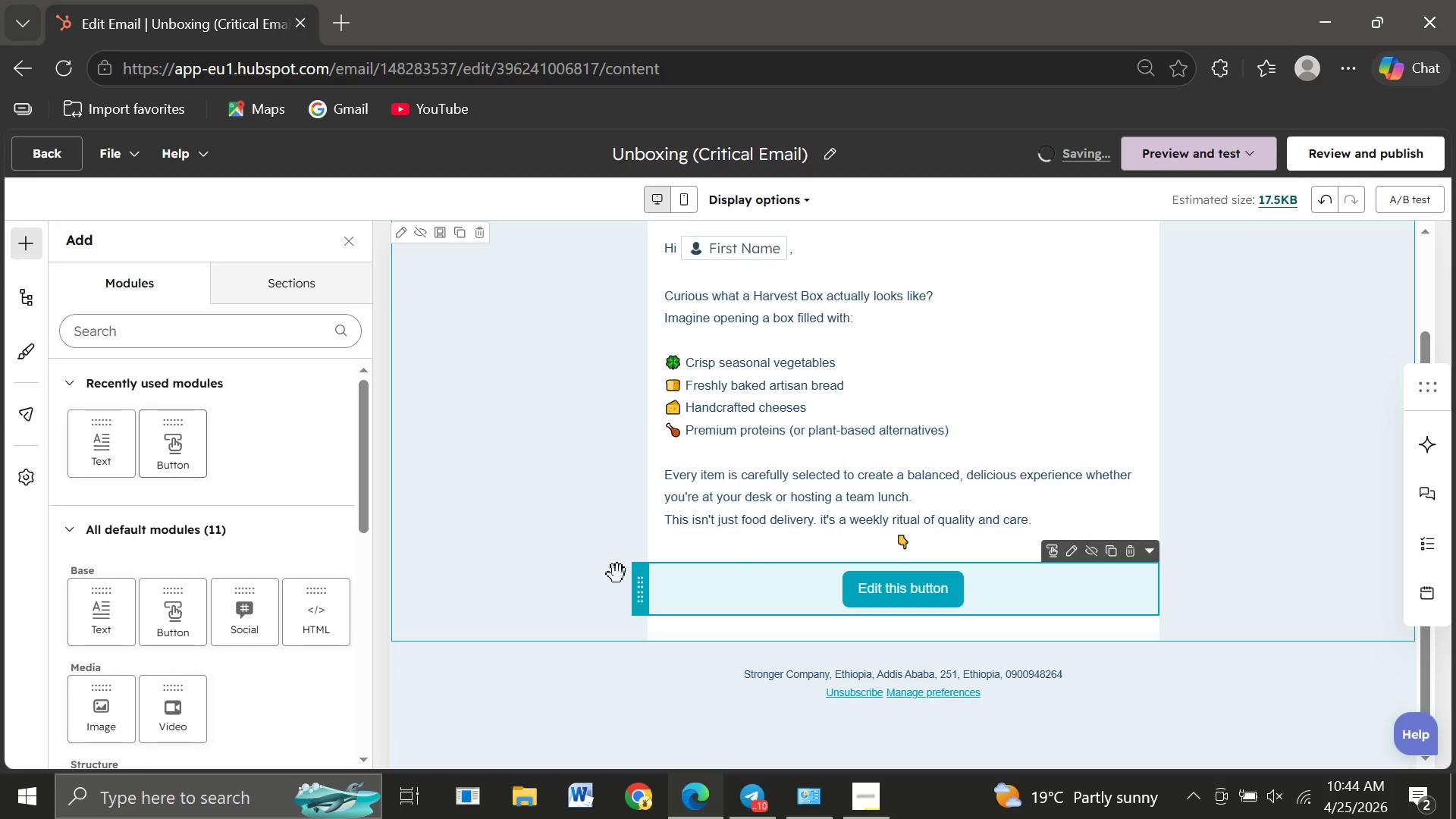 
left_click([873, 590])
 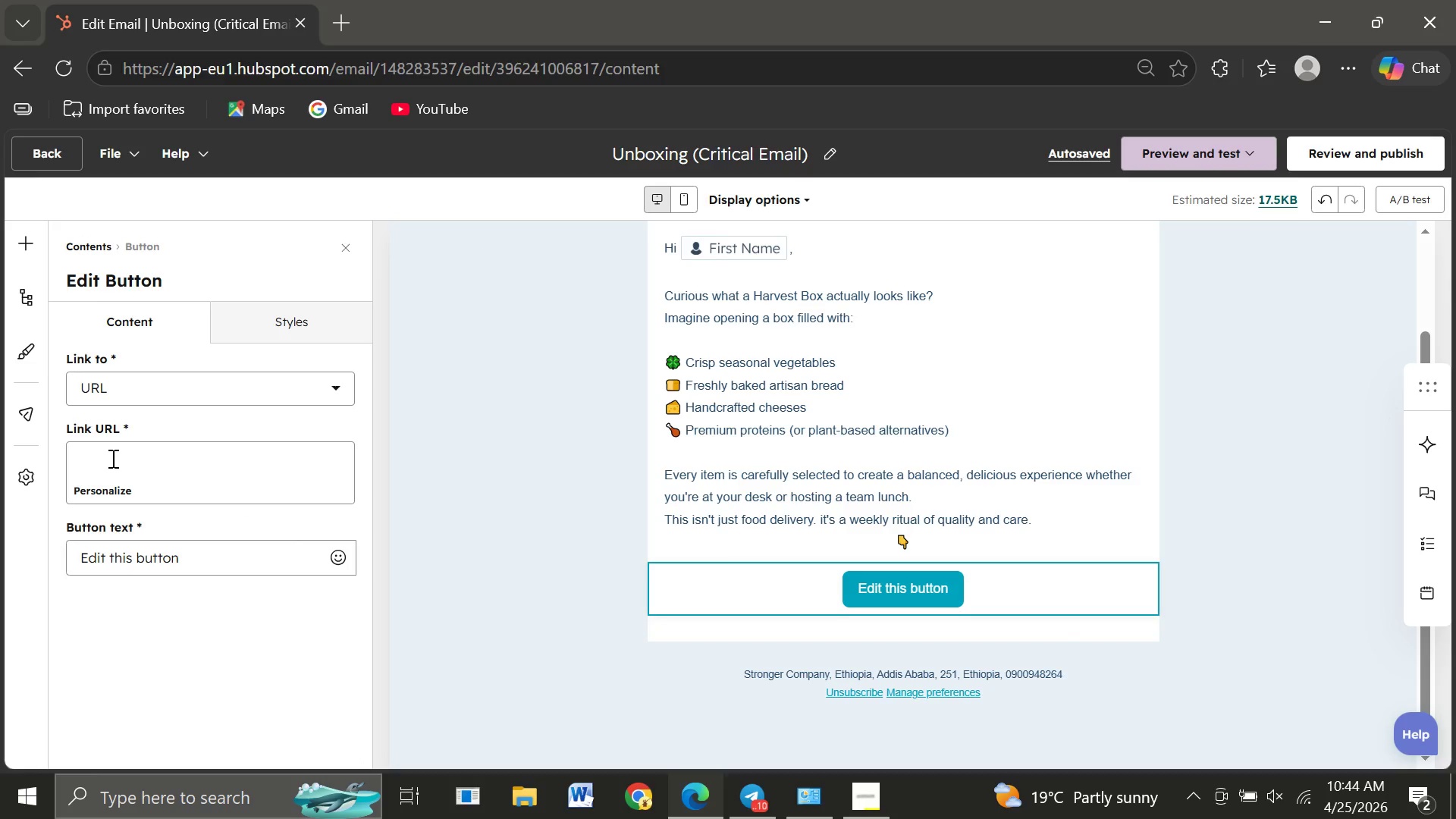 
left_click([99, 459])
 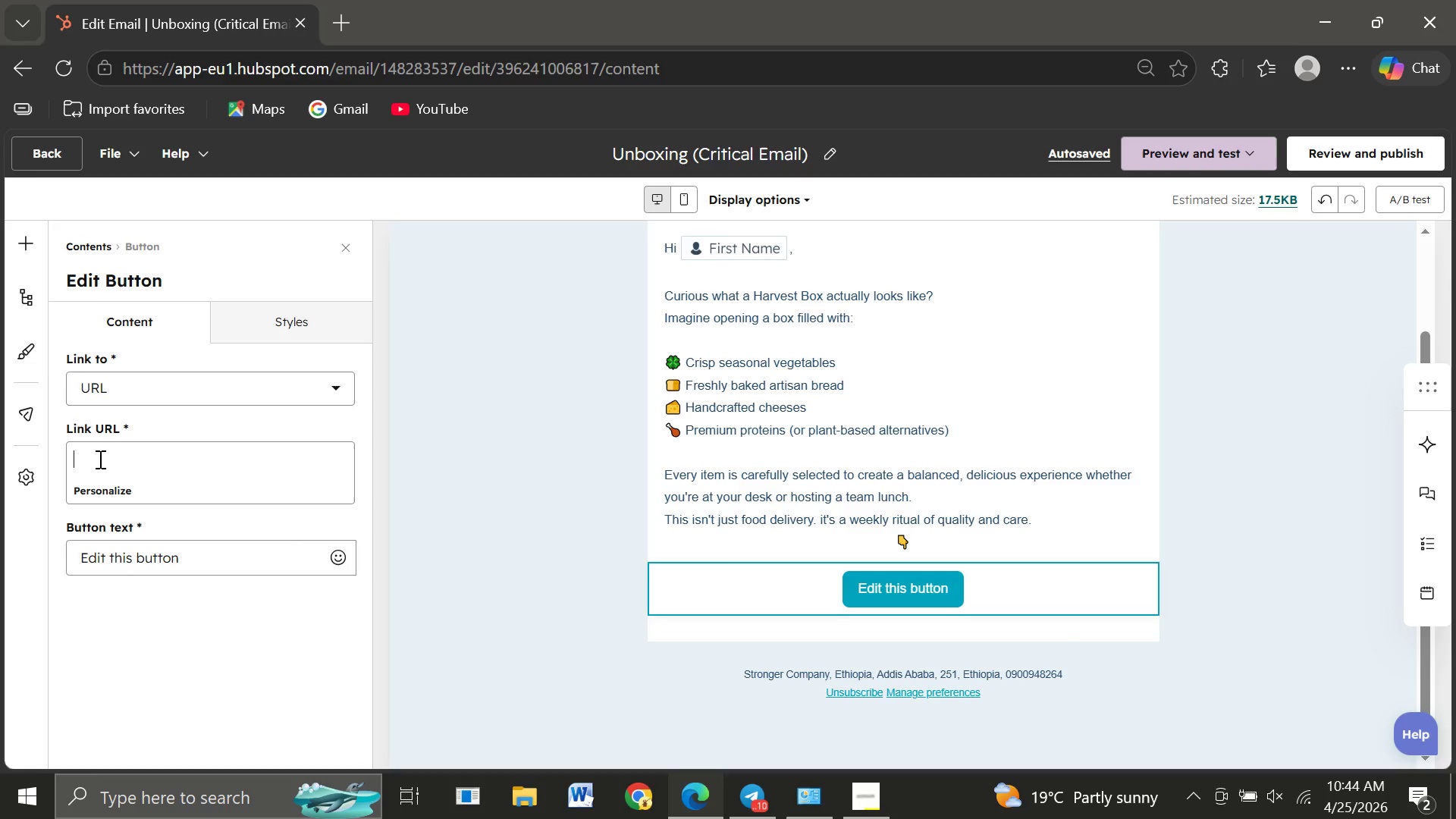 
type(https://)
 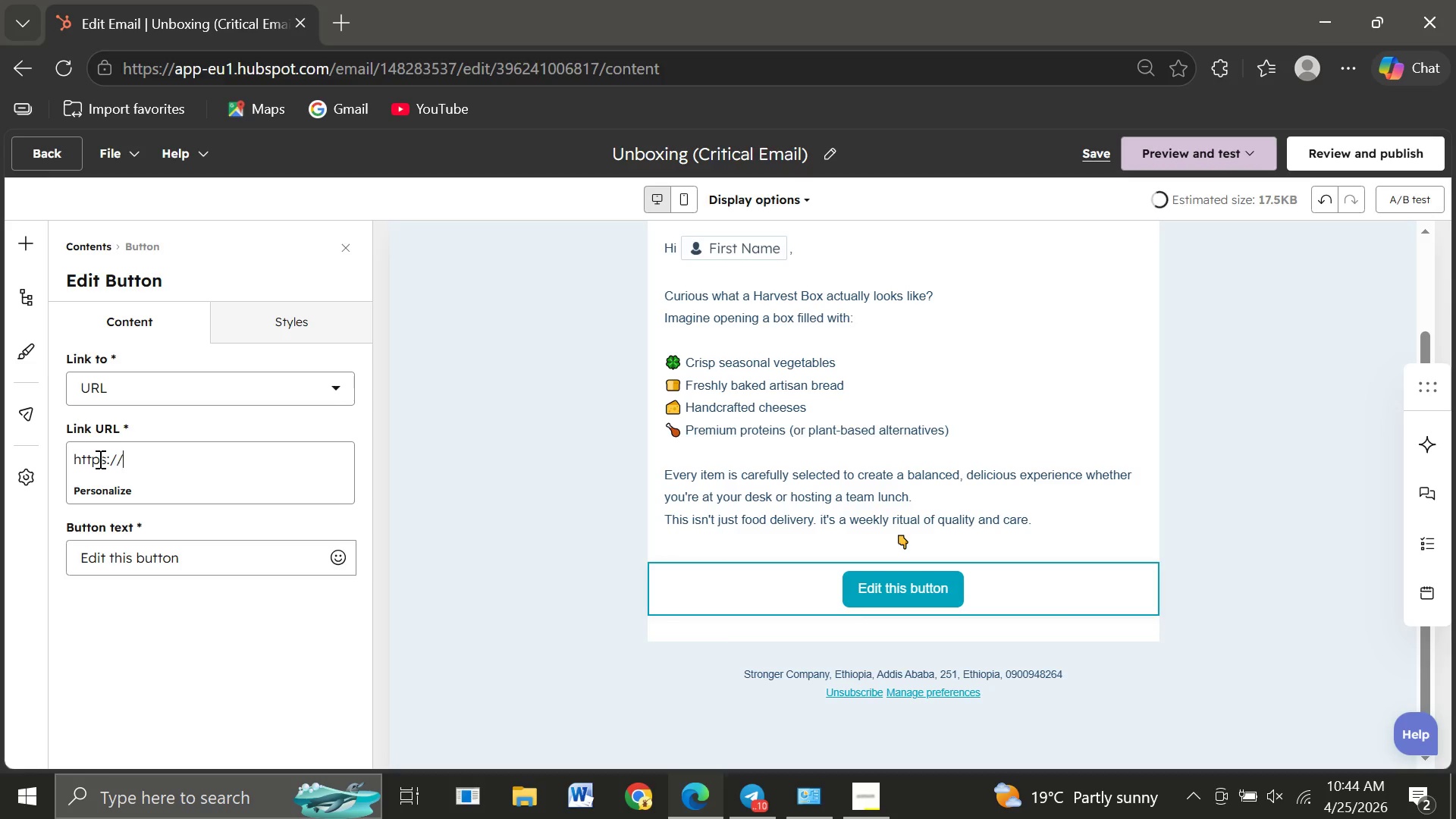 
type(verdantfork.com/harvest-box/sample-menu)
 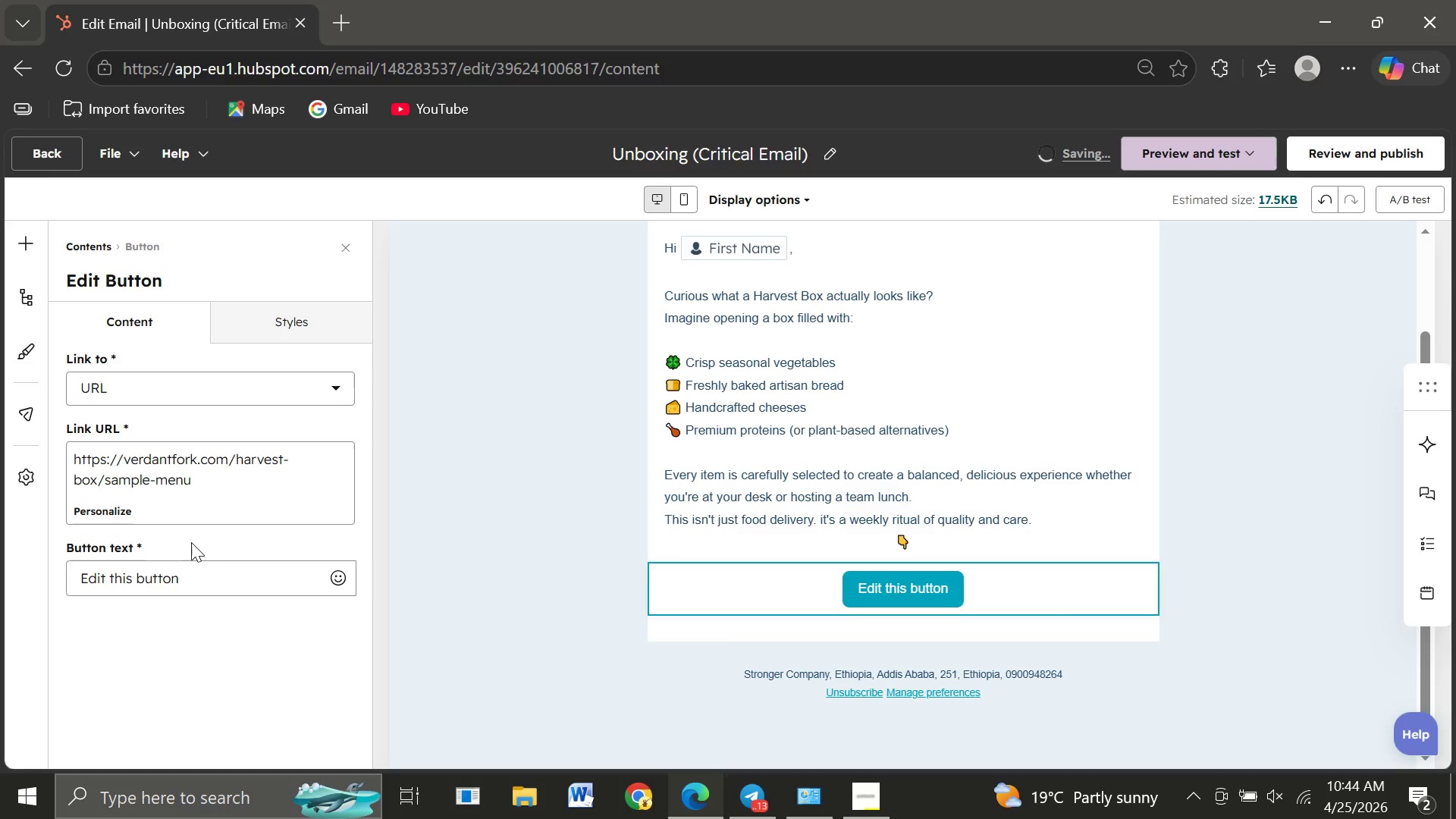 
left_click([189, 578])
 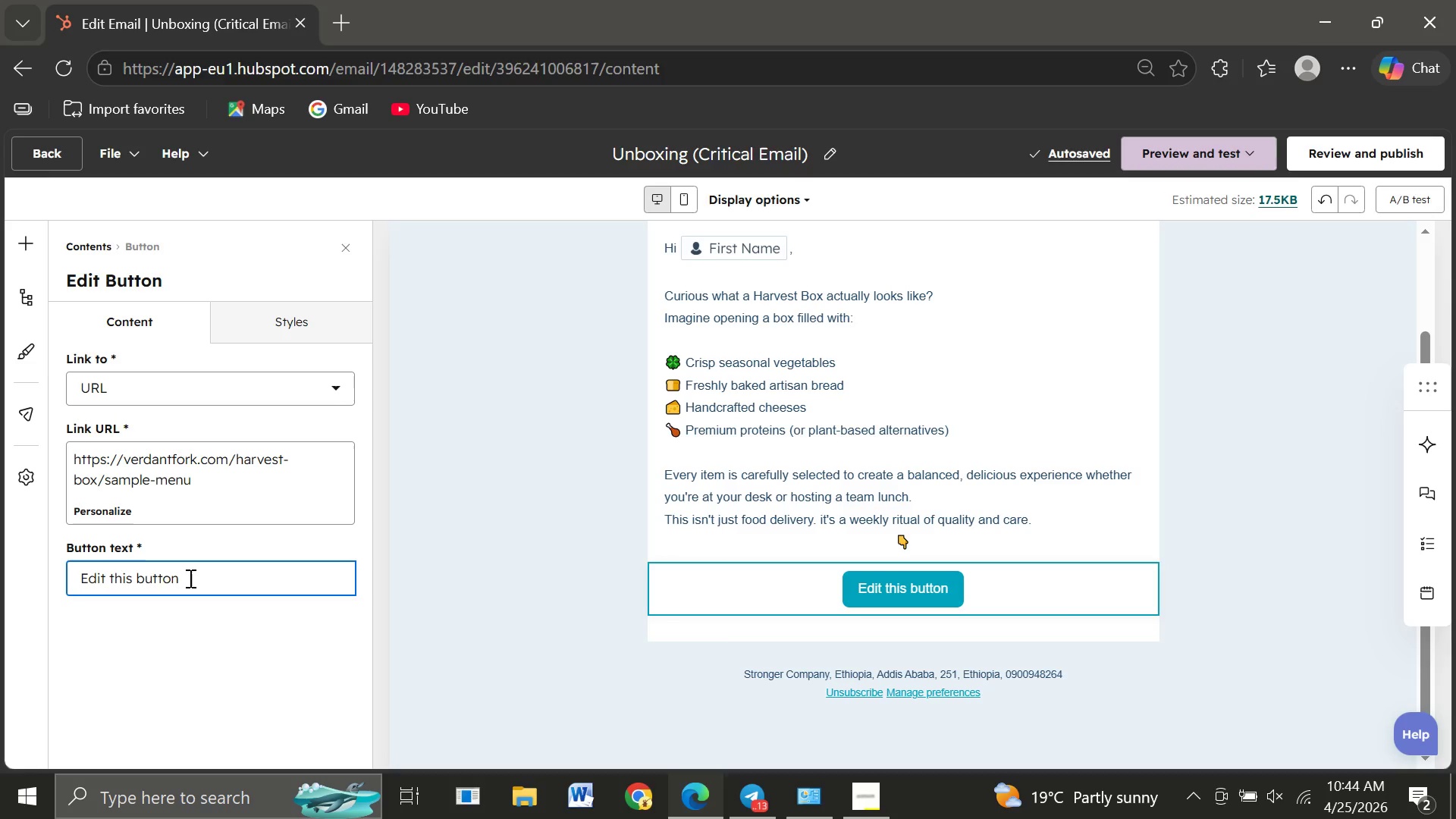 
left_click_drag(start_coordinate=[189, 578], to_coordinate=[43, 588])
 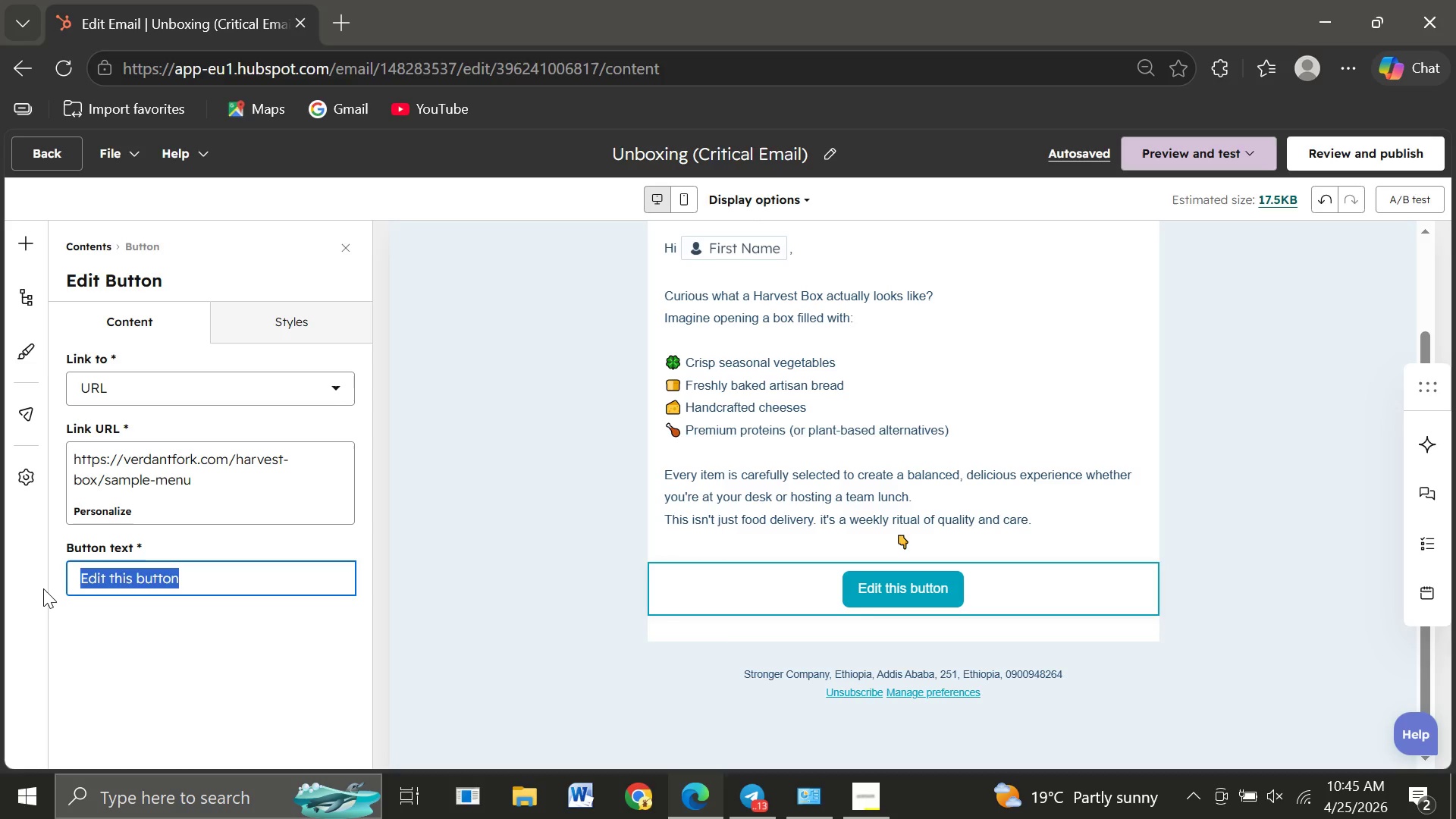 
wait(6.45)
 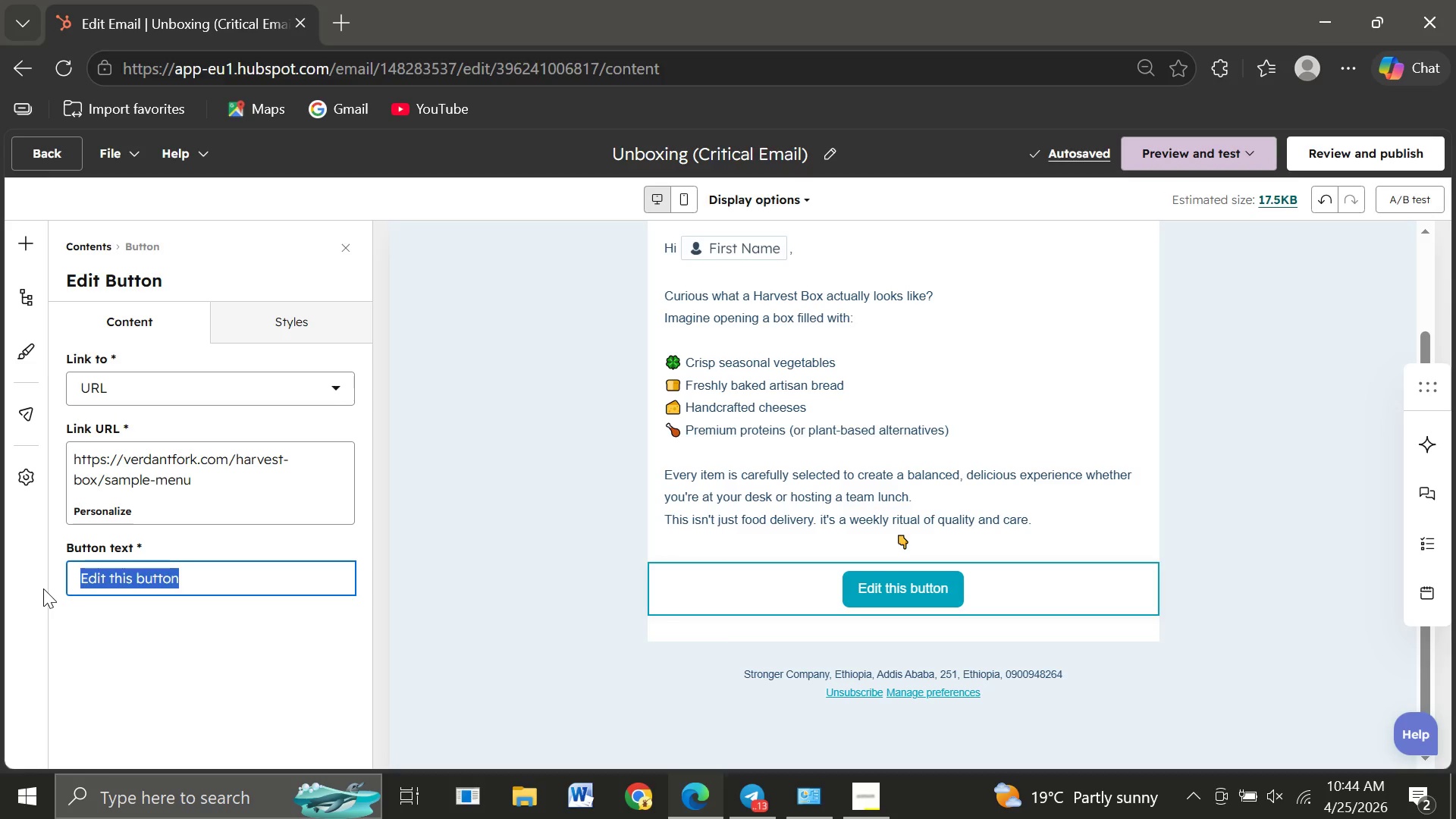 
type(Sample)
 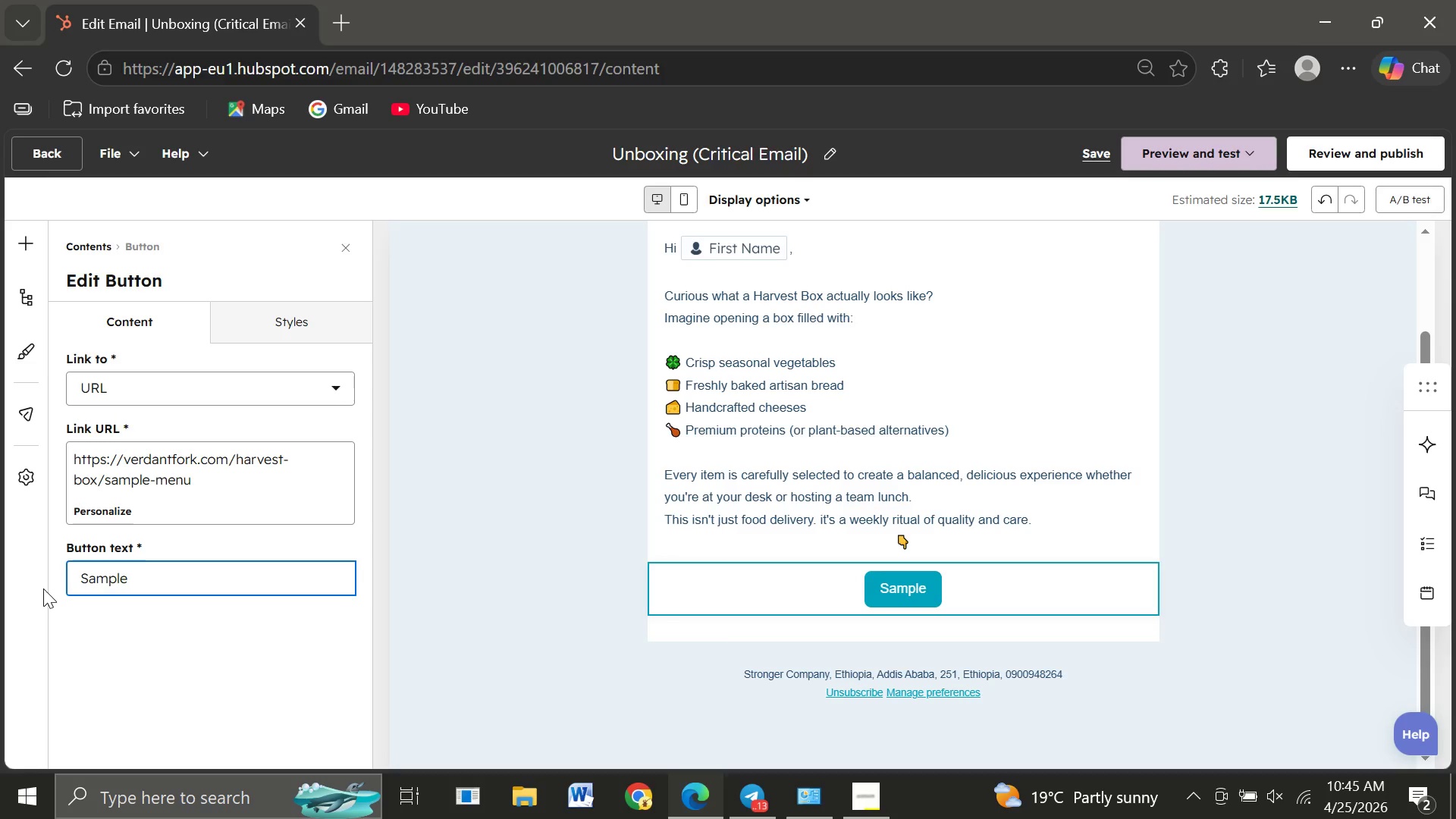 
key(Space)
 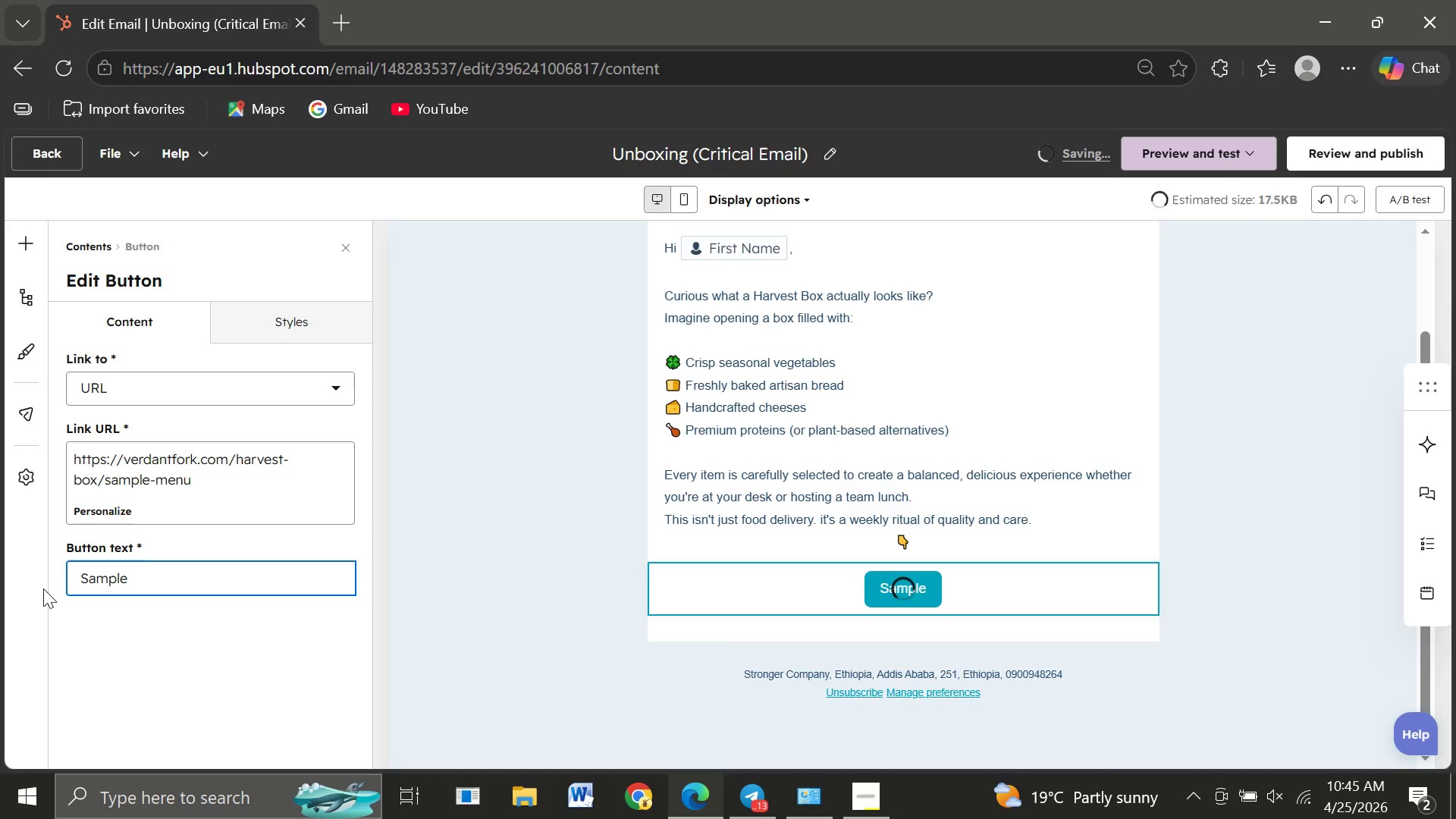 
key(Shift+M)
 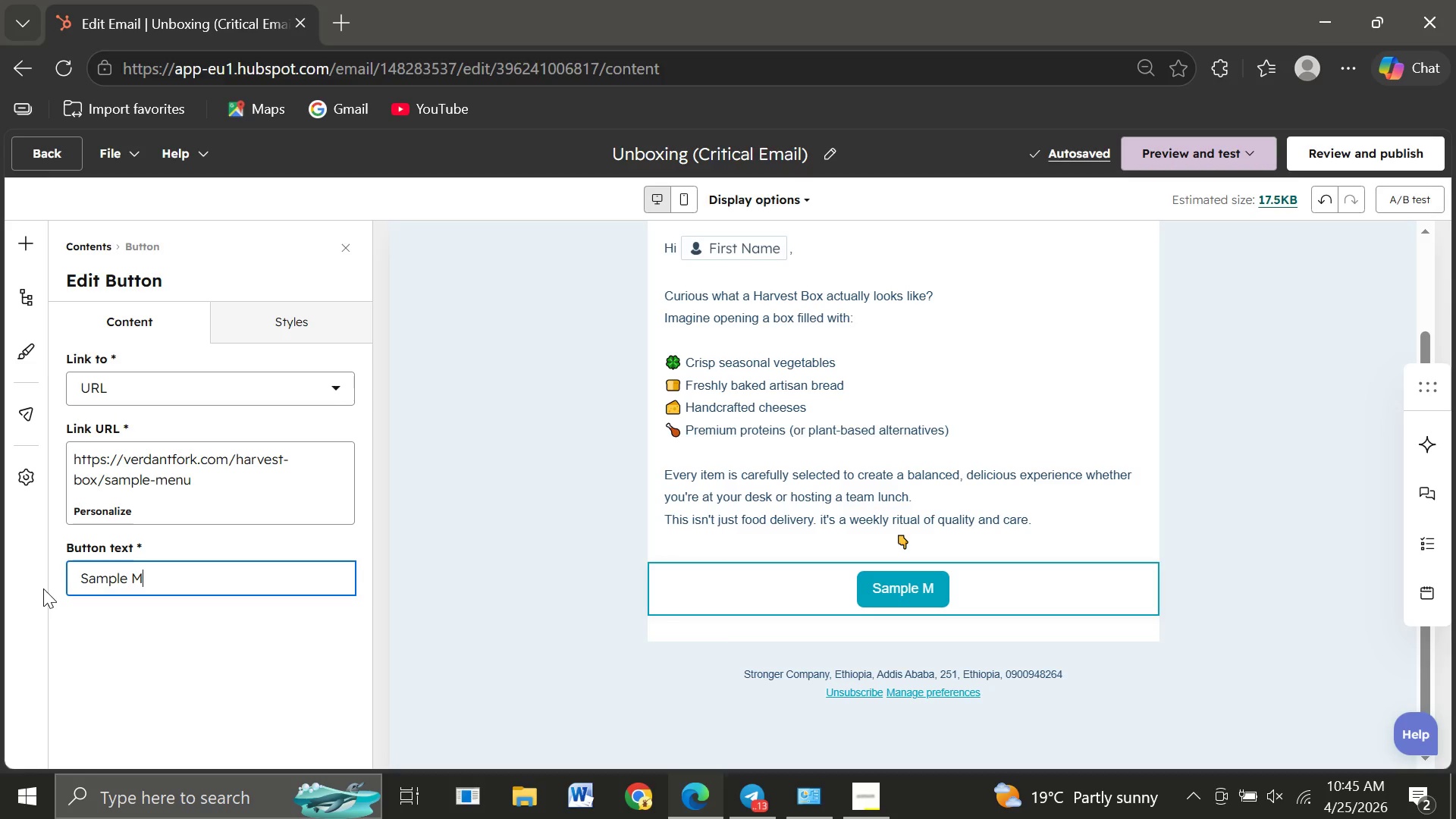 
wait(5.72)
 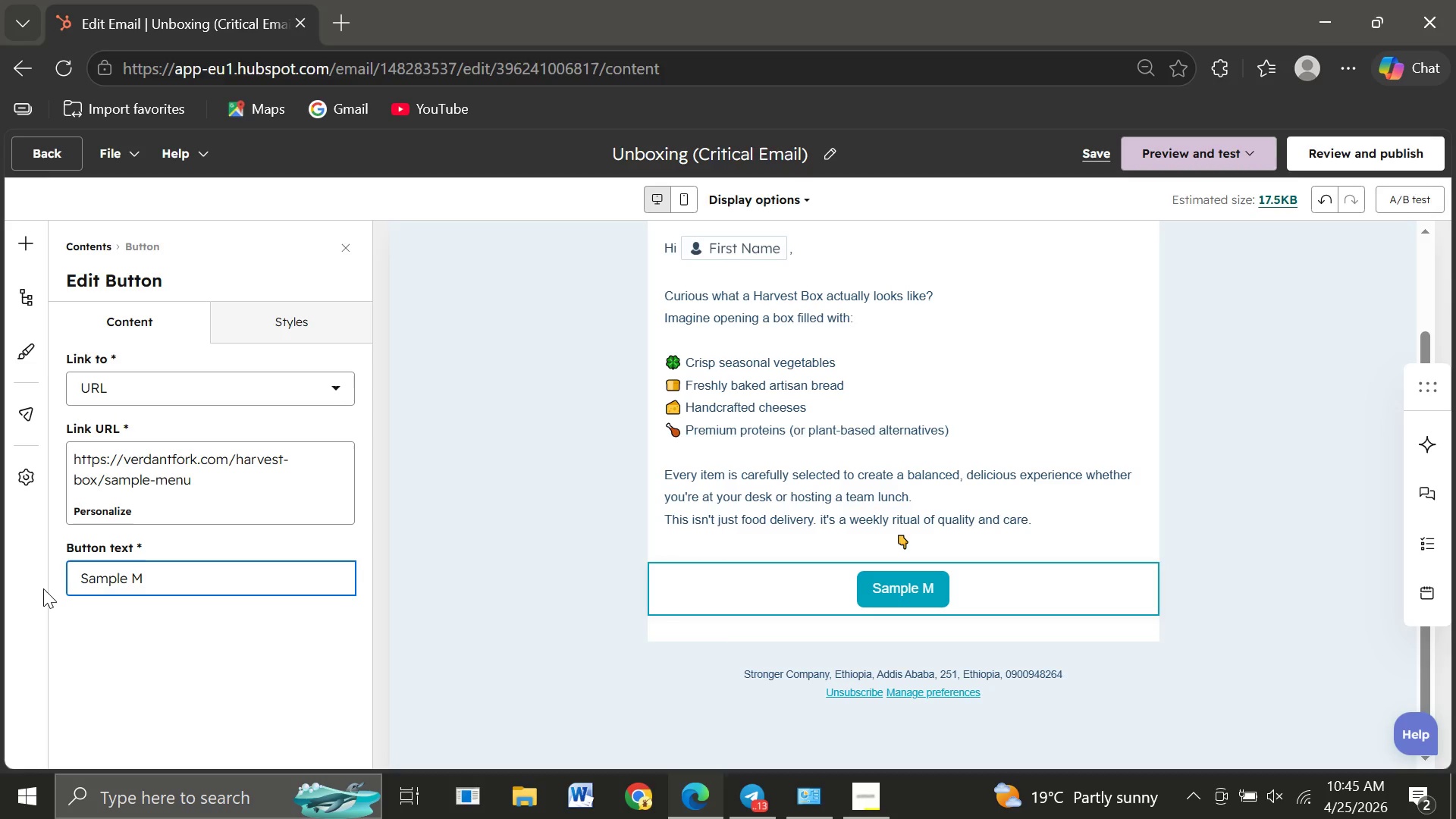 
left_click([73, 579])
 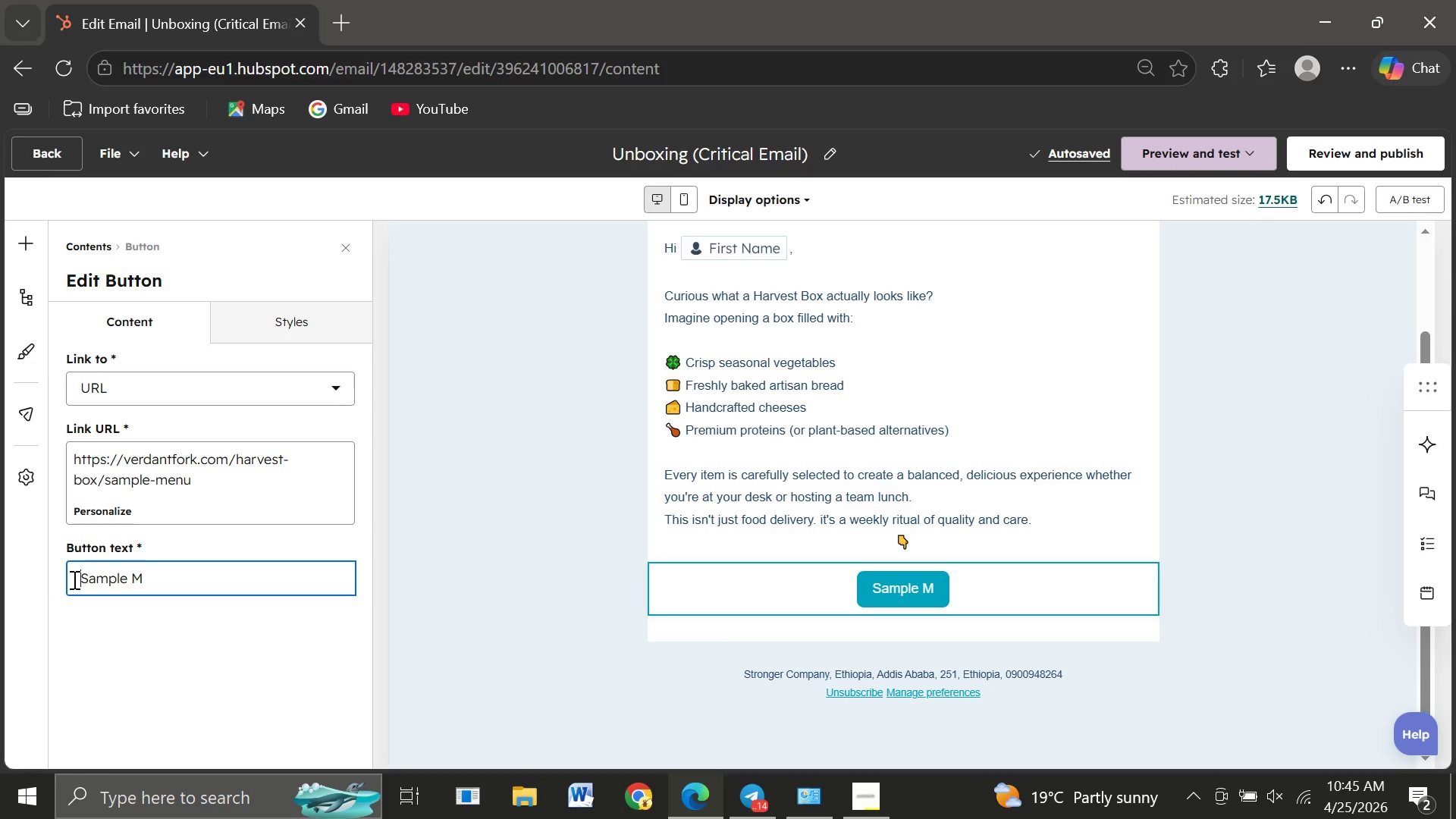 
type(View )
 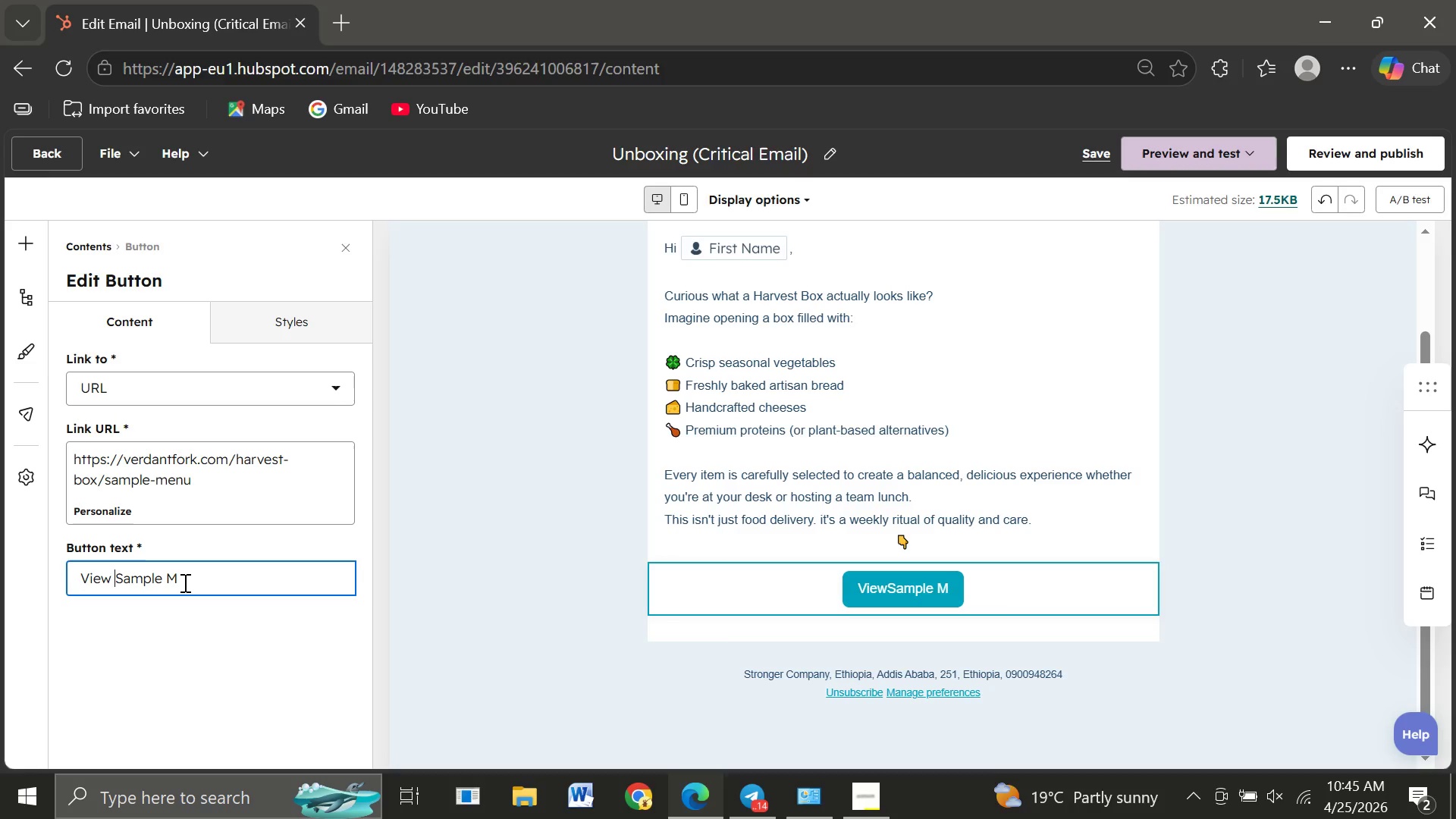 
left_click([184, 582])
 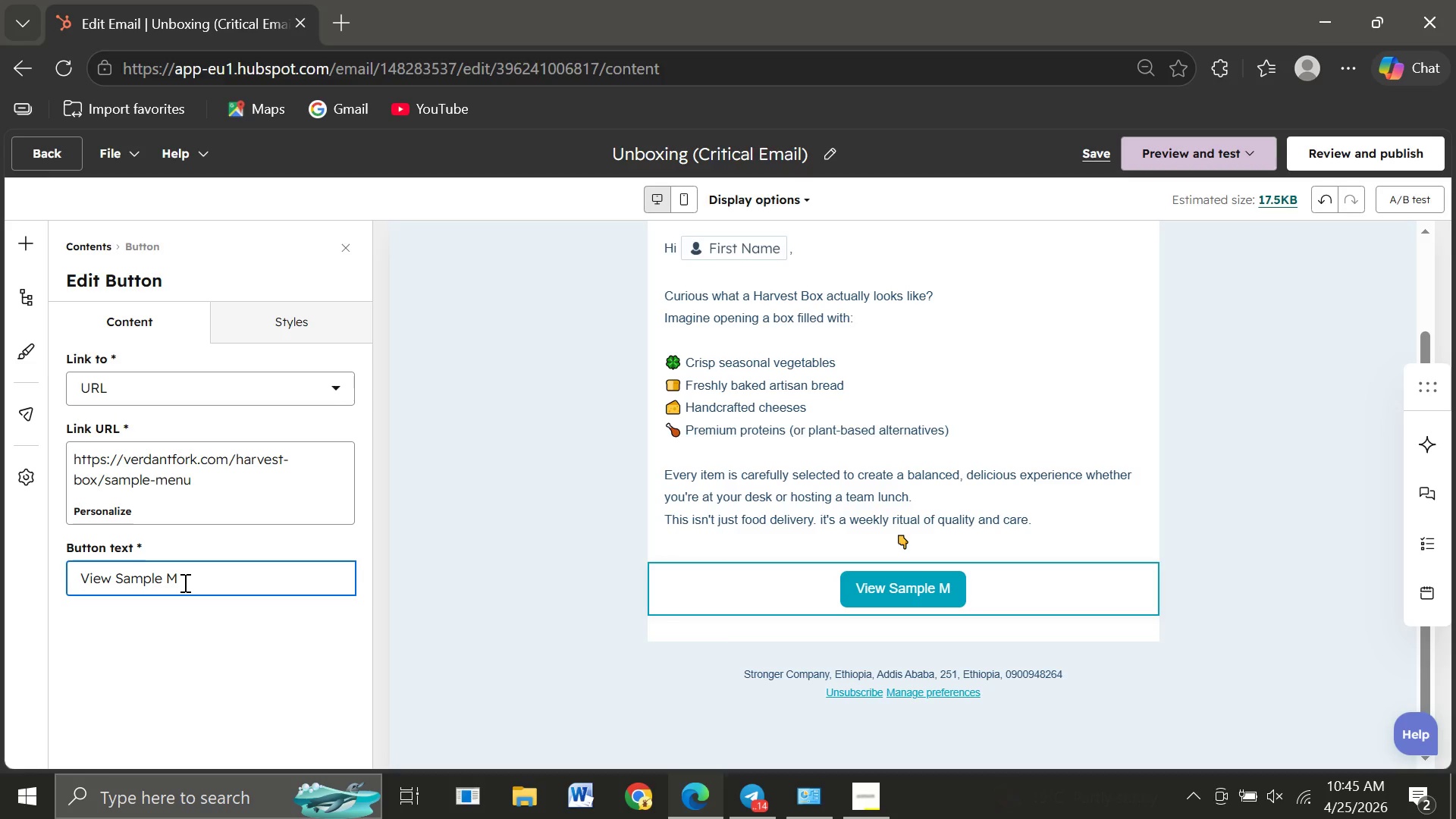 
type(enu)
 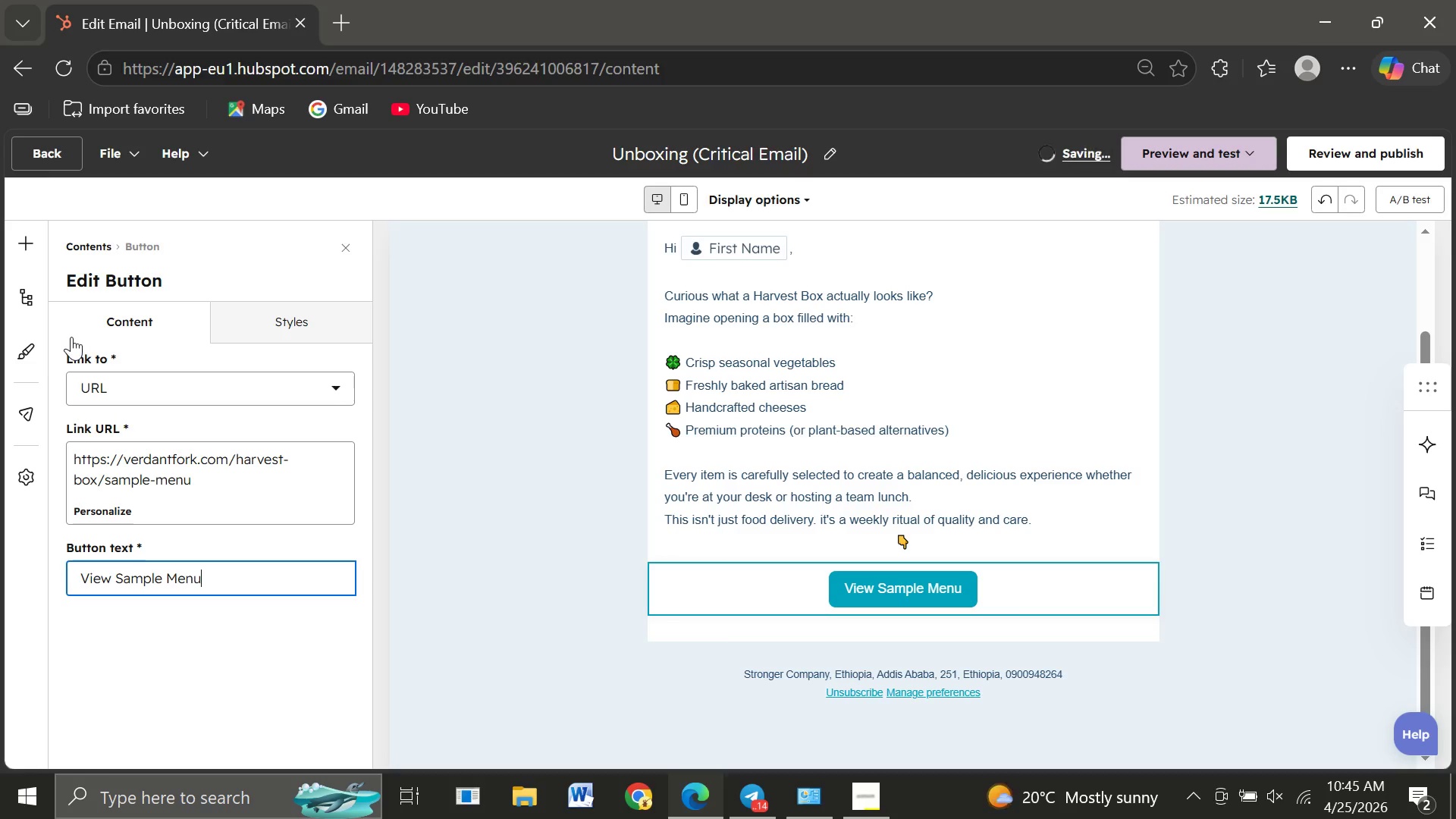 
left_click([21, 246])
 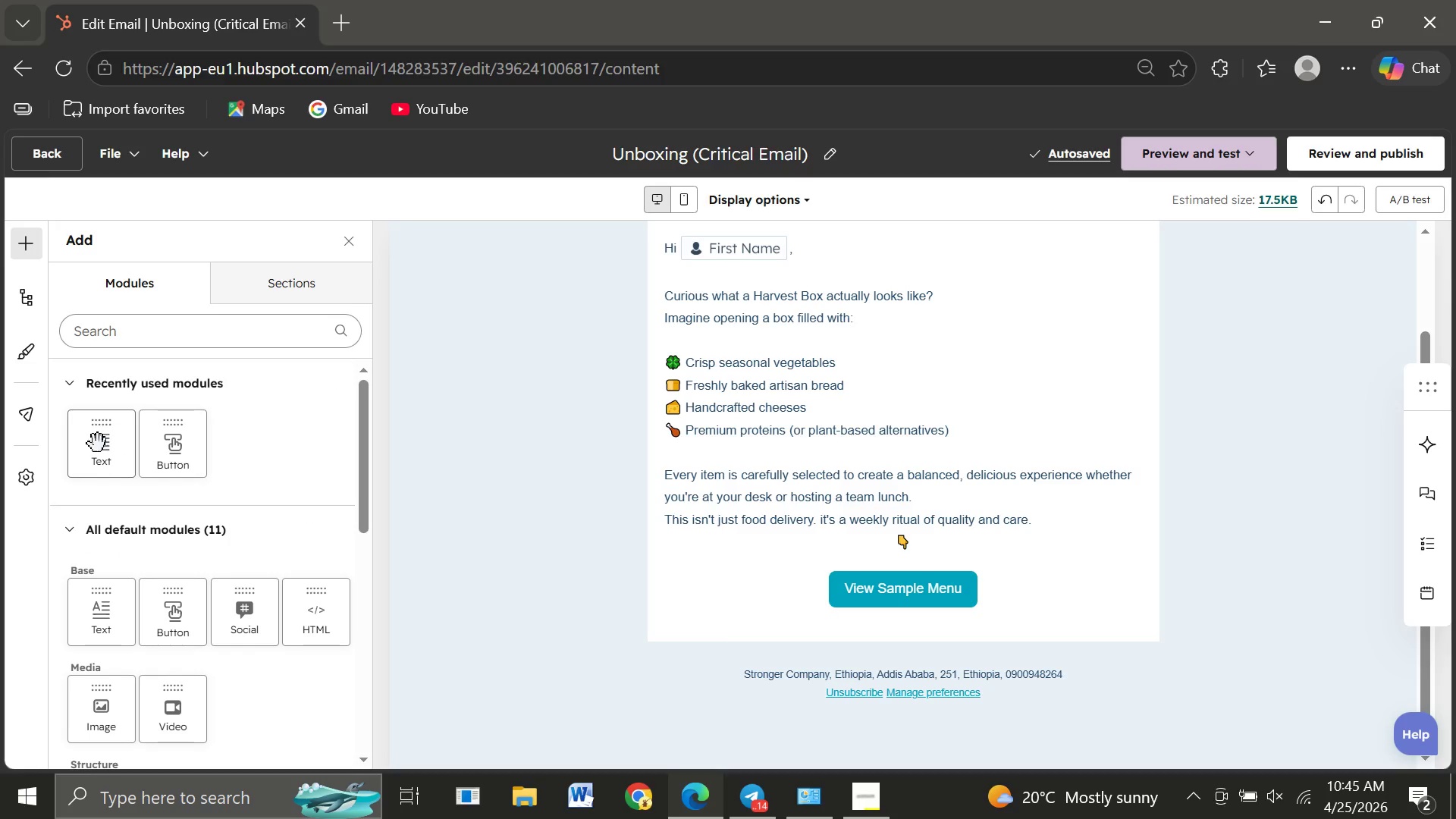 
left_click_drag(start_coordinate=[97, 444], to_coordinate=[847, 598])
 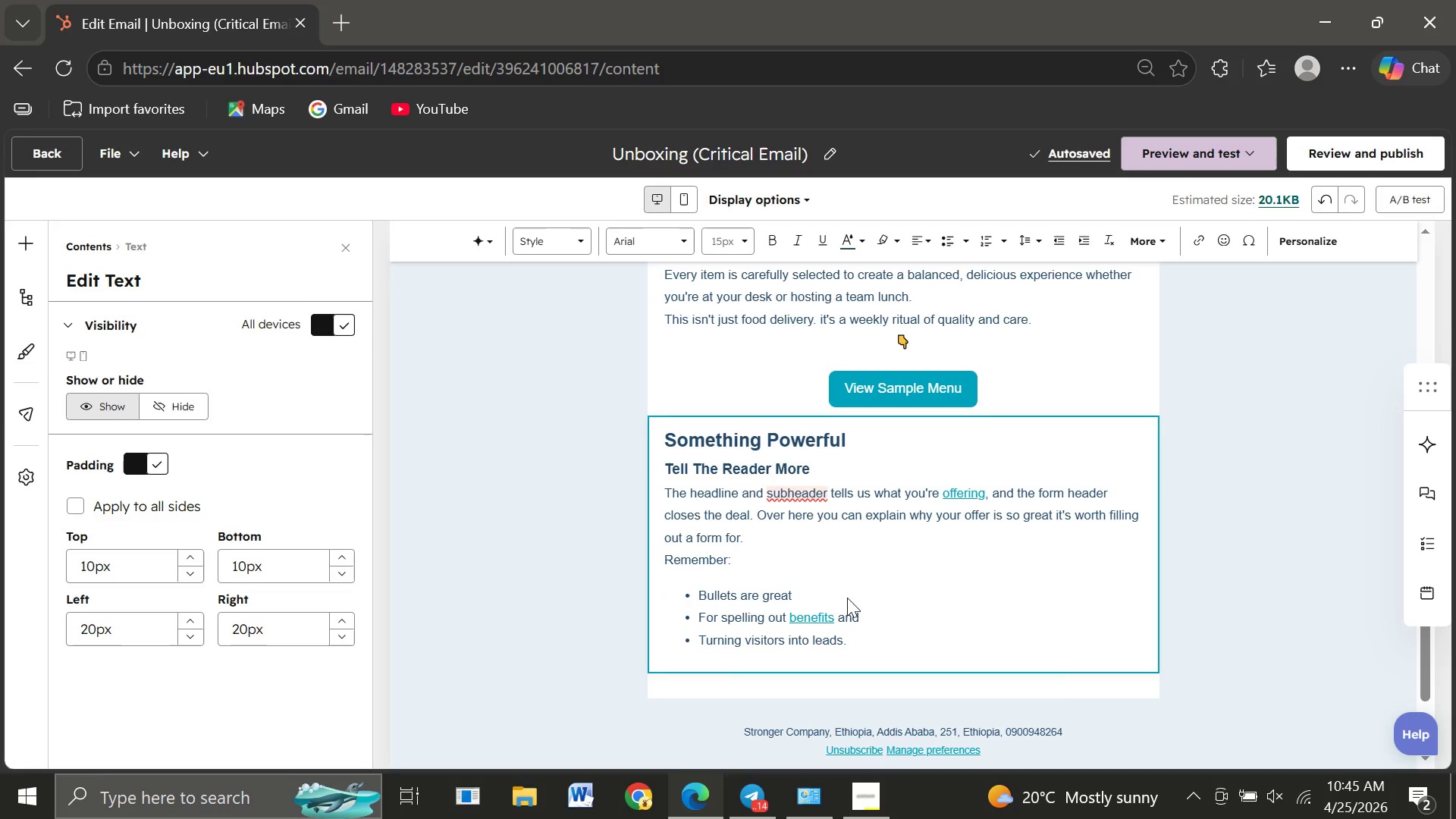 
wait(5.92)
 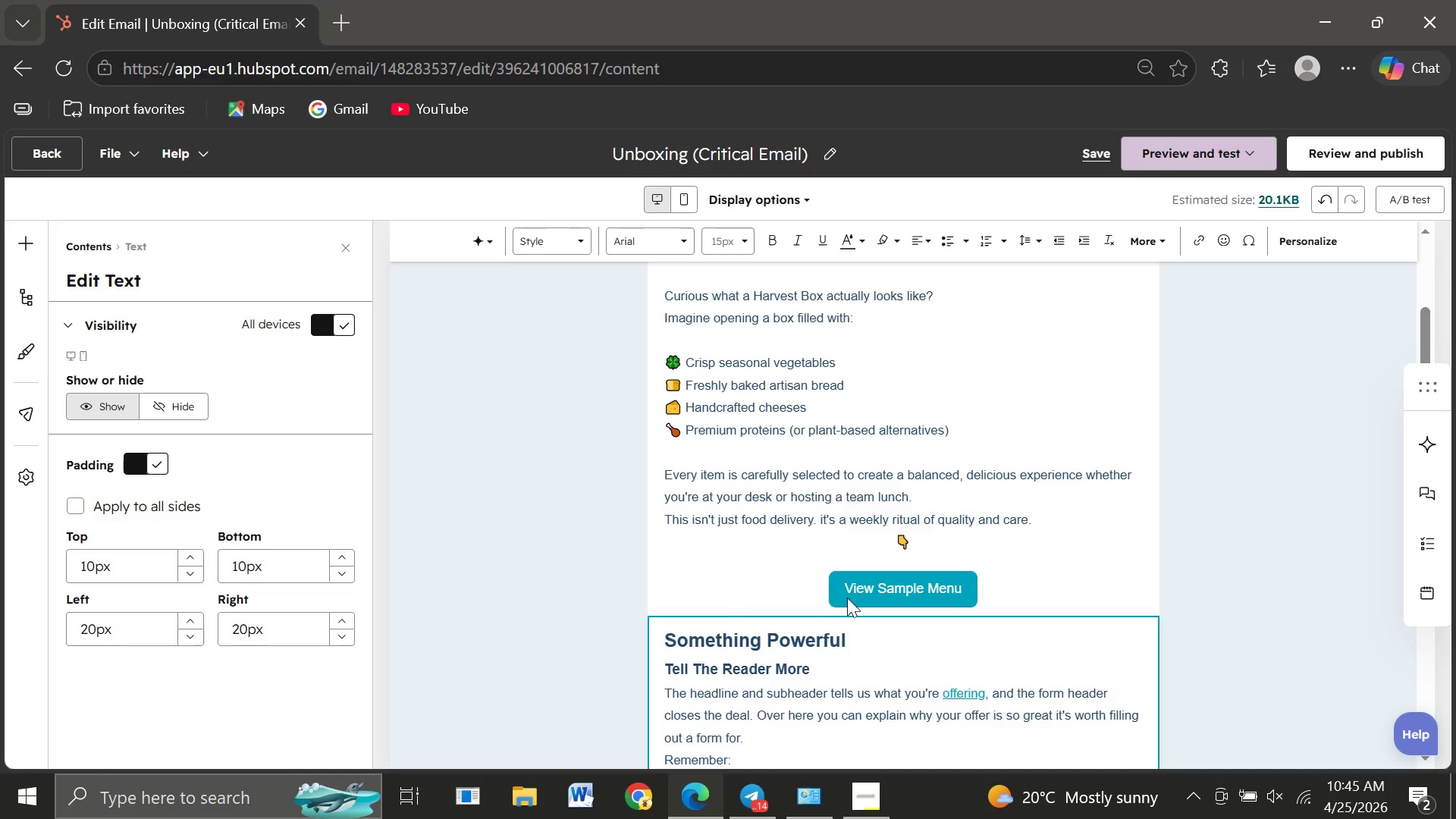 
left_click([852, 645])
 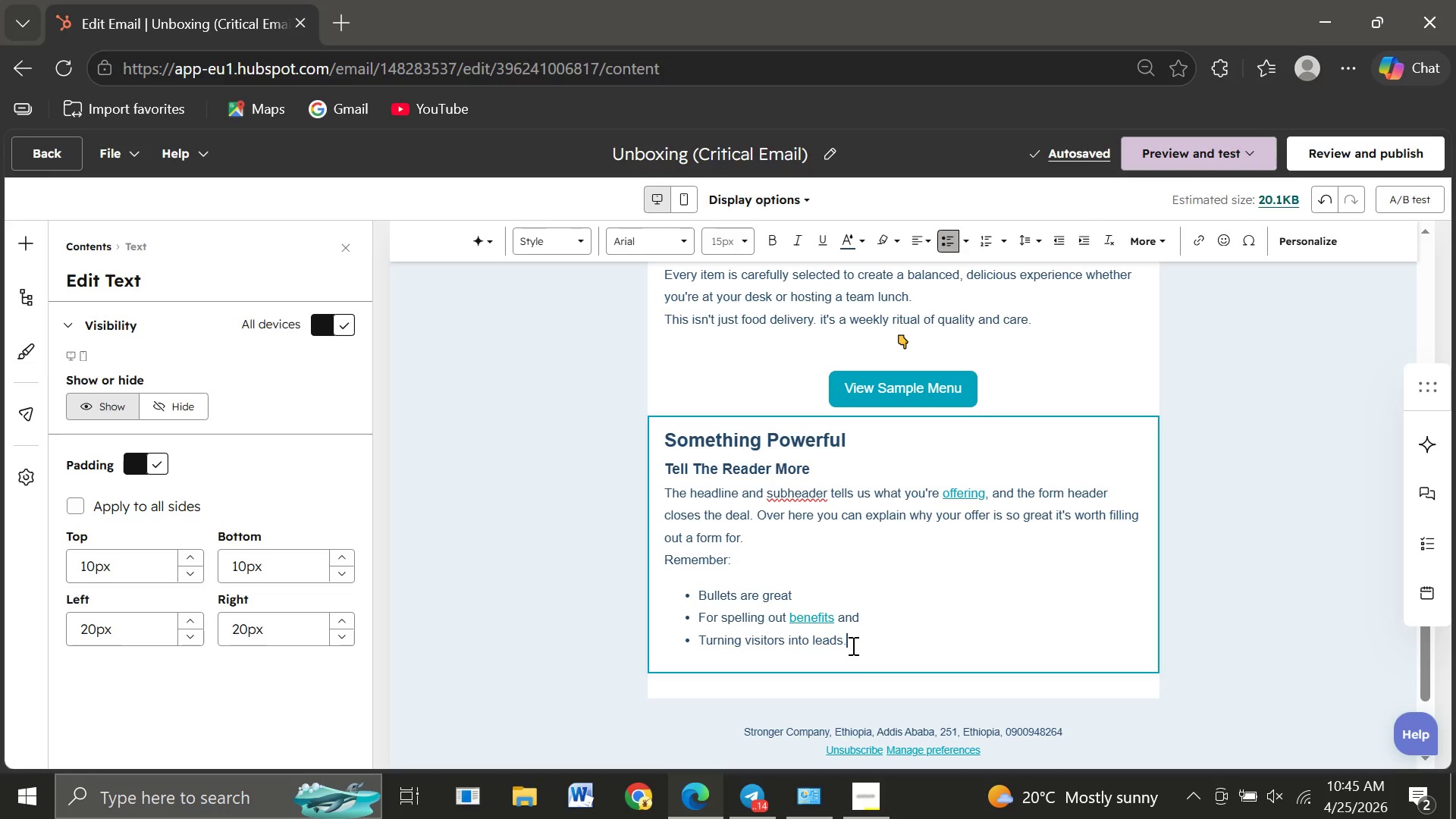 
left_click_drag(start_coordinate=[852, 645], to_coordinate=[663, 435])
 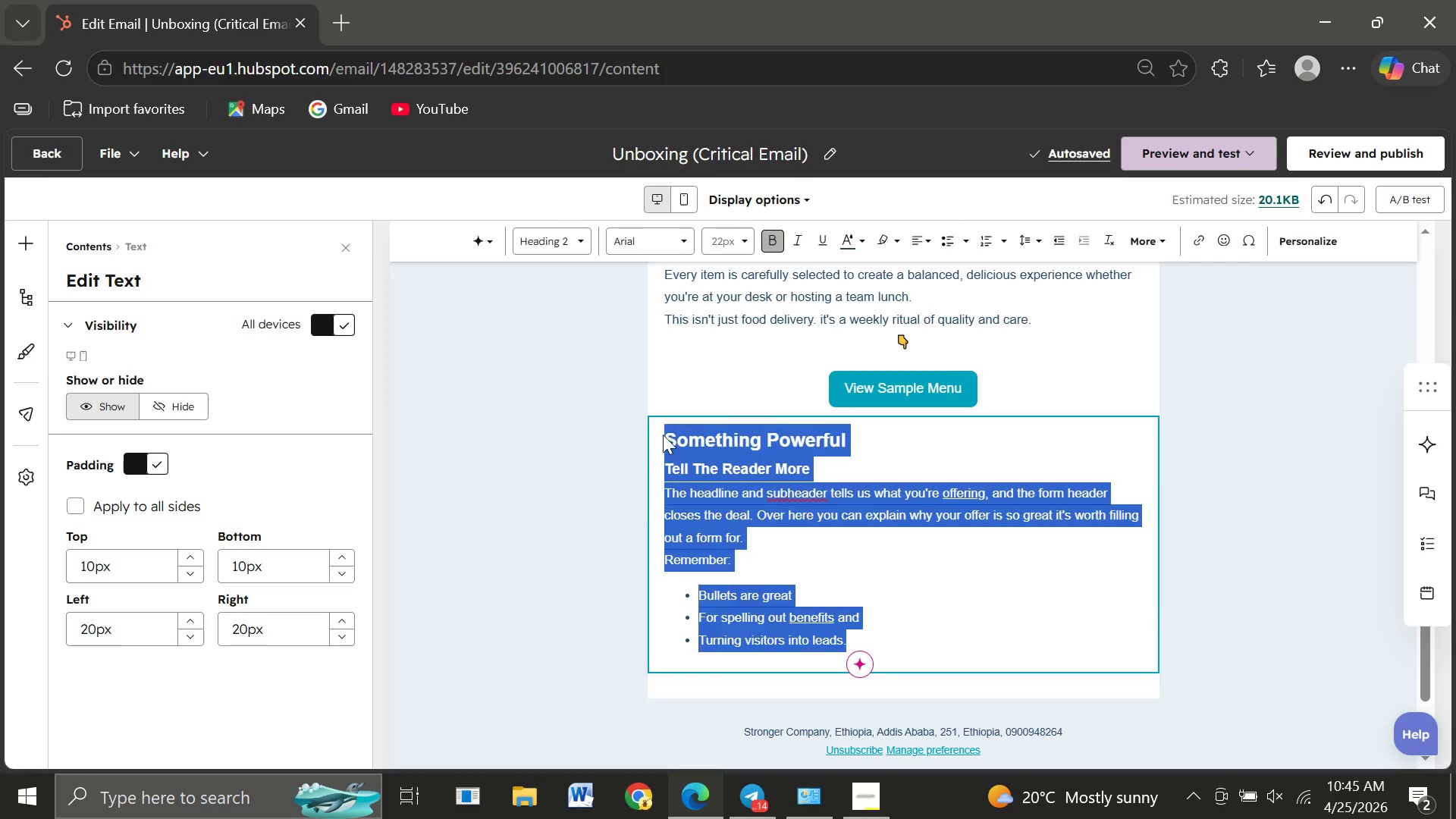 
key(Backspace)
 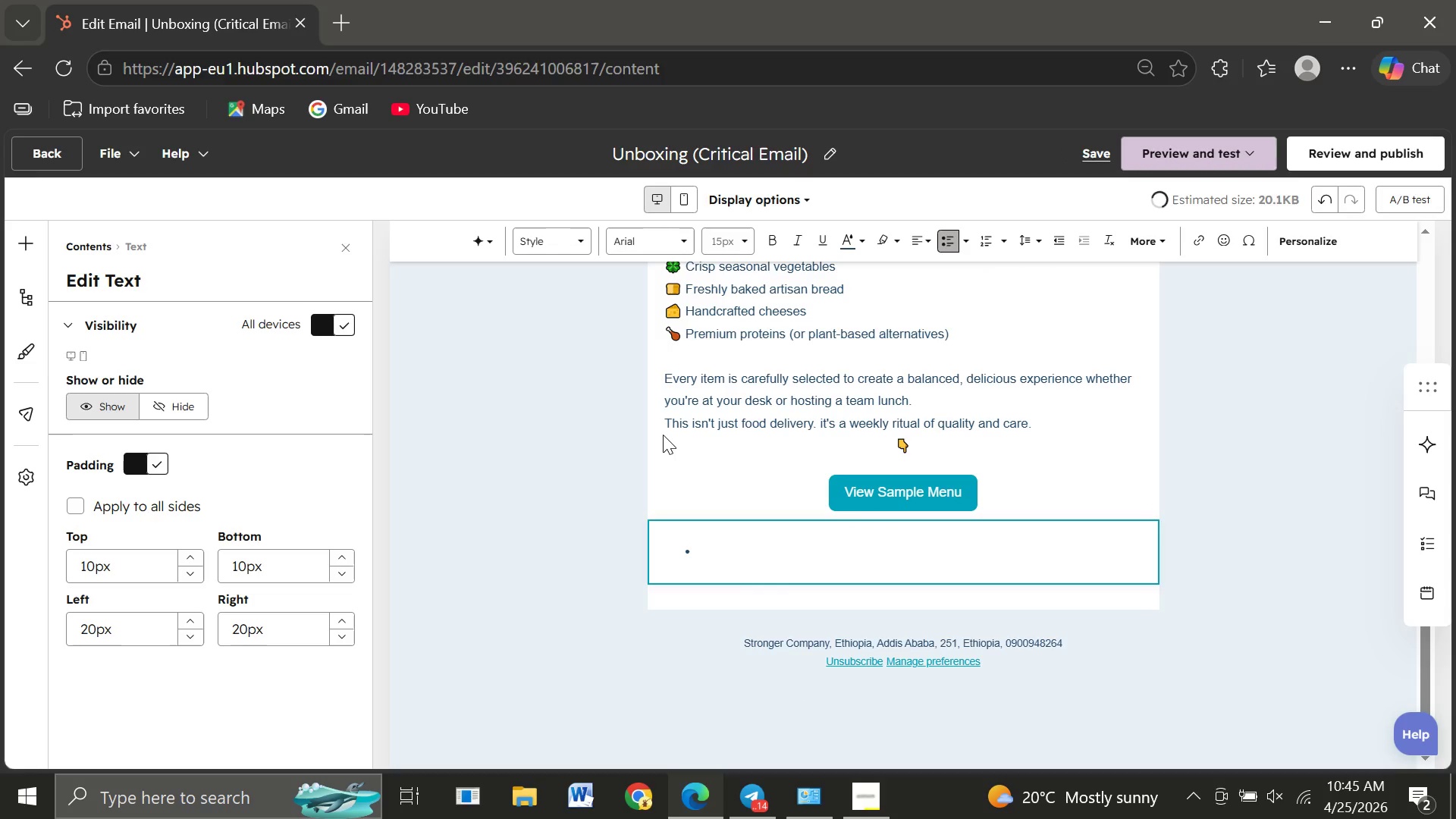 
key(Backspace)
 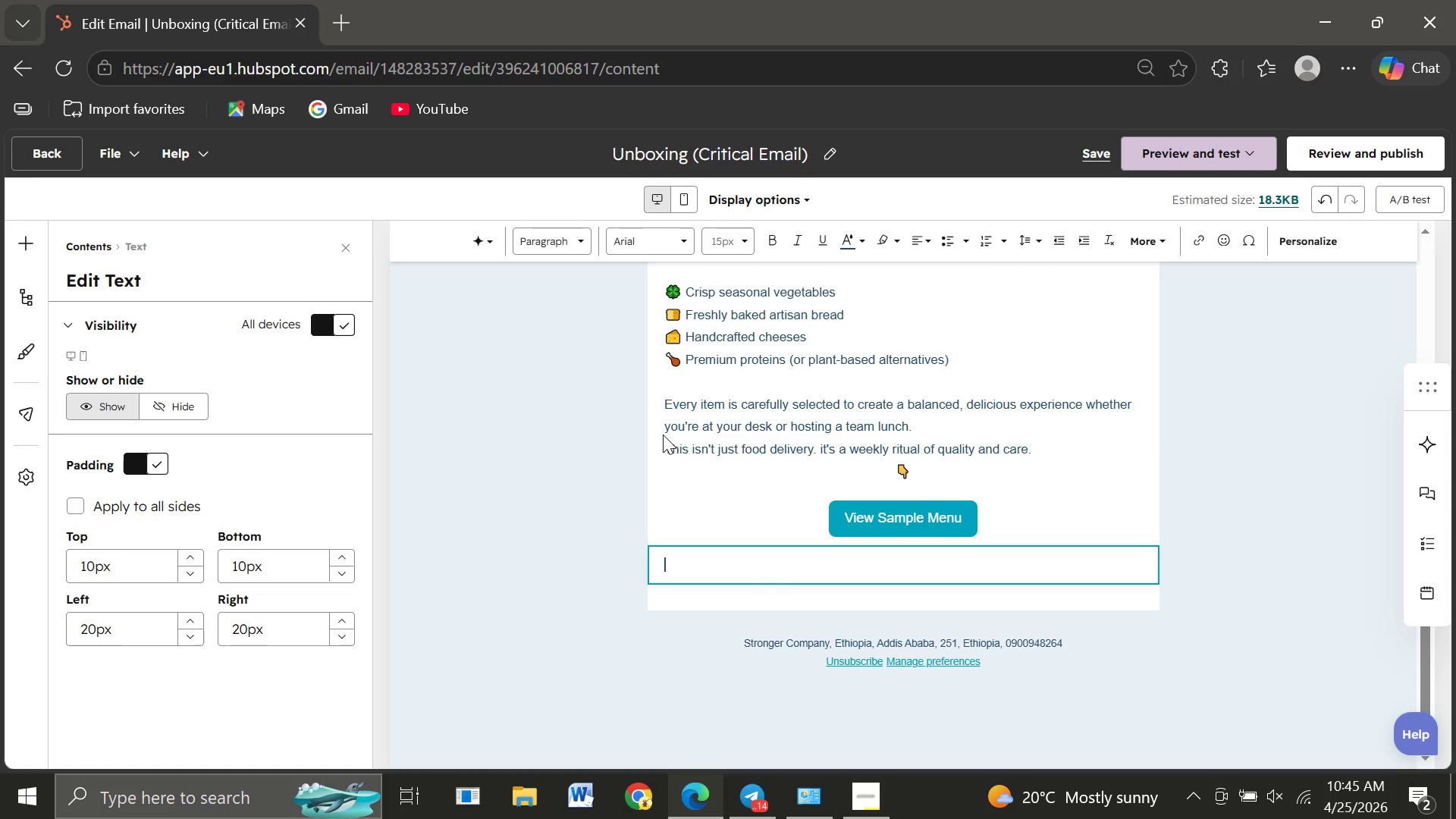 
key(Backspace)
 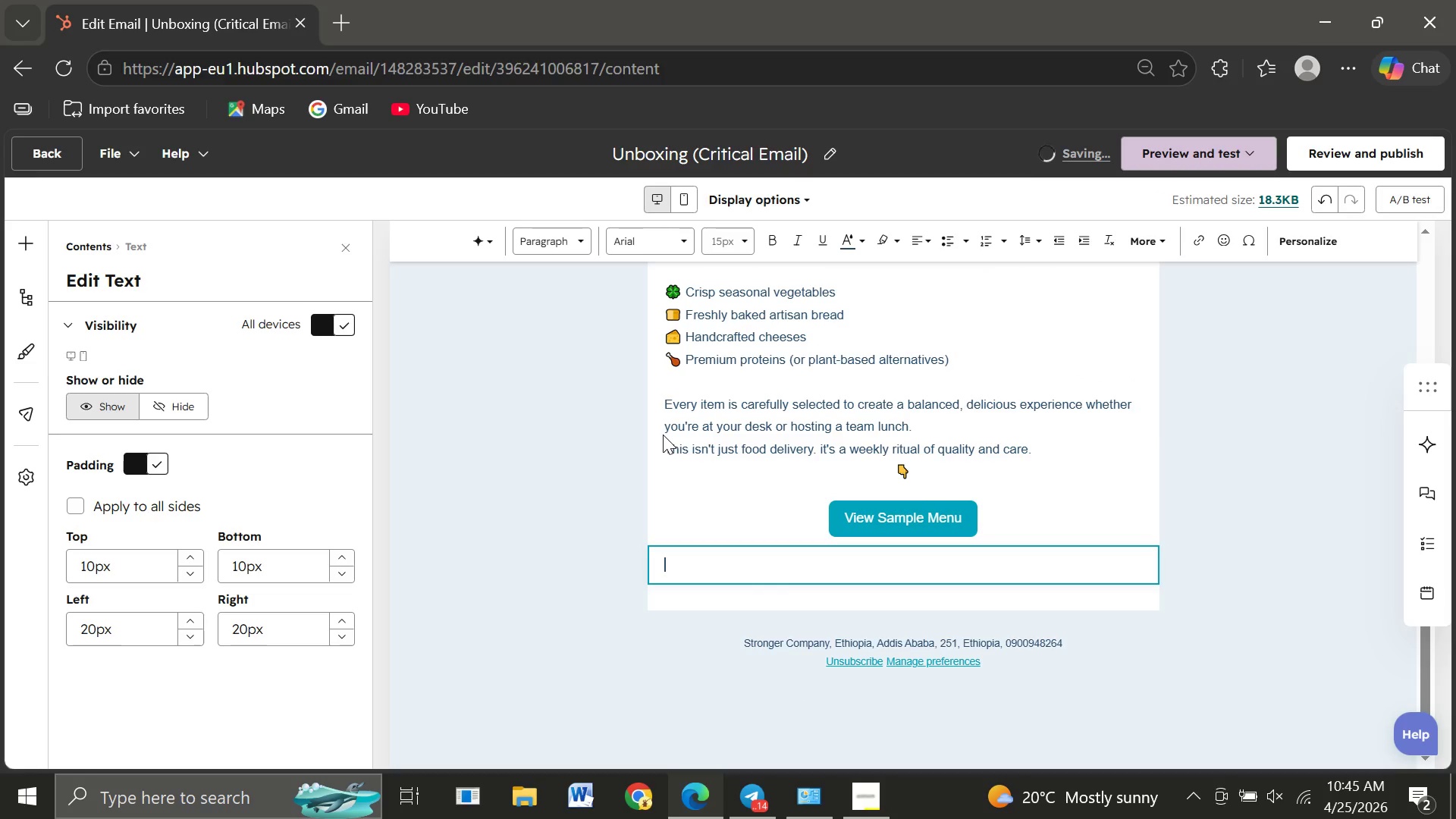 
type(Take a closer look we think you'll lon)
key(Backspace)
type(ve what you see.)
 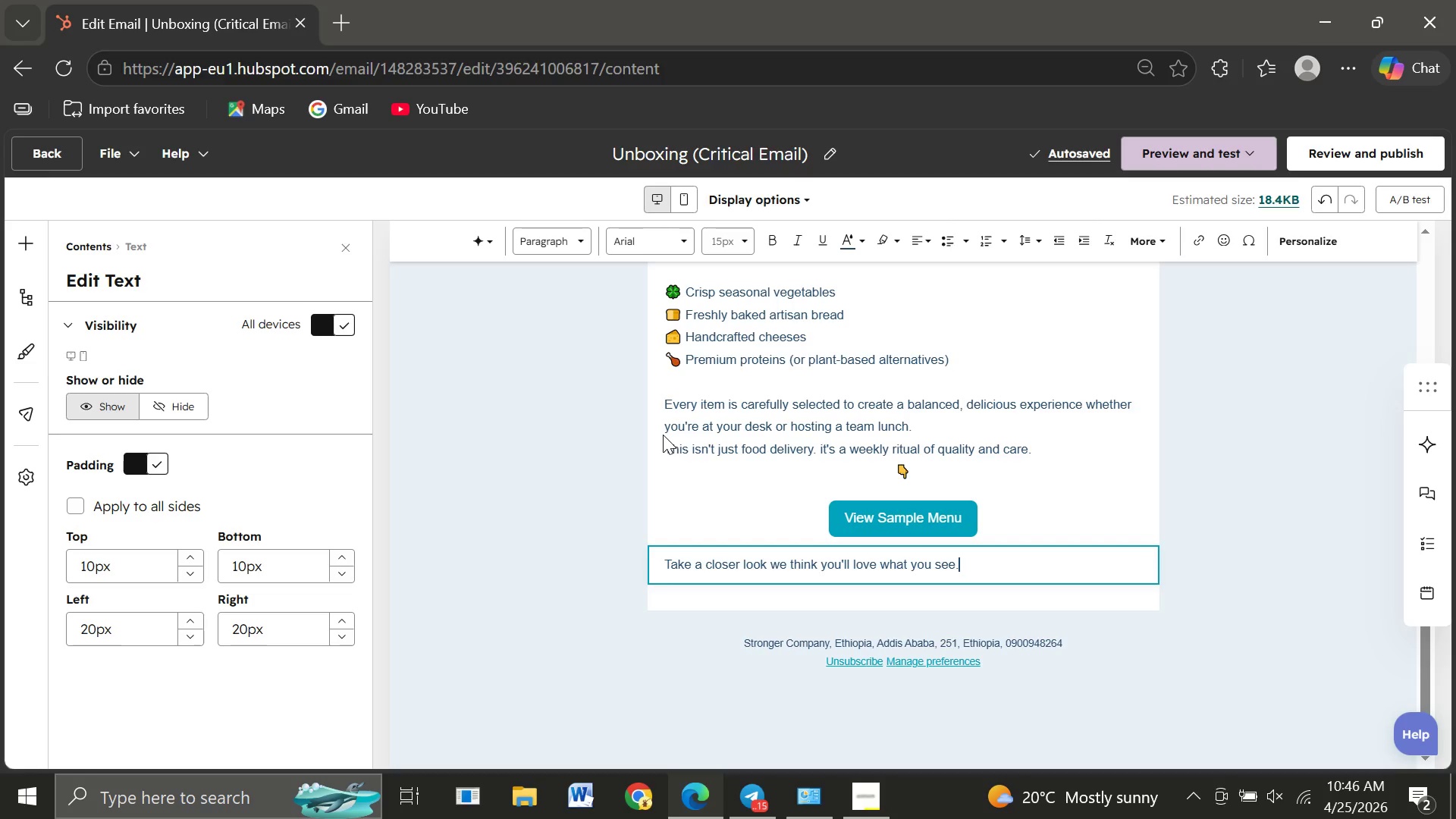 
wait(5.81)
 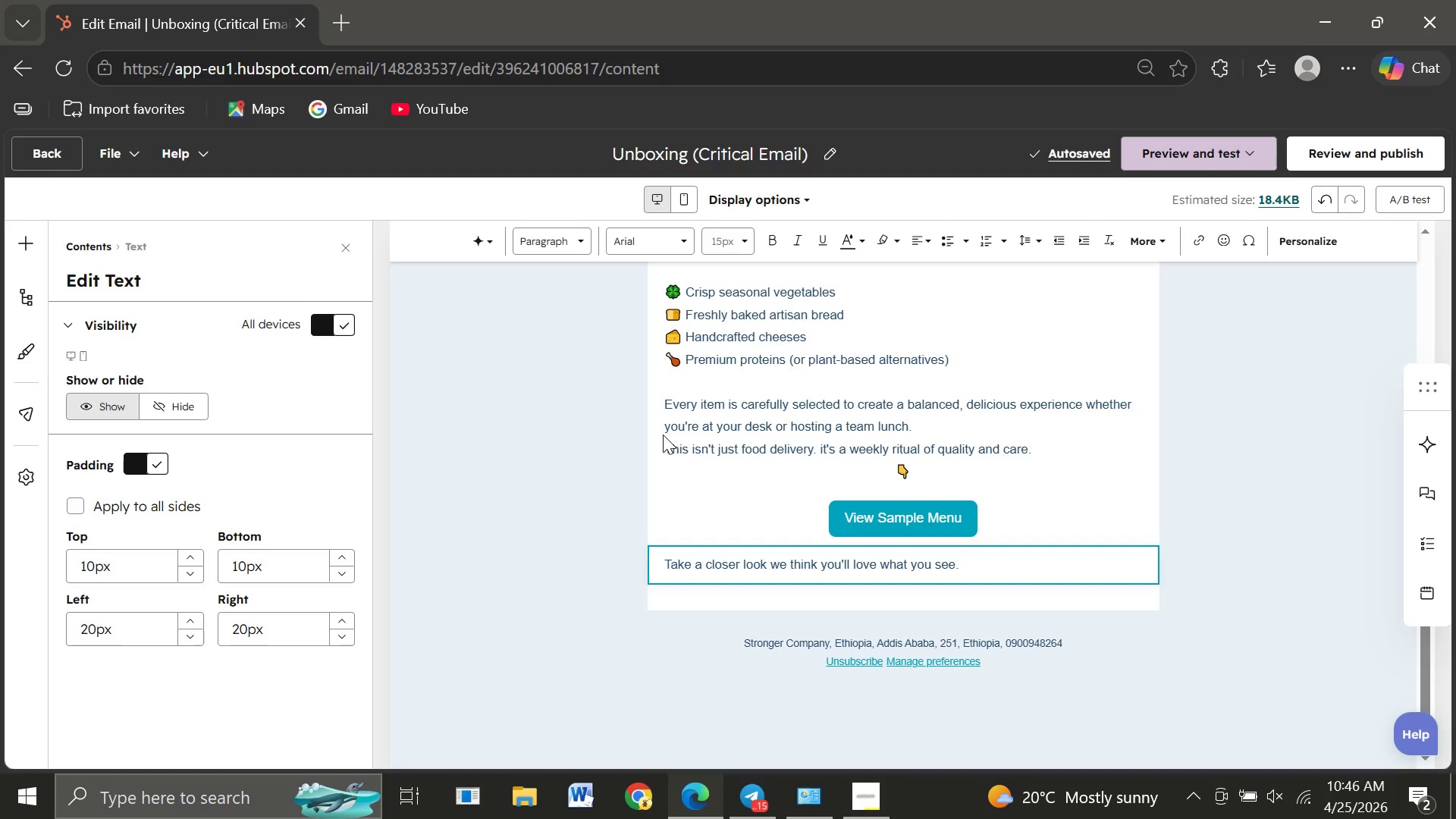 
key(Enter)
 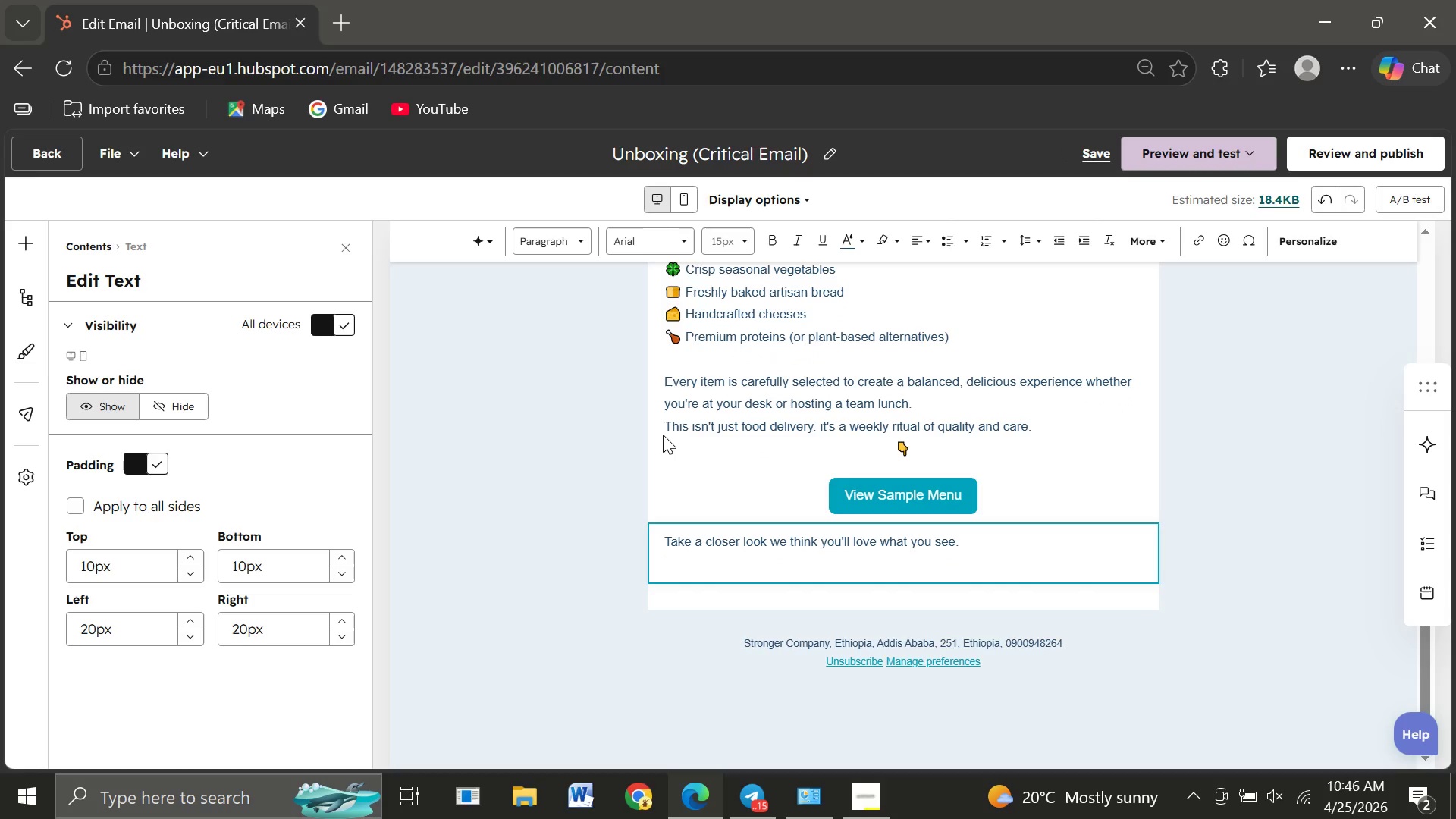 
key(Enter)
 